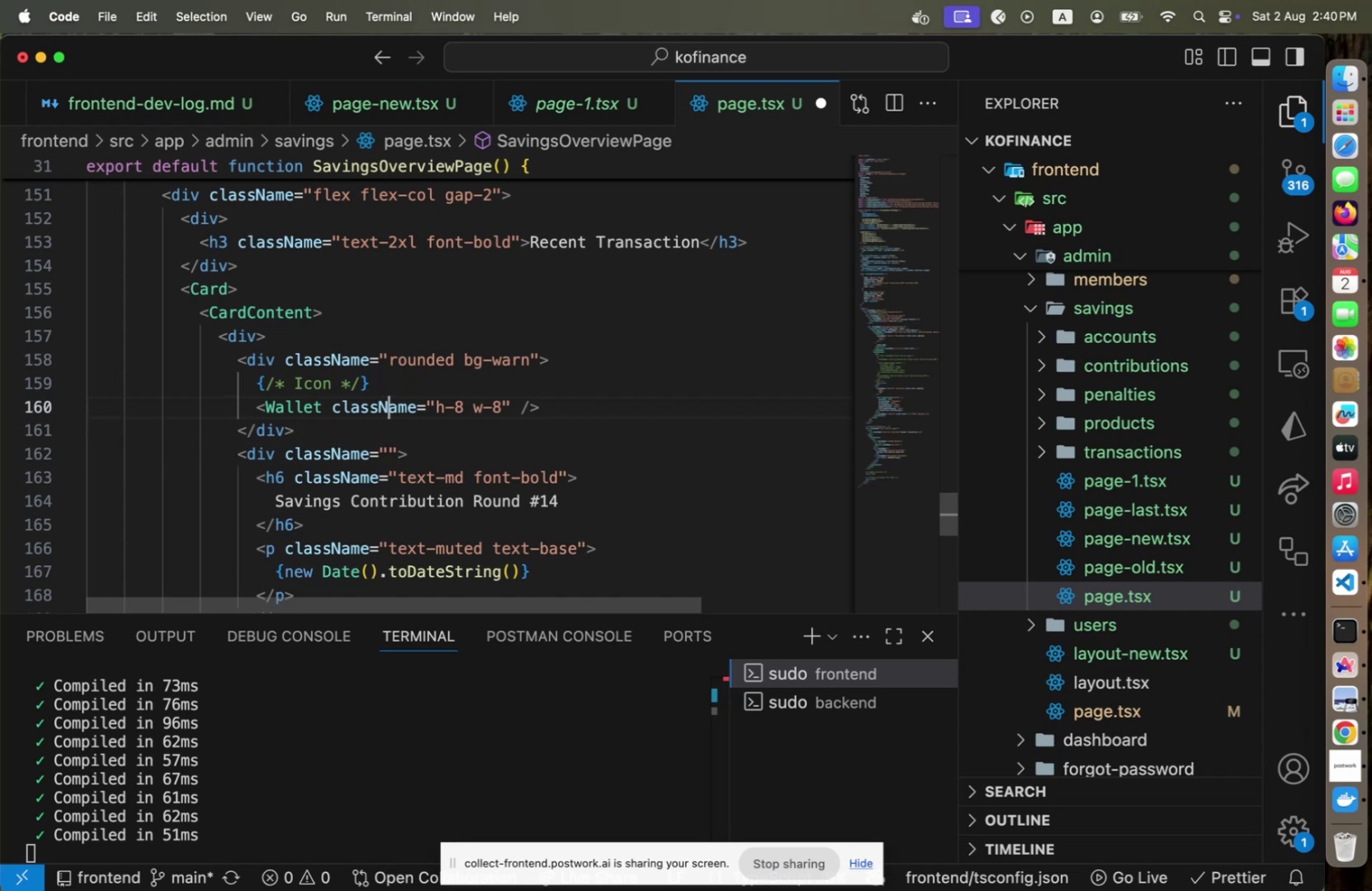 
key(ArrowUp)
 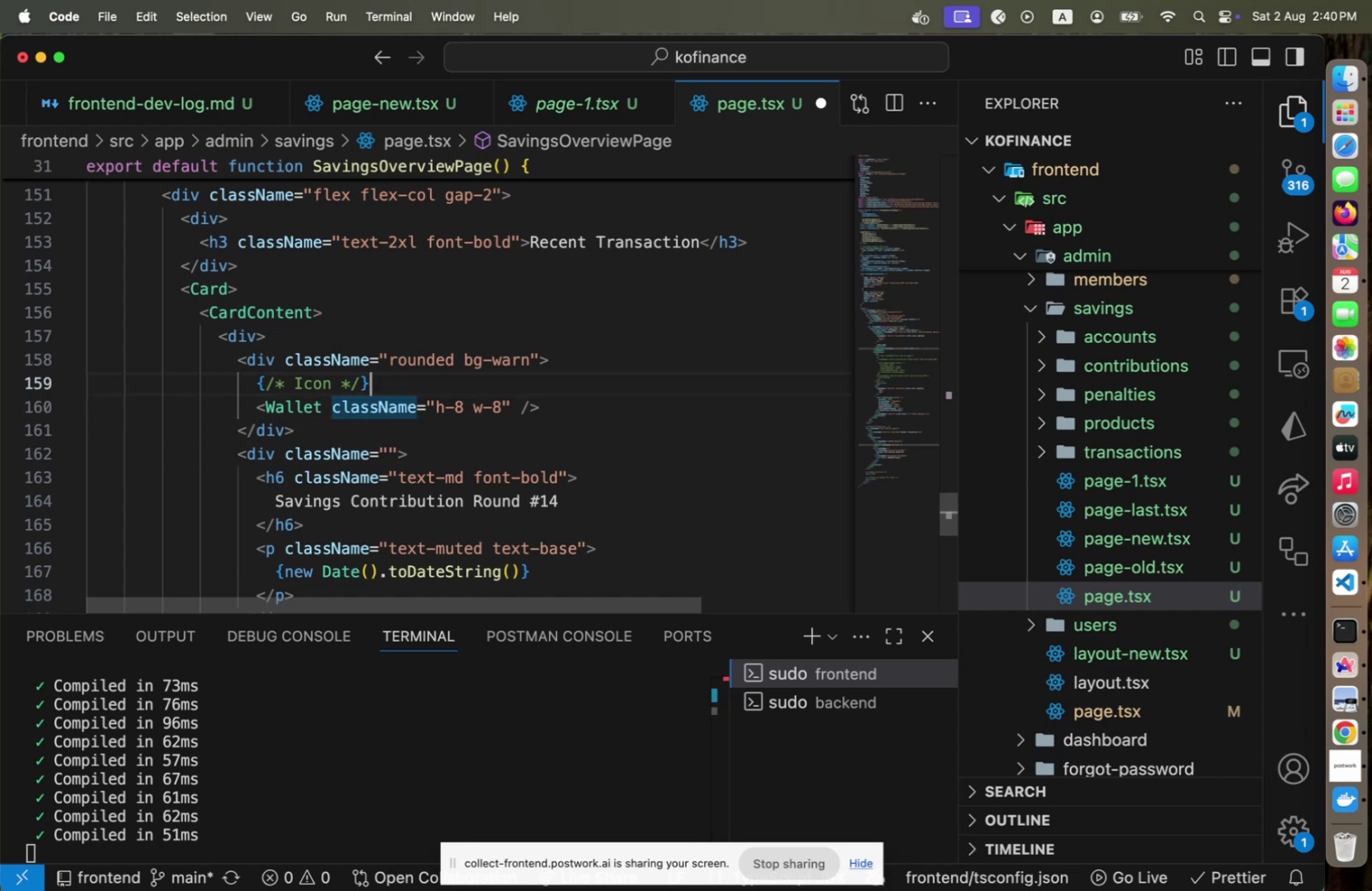 
key(ArrowUp)
 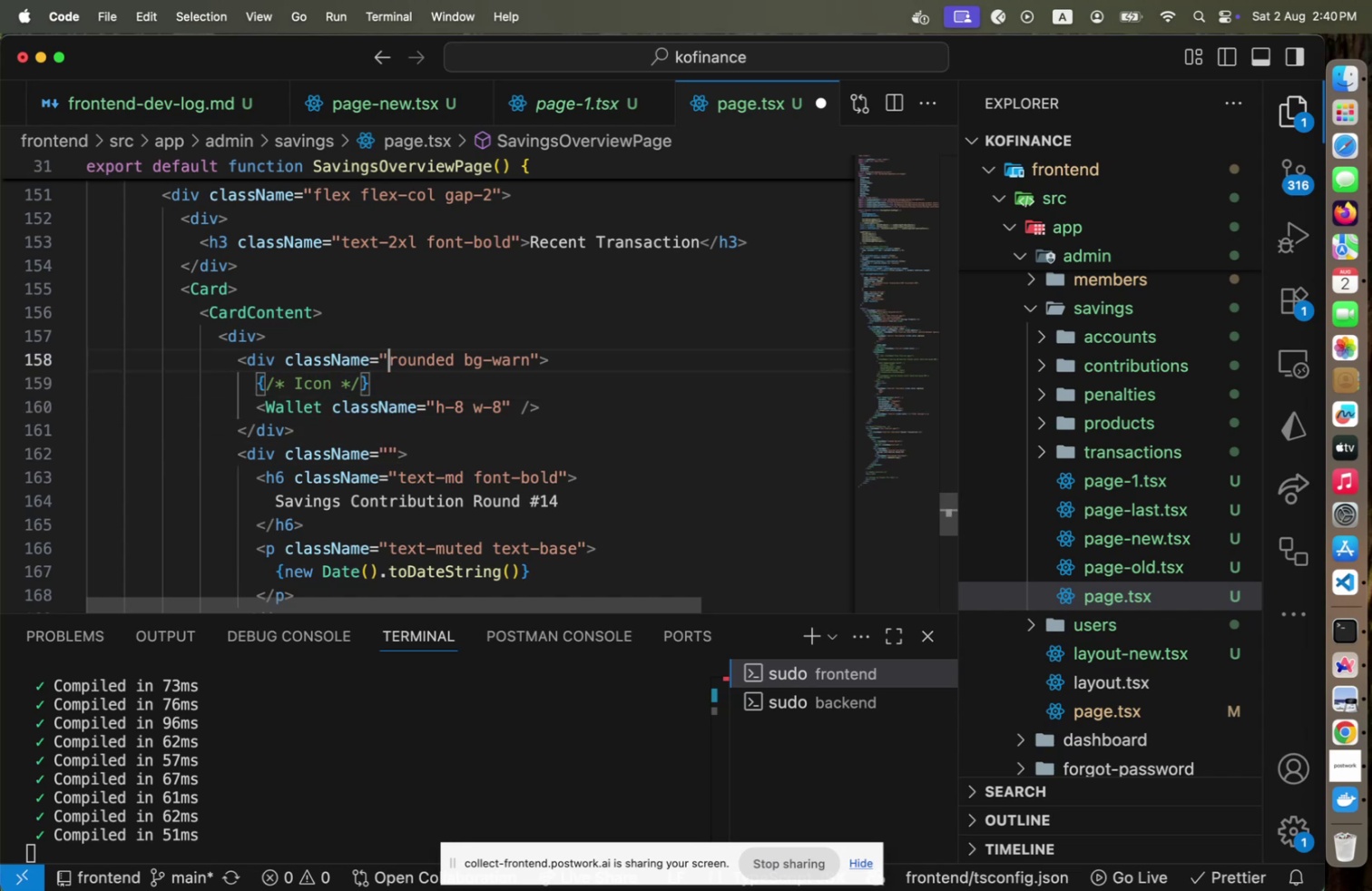 
key(ArrowUp)
 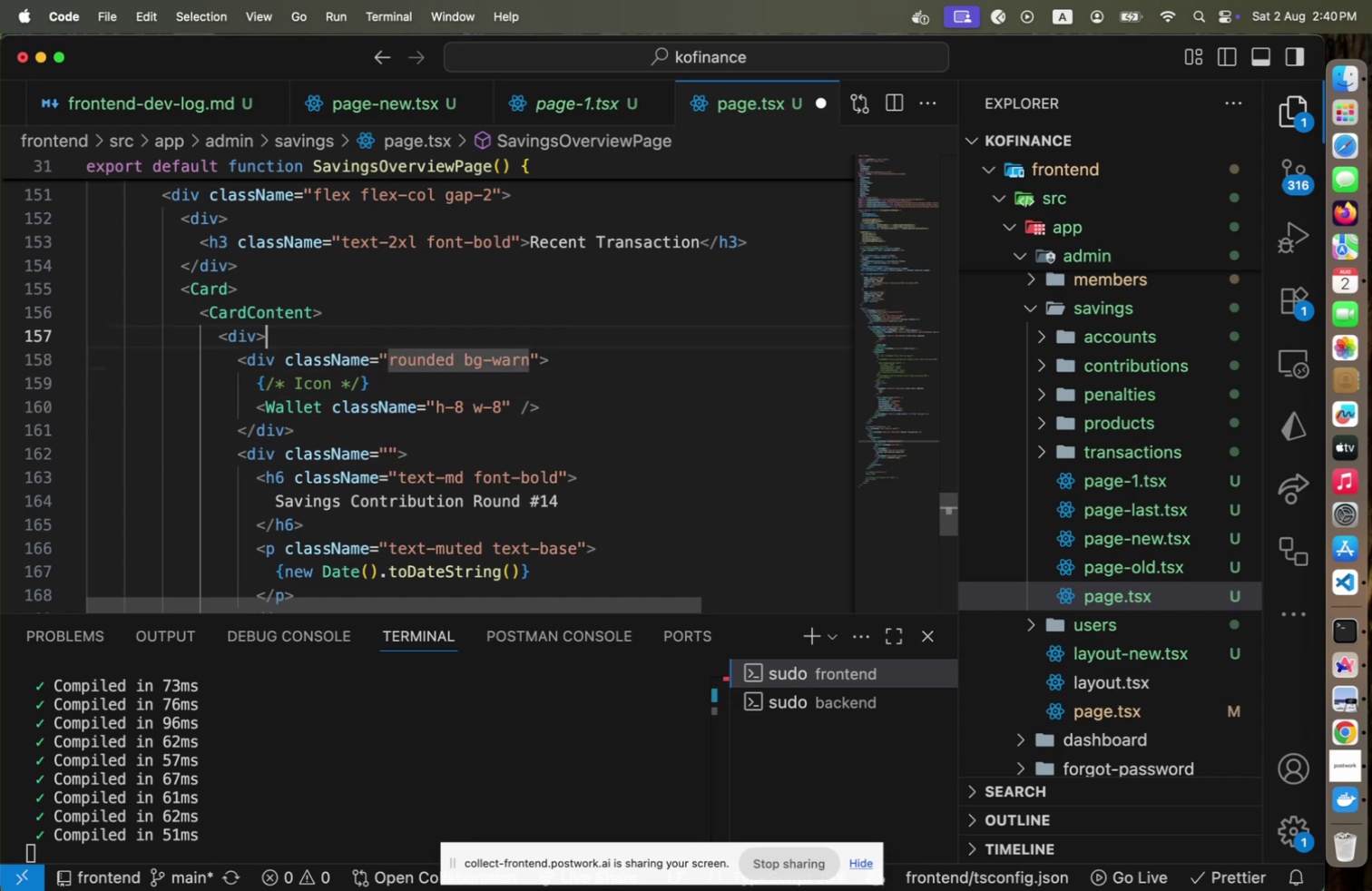 
key(ArrowUp)
 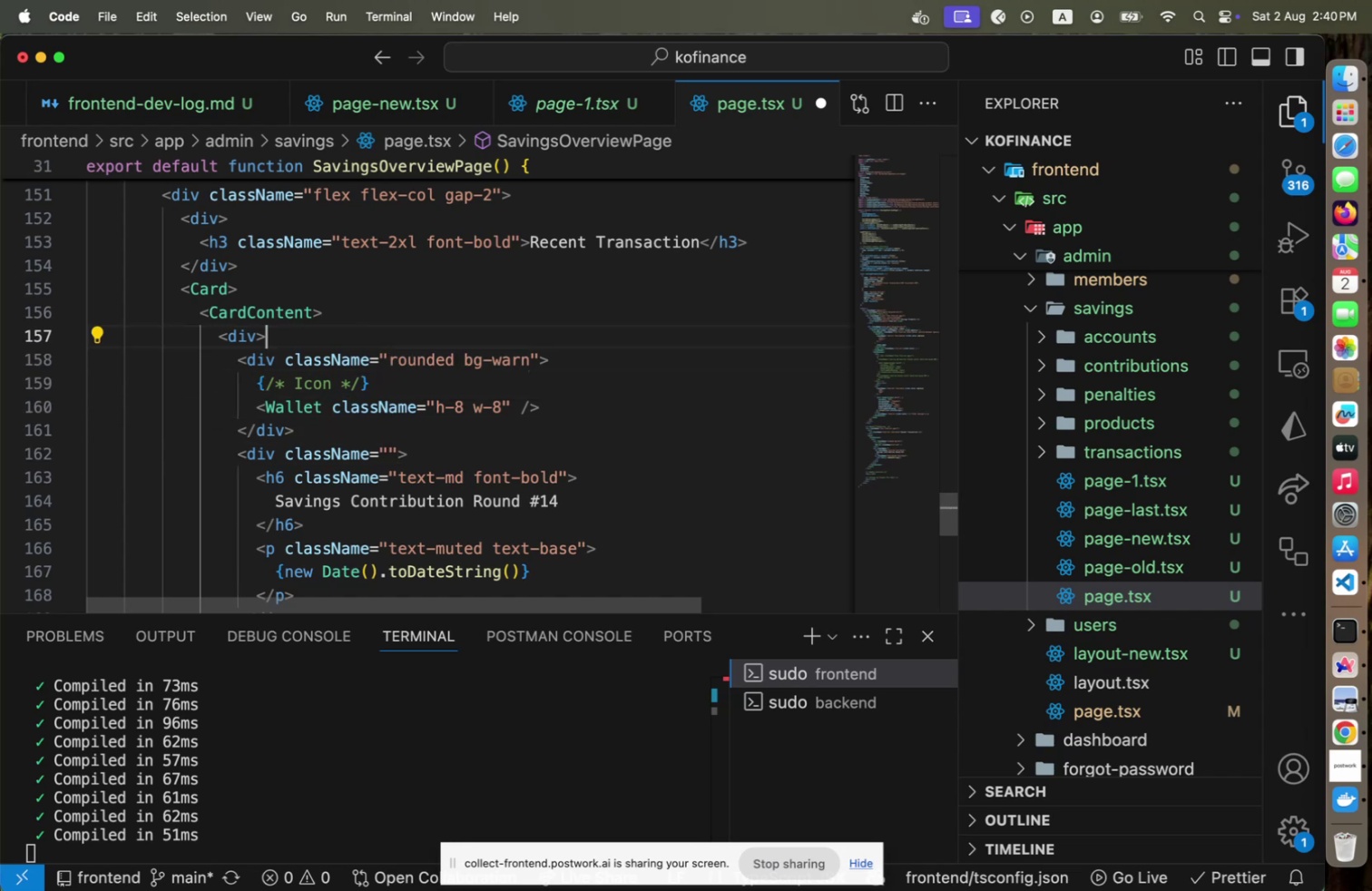 
key(ArrowLeft)
 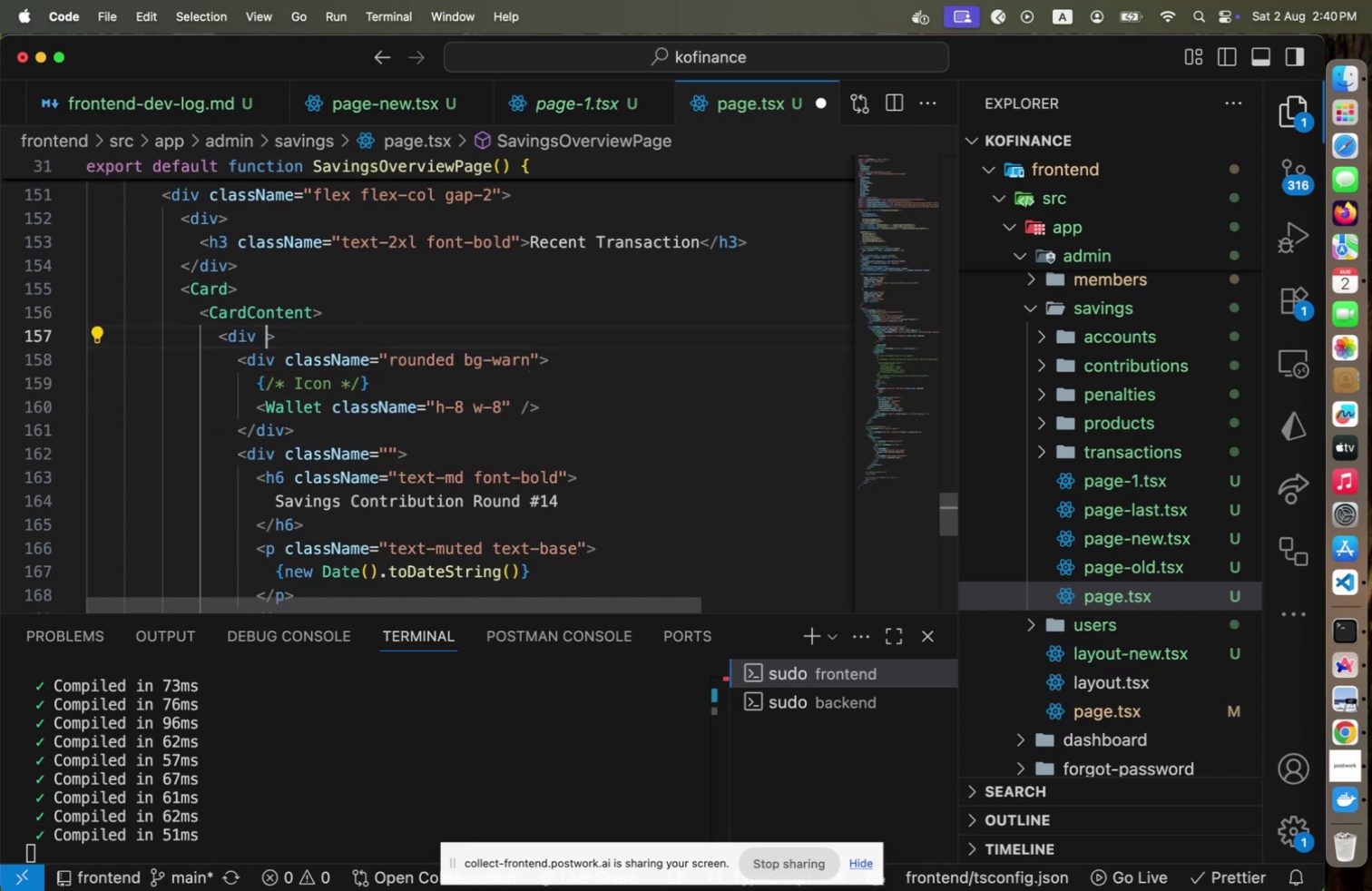 
type( cl)
 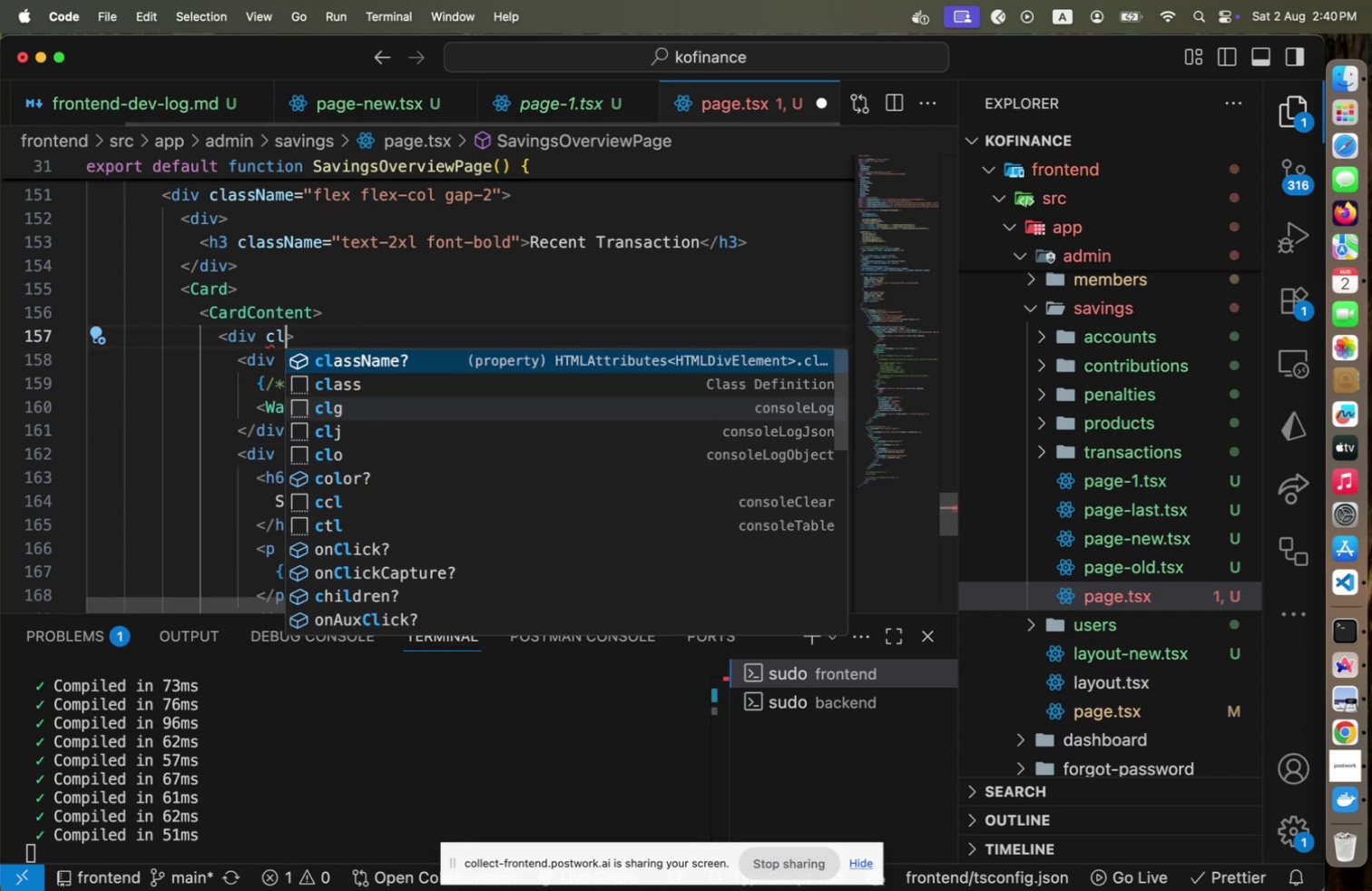 
key(Enter)
 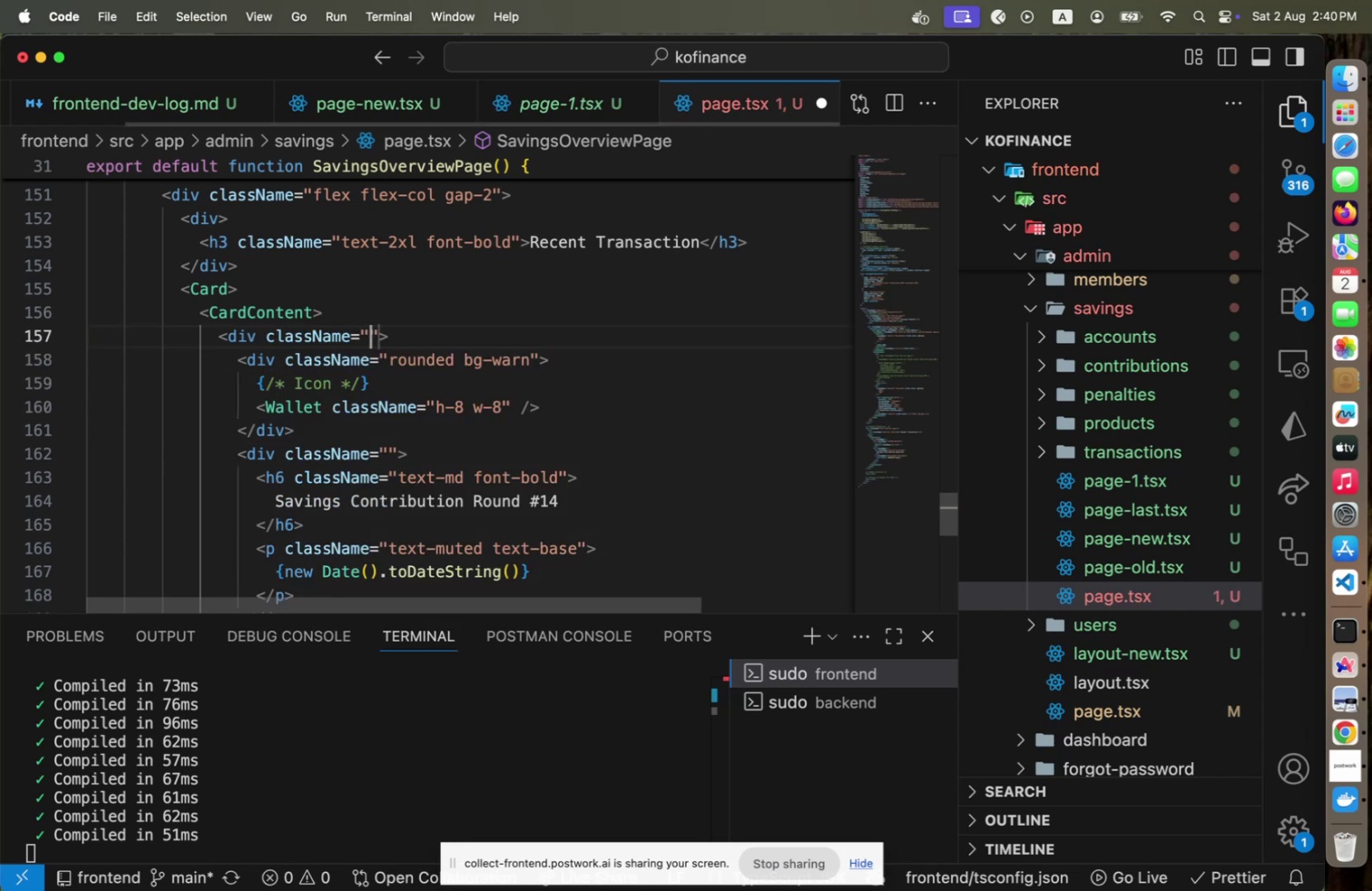 
type(flex gap-2)
 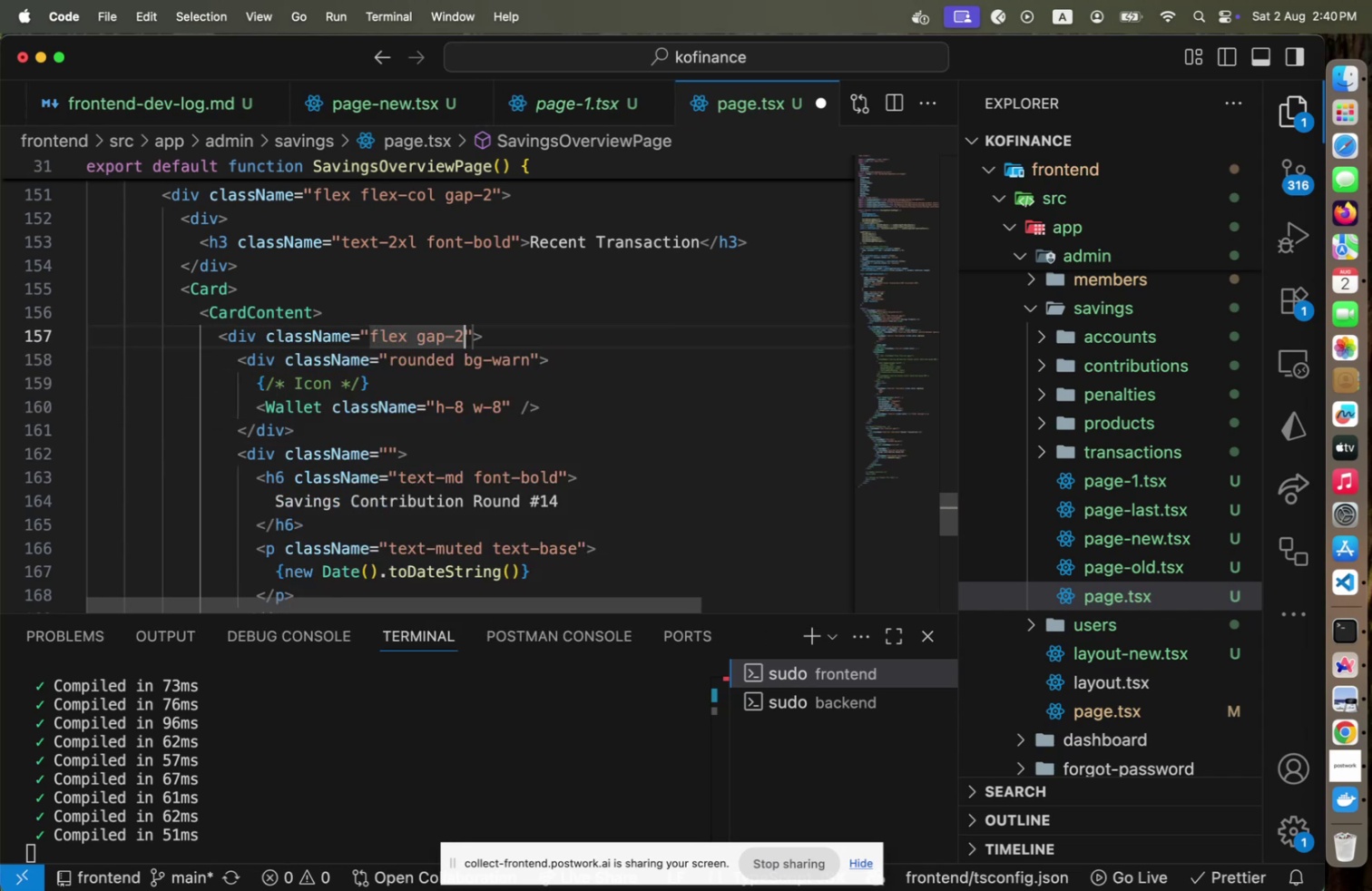 
key(Meta+CommandLeft)
 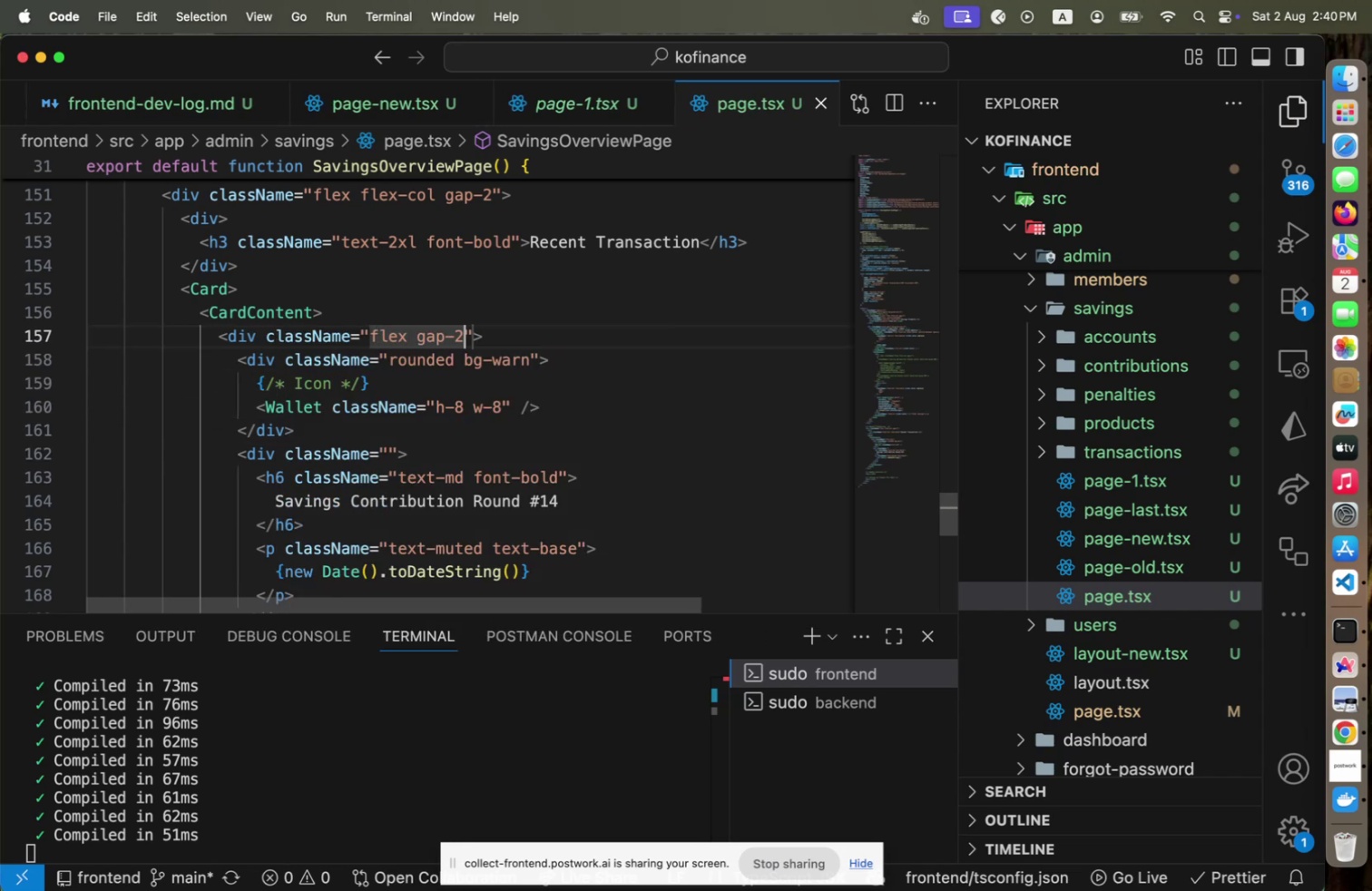 
key(Meta+S)
 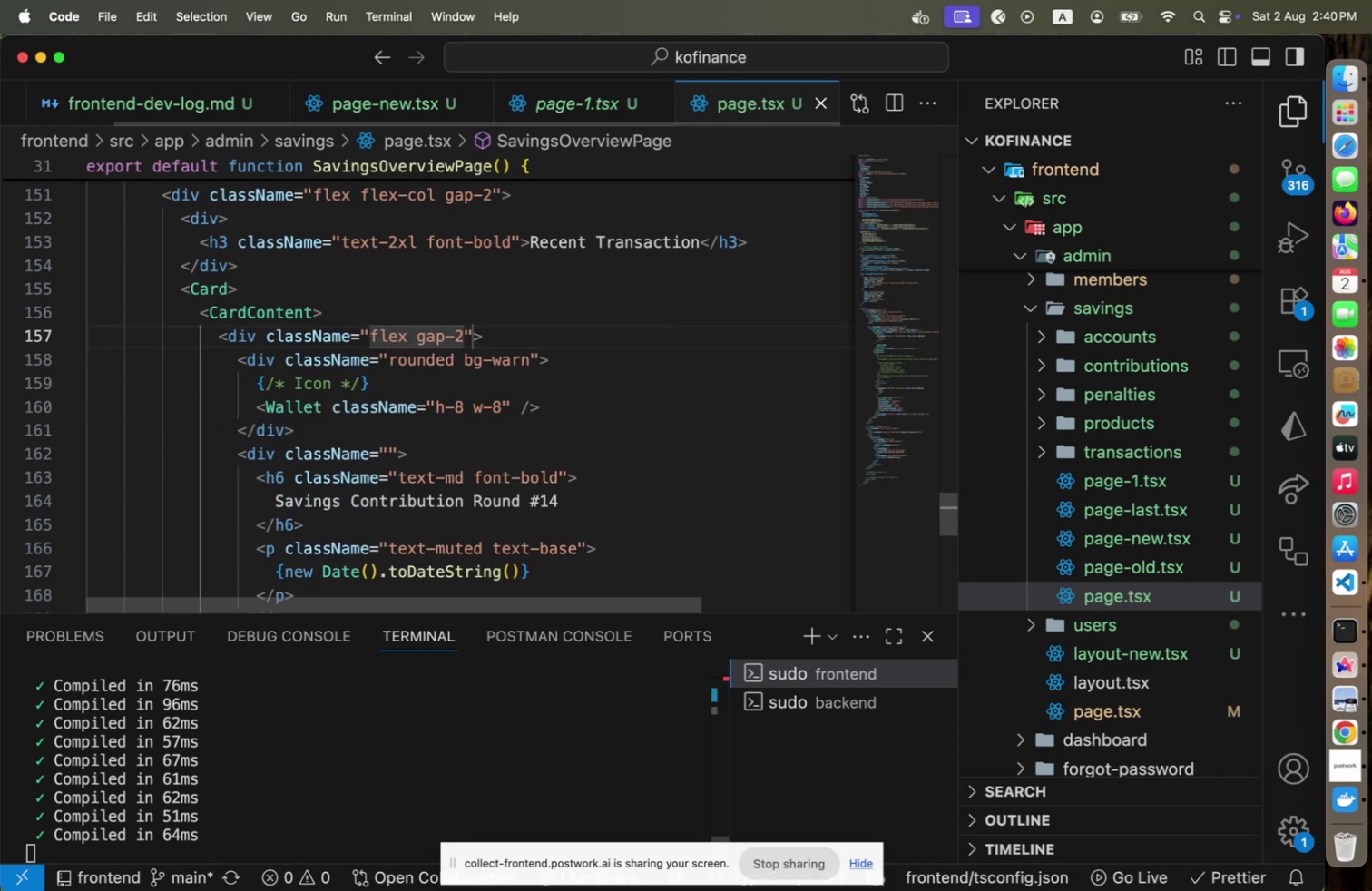 
key(Meta+CommandLeft)
 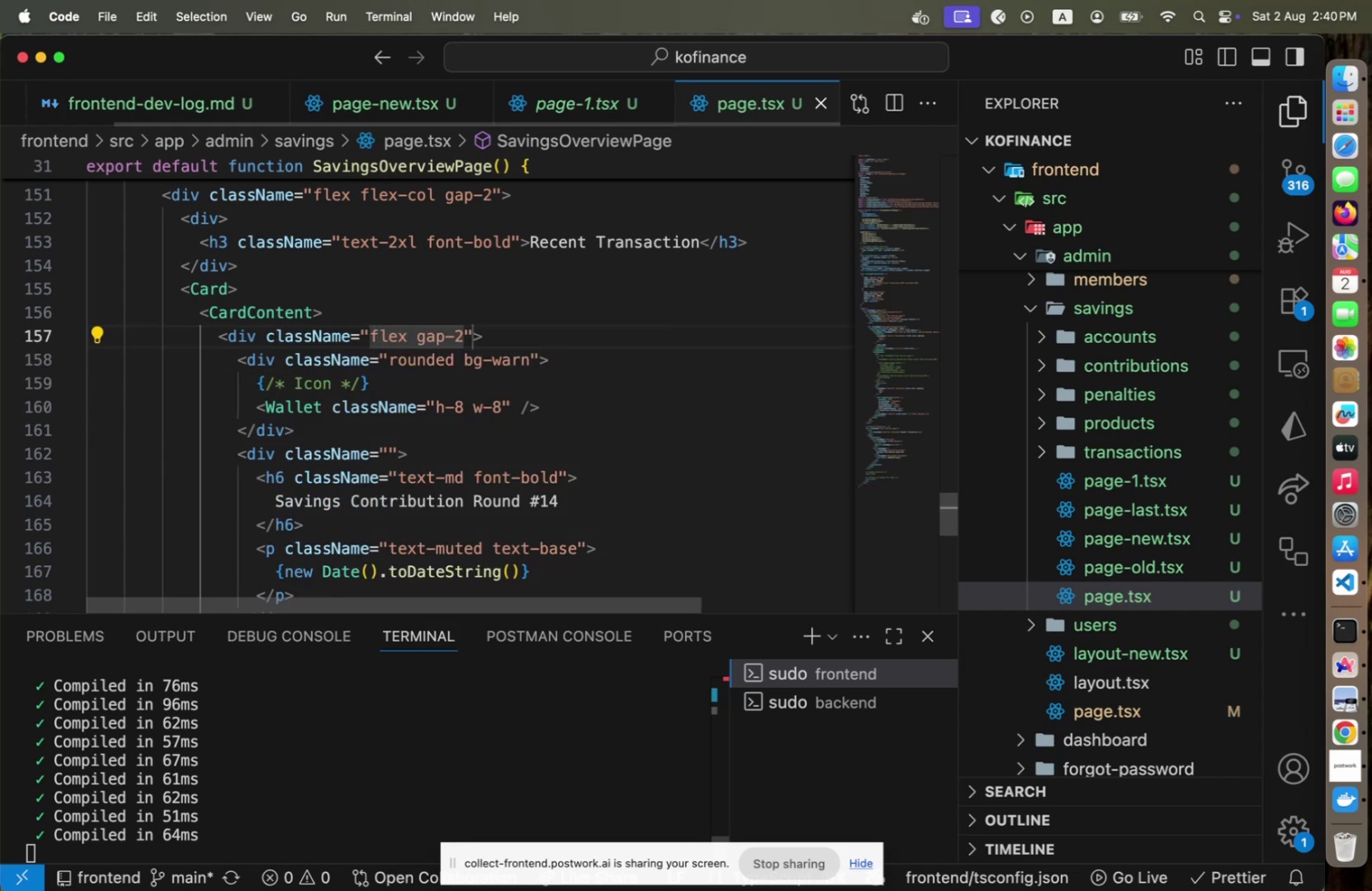 
key(Meta+Tab)
 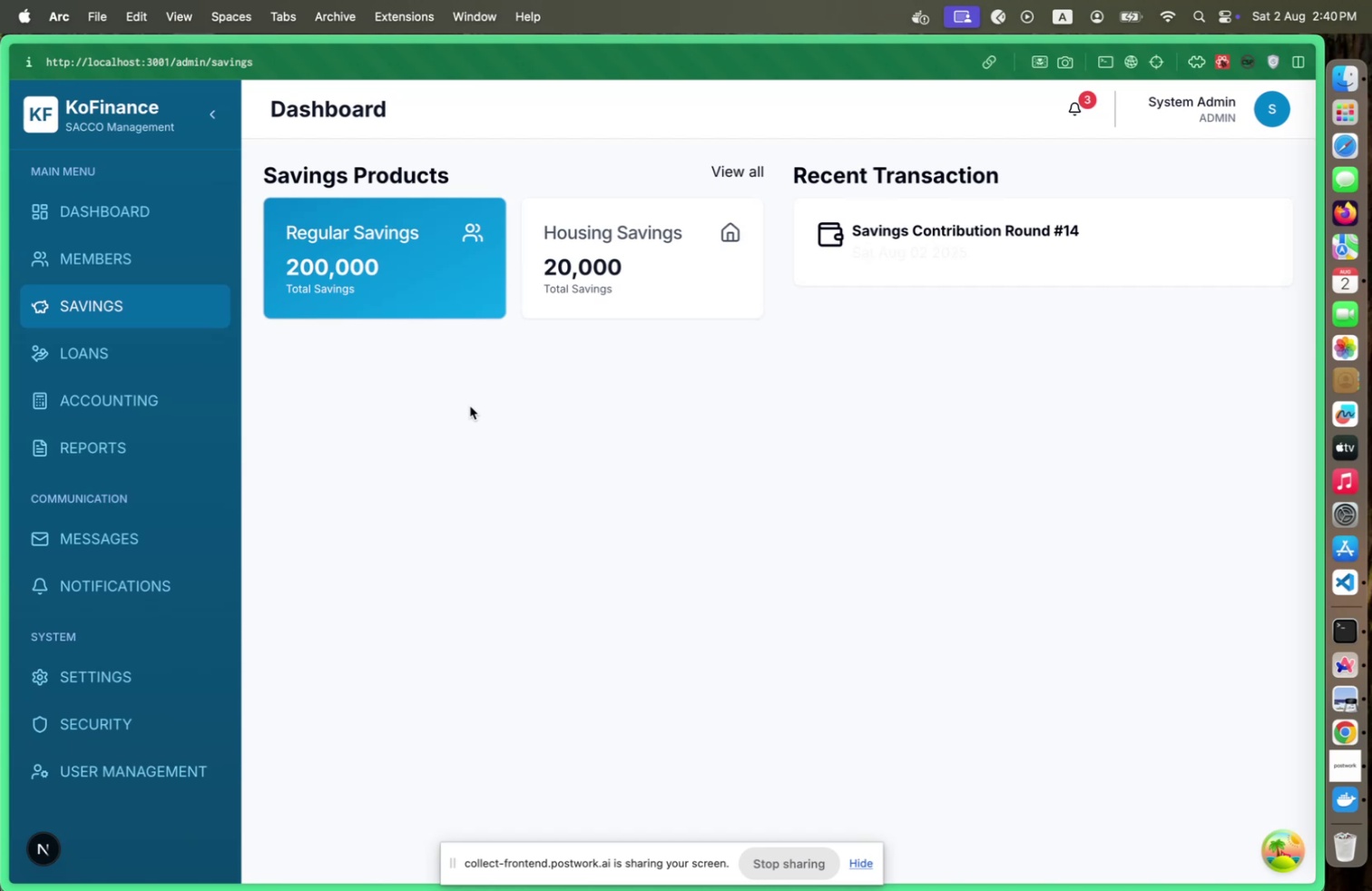 
key(Meta+CommandLeft)
 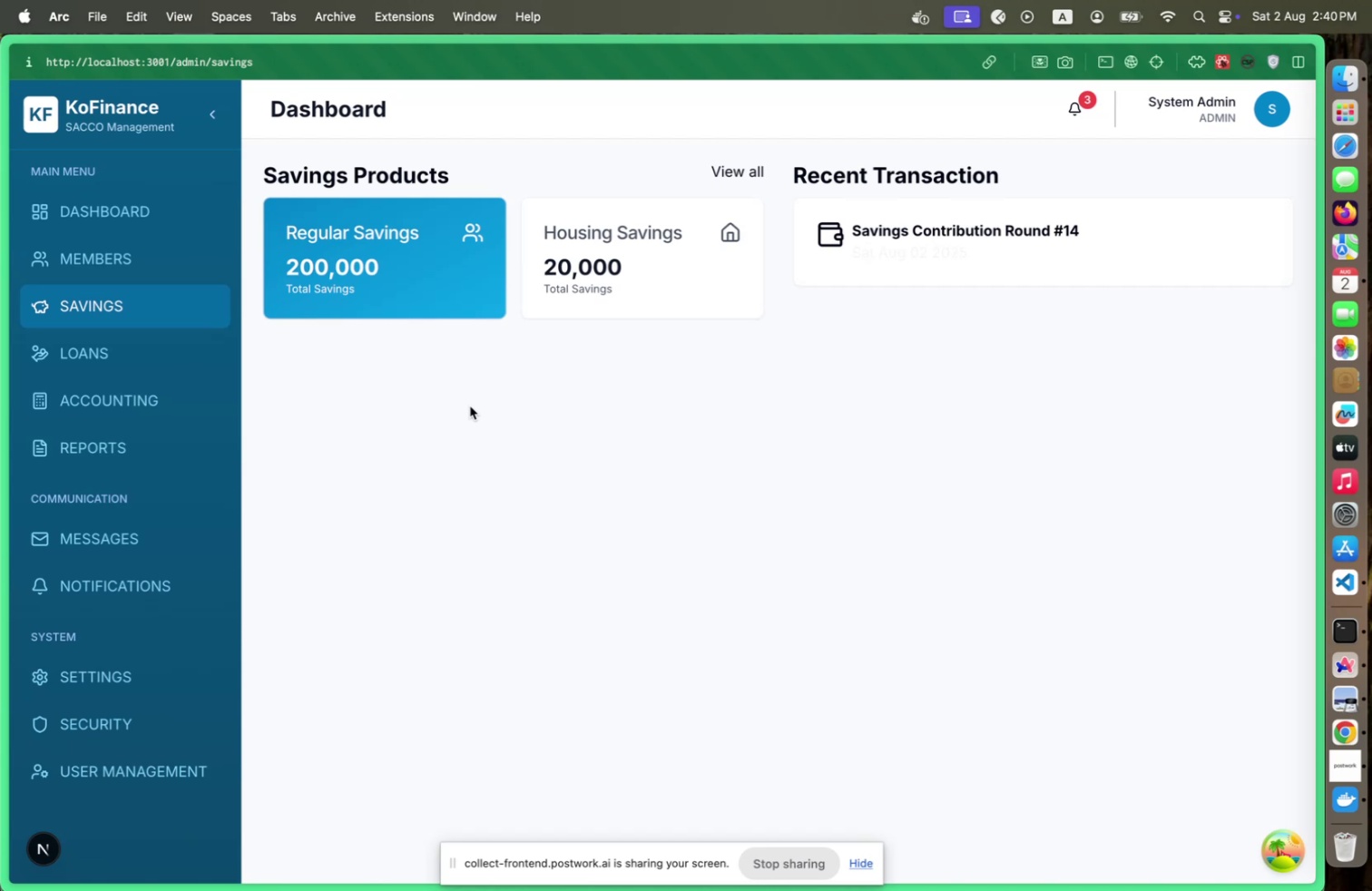 
key(Meta+Tab)
 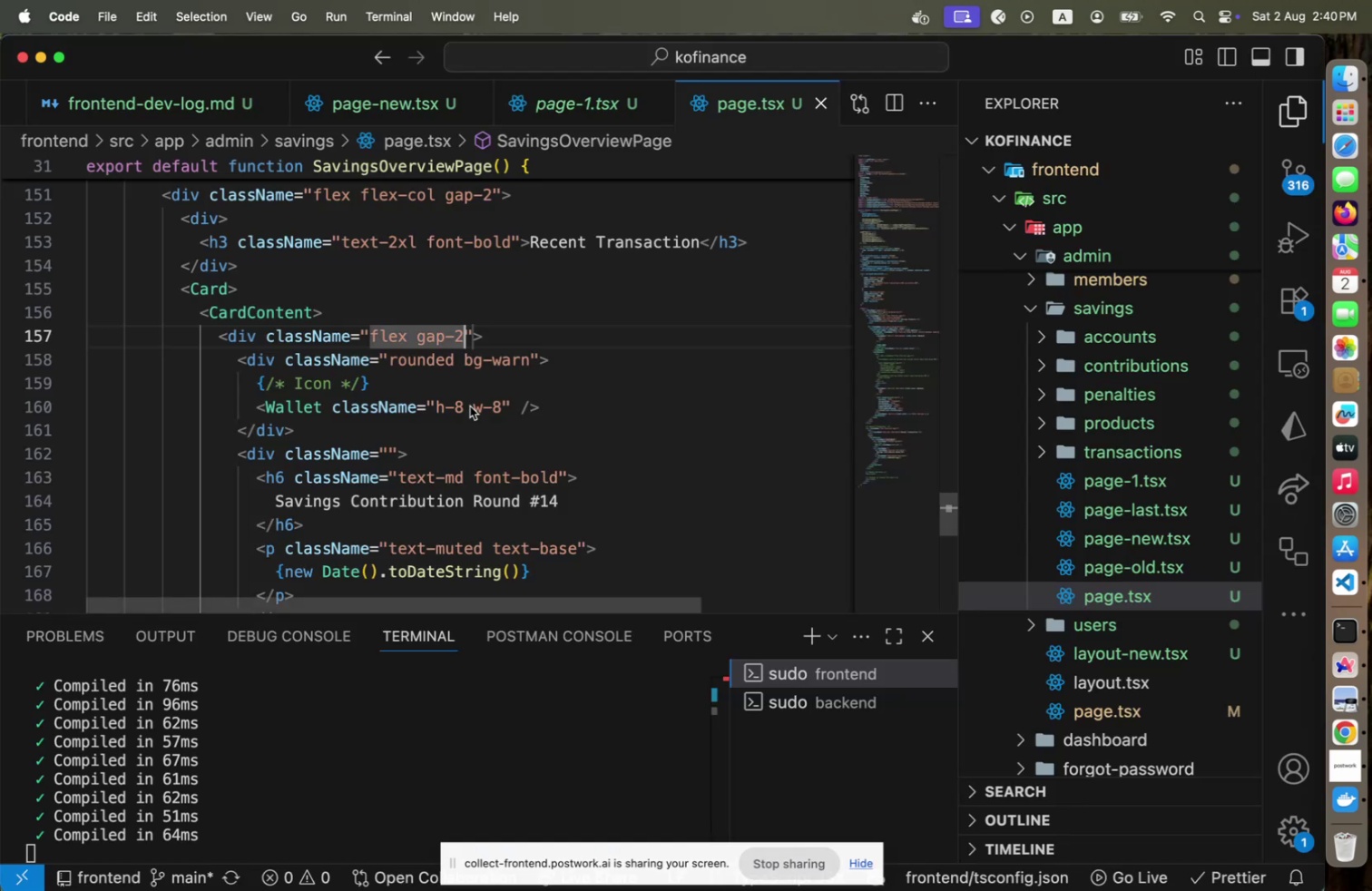 
key(ArrowLeft)
 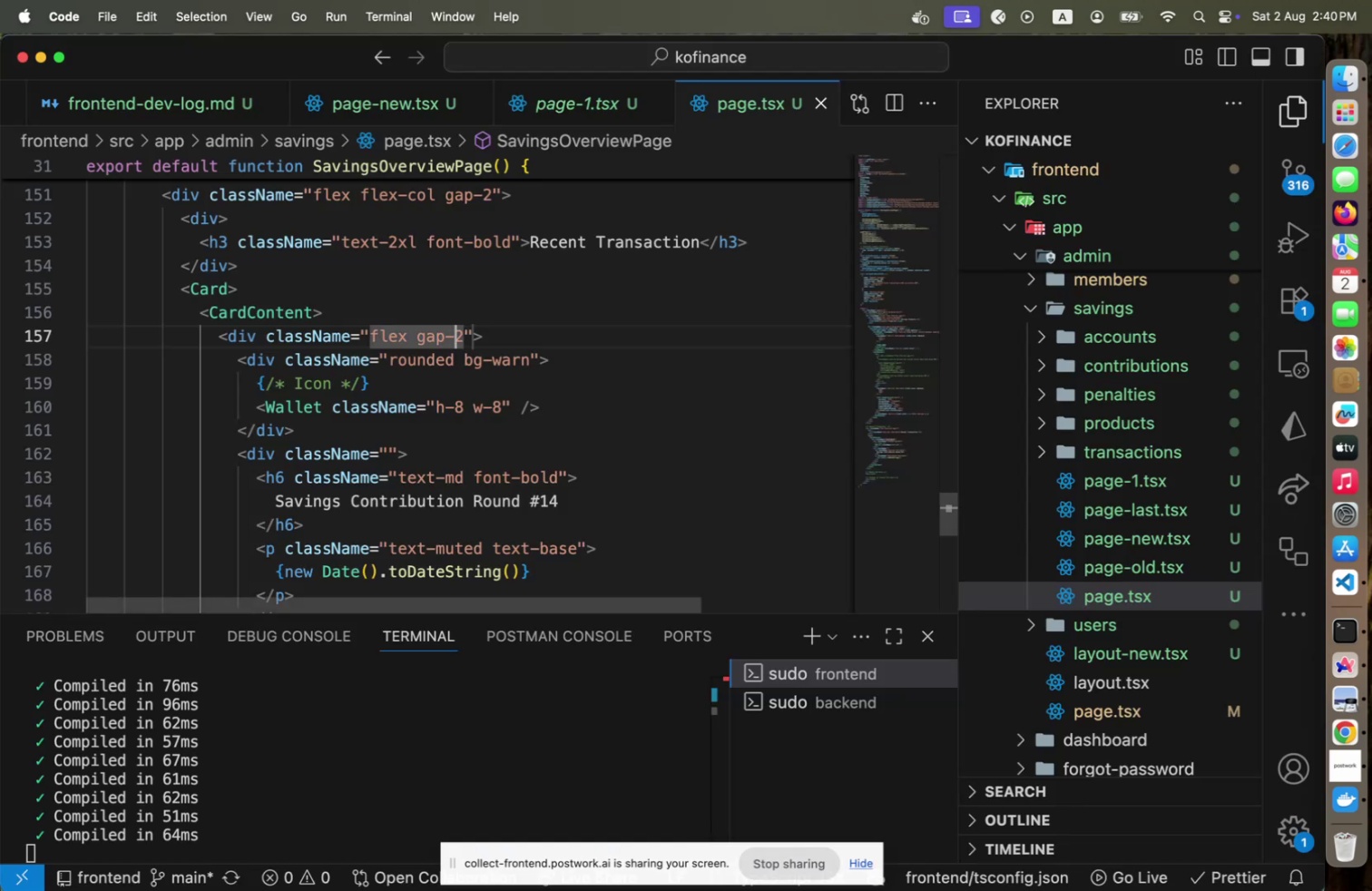 
key(ArrowLeft)
 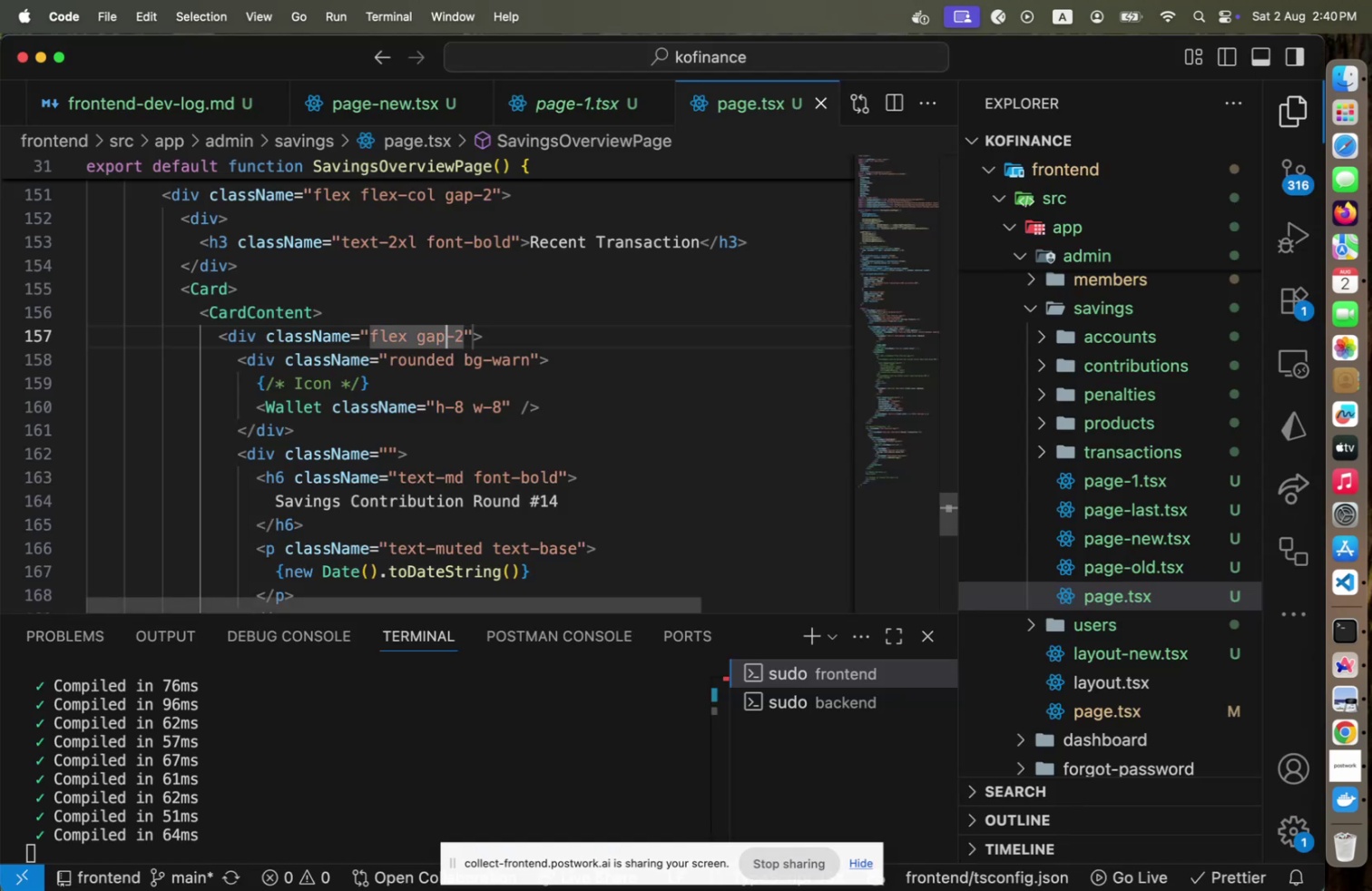 
key(ArrowLeft)
 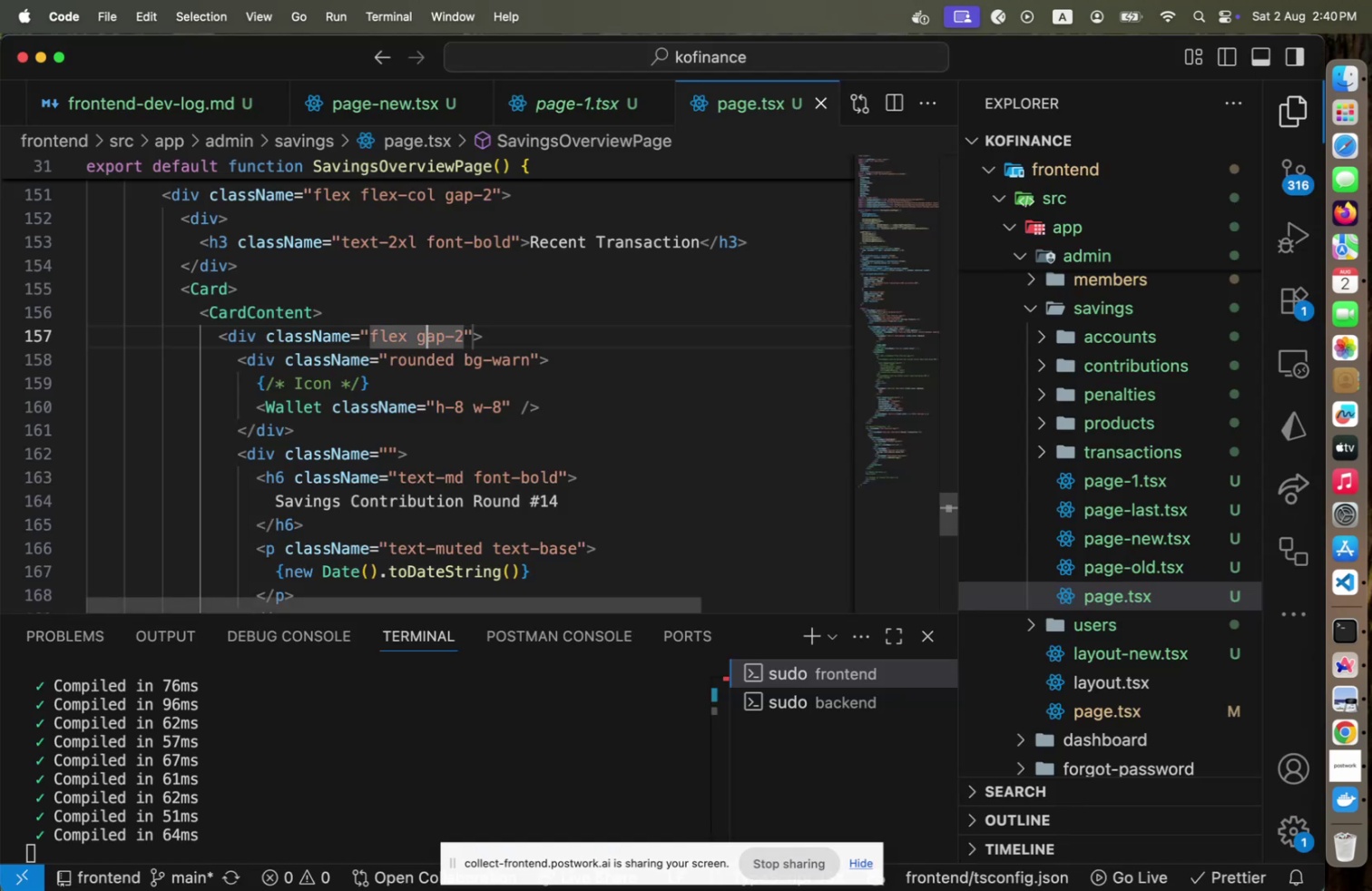 
key(ArrowLeft)
 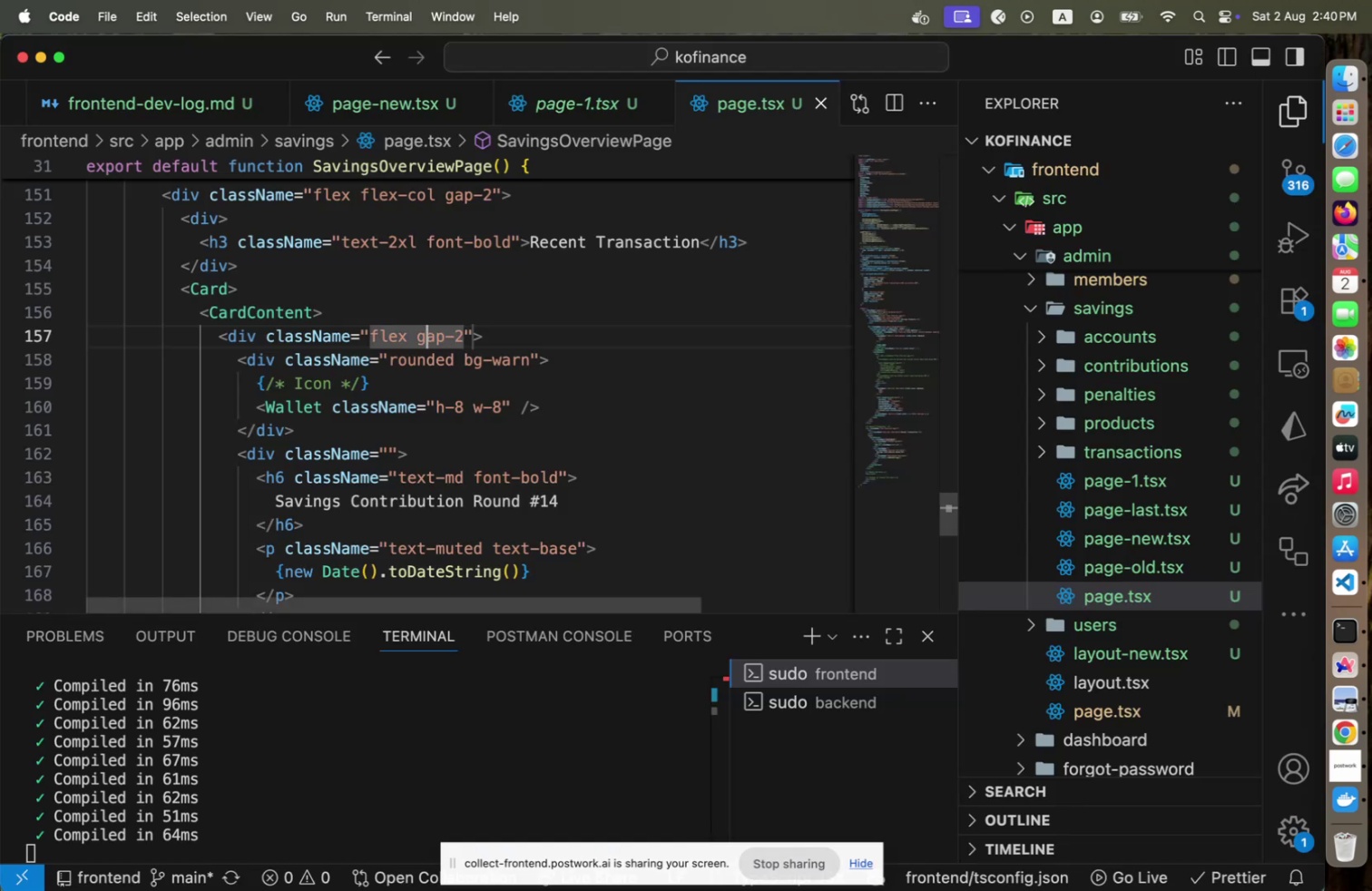 
key(ArrowLeft)
 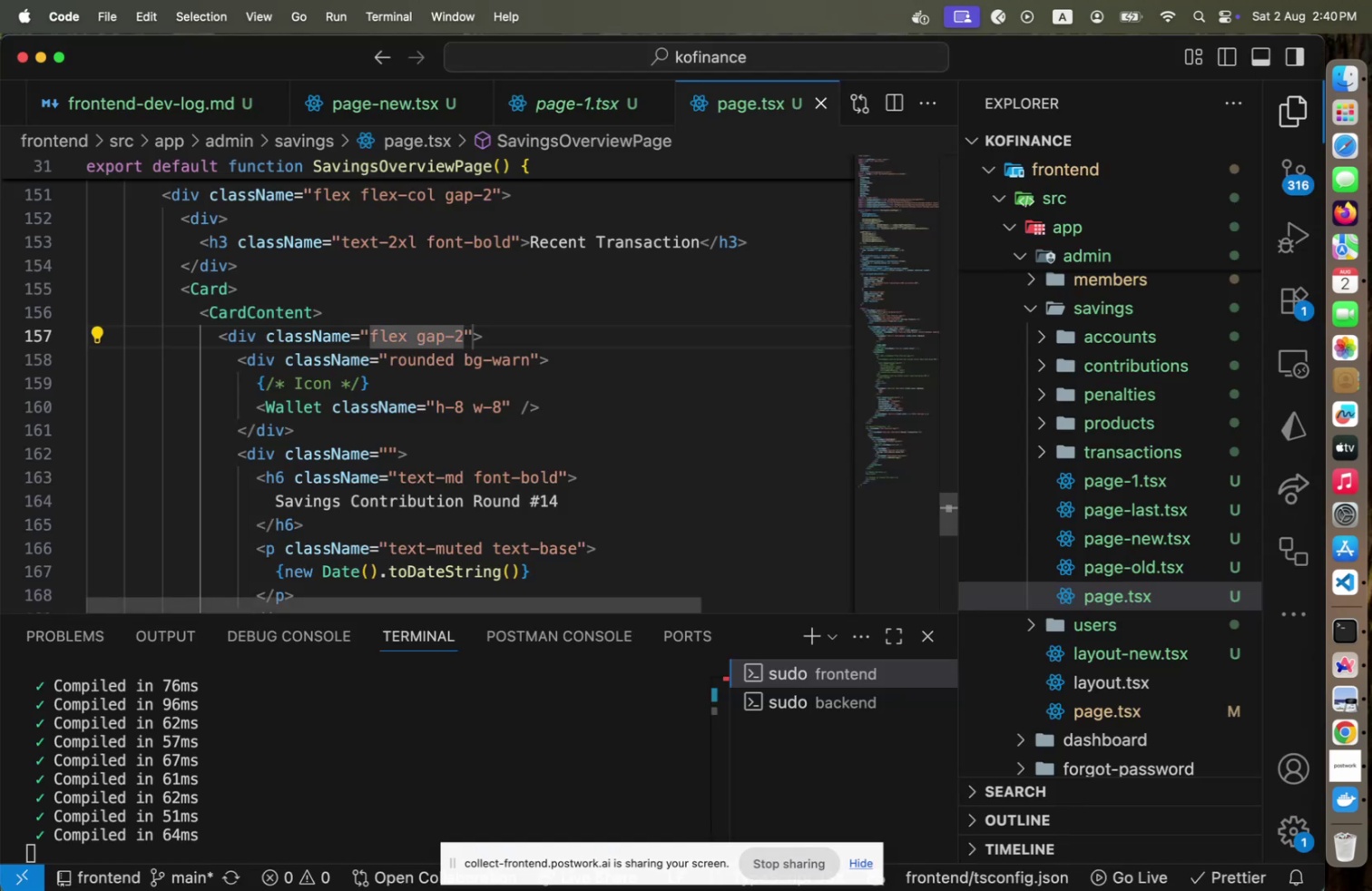 
type(al)
key(Backspace)
key(Backspace)
type(items-center )
 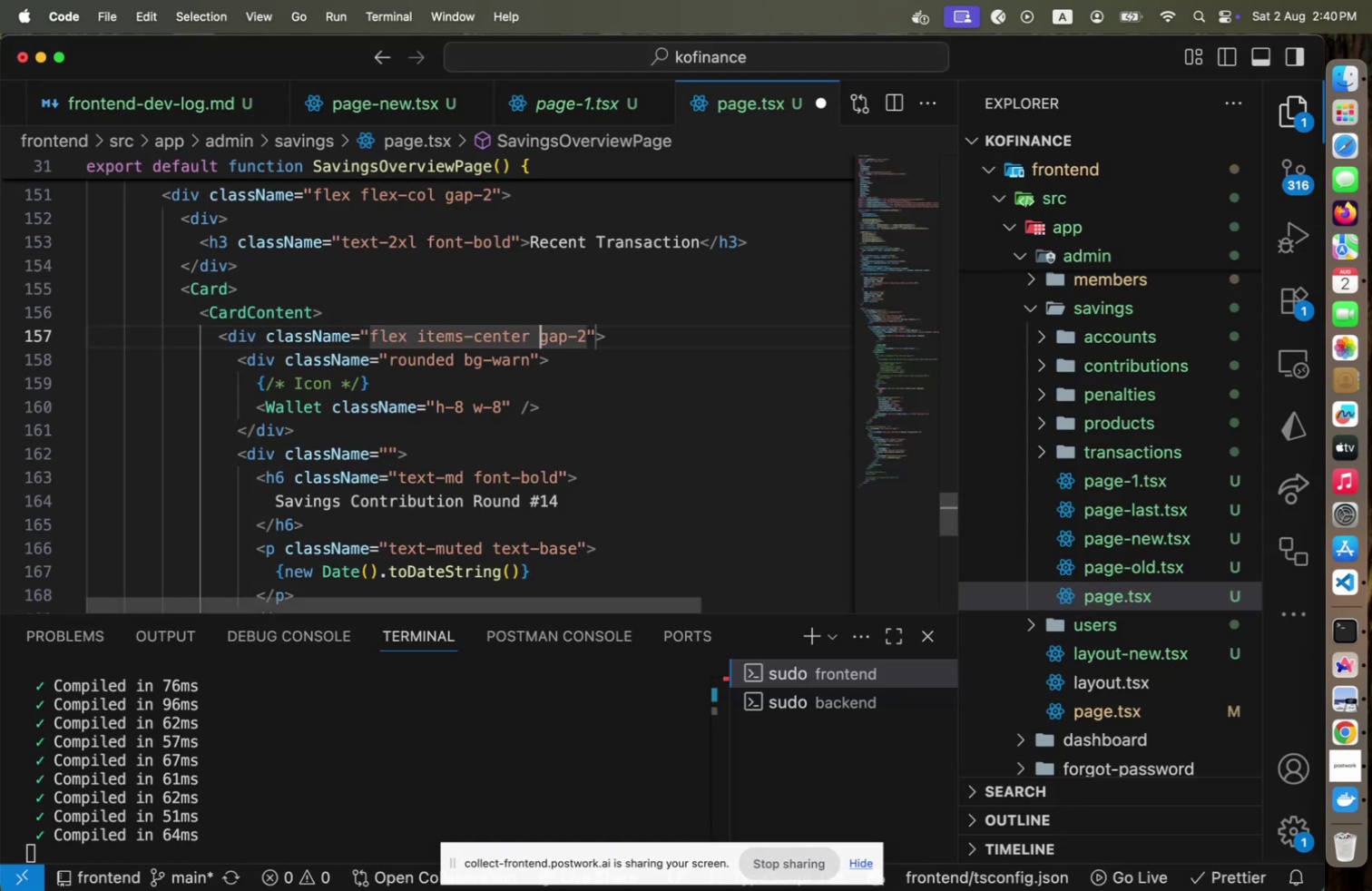 
key(Meta+CommandLeft)
 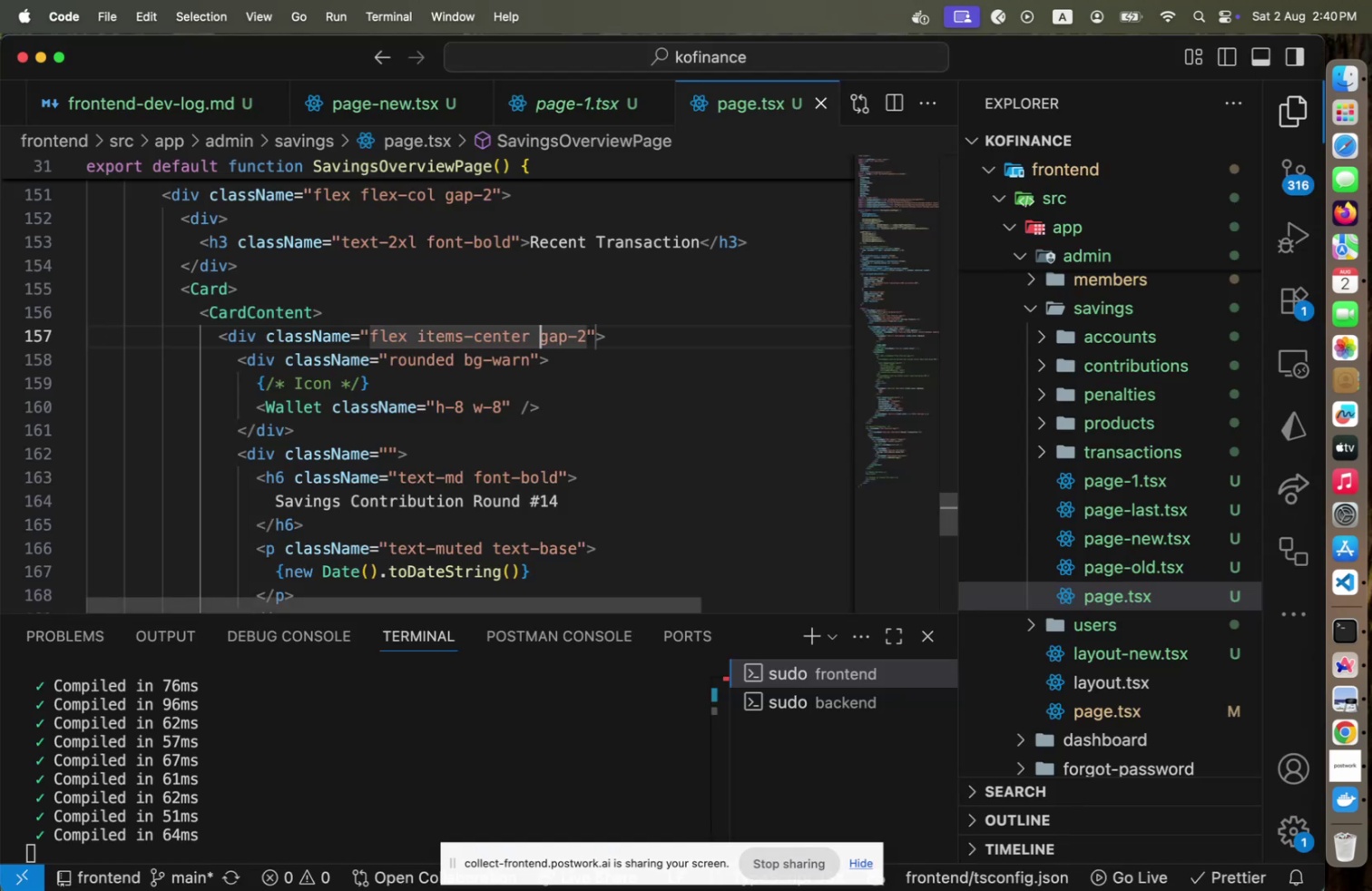 
key(Meta+S)
 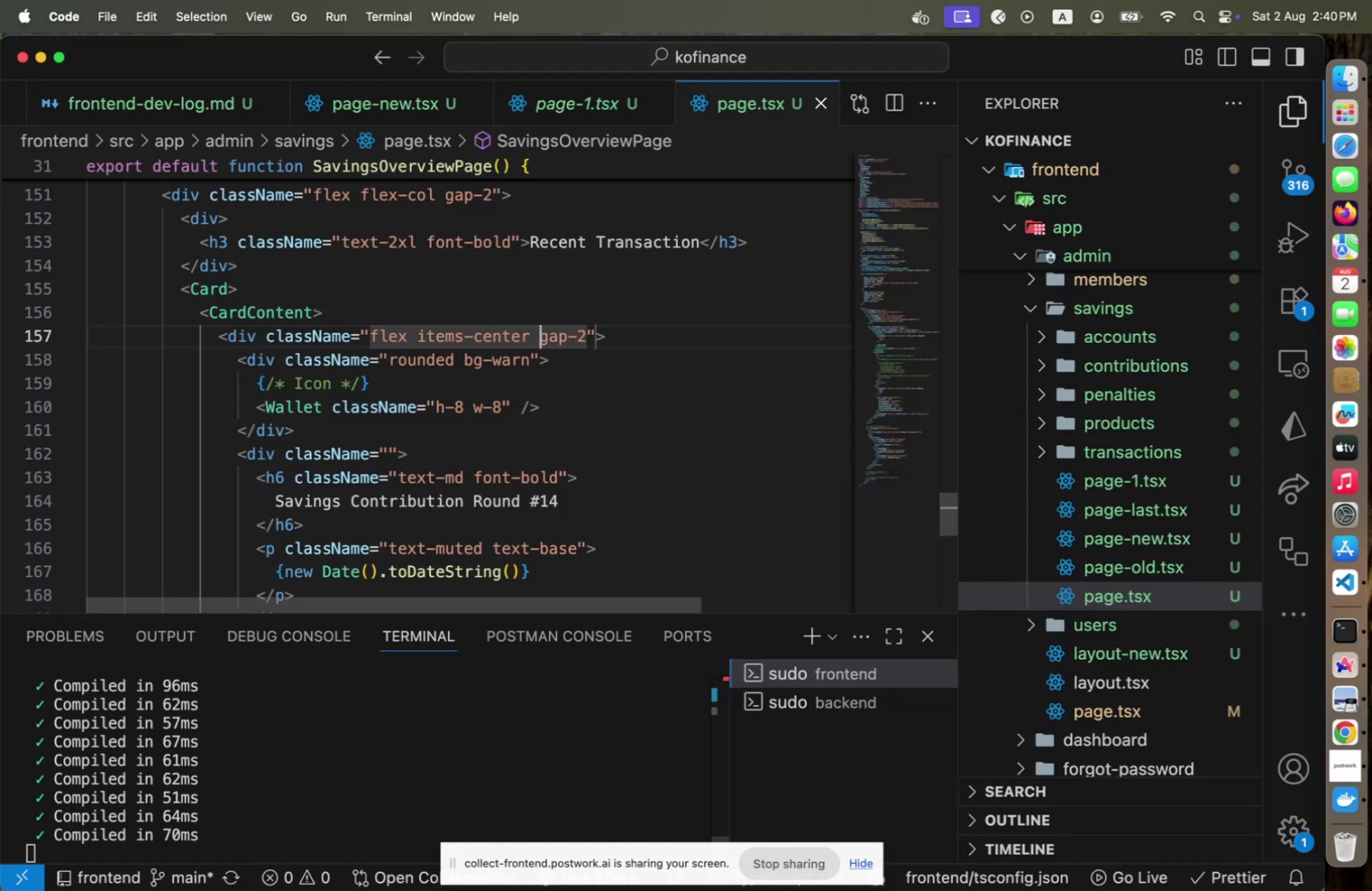 
key(Meta+CommandLeft)
 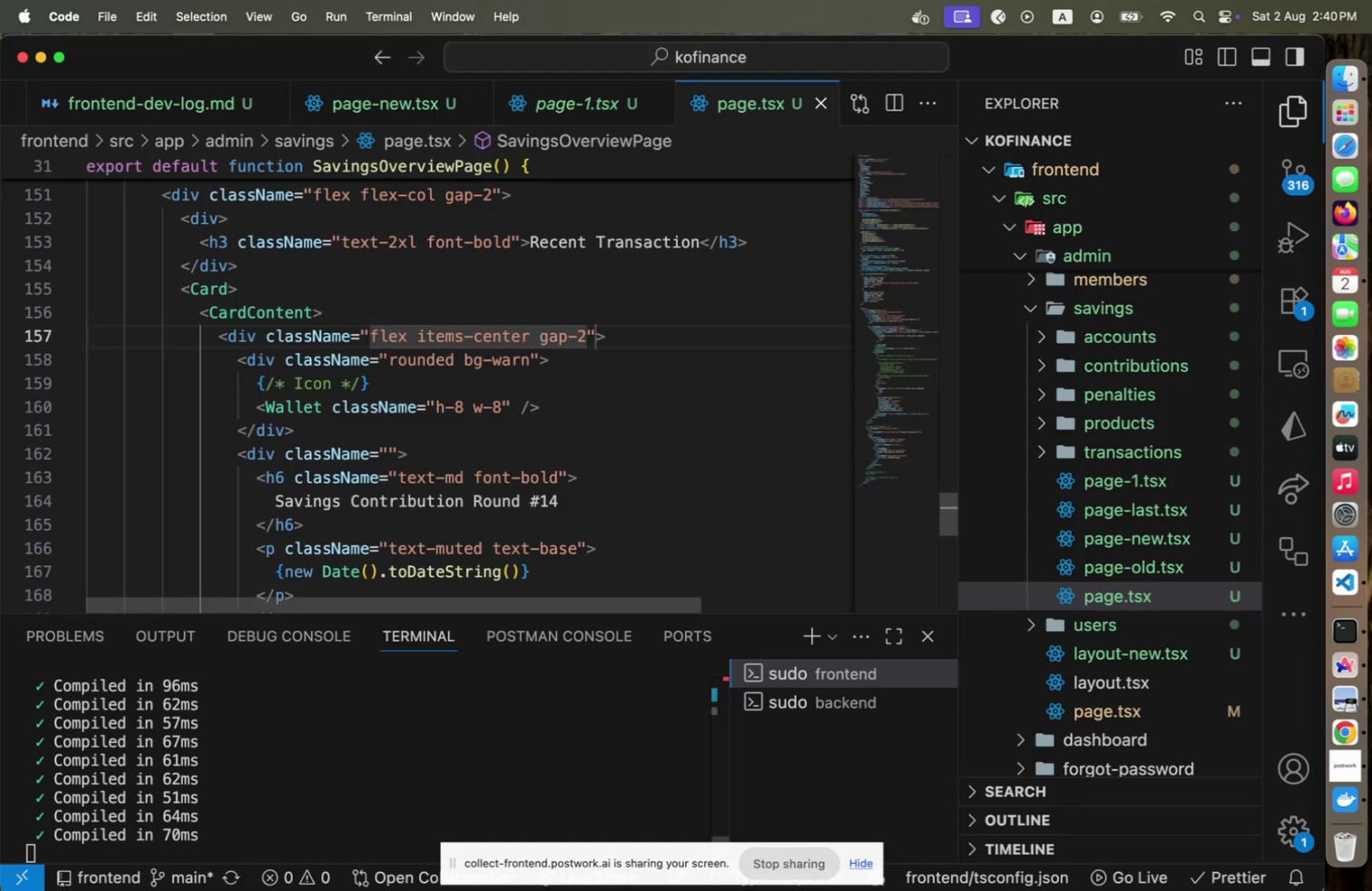 
key(Meta+Tab)
 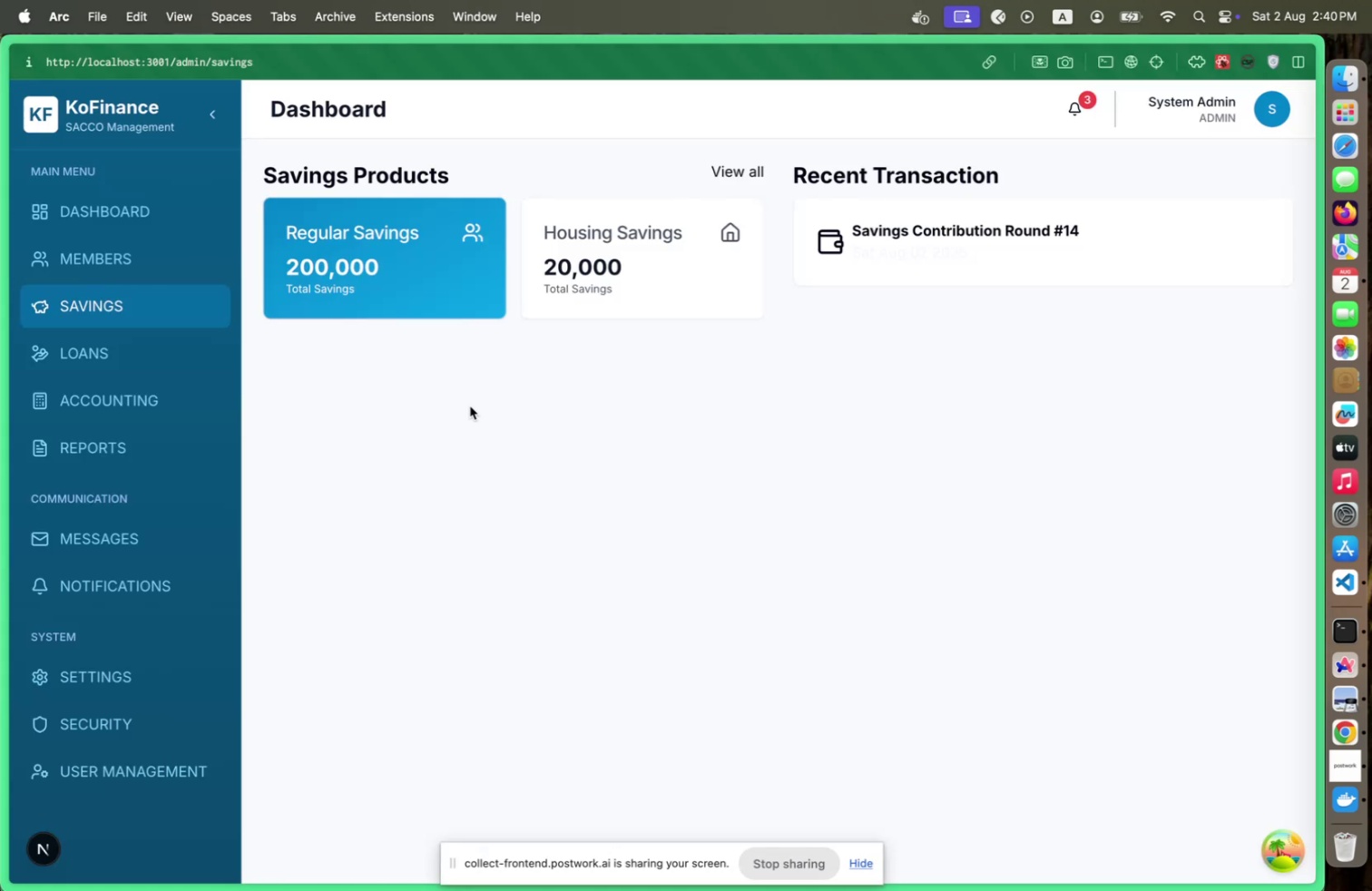 
key(Meta+CommandLeft)
 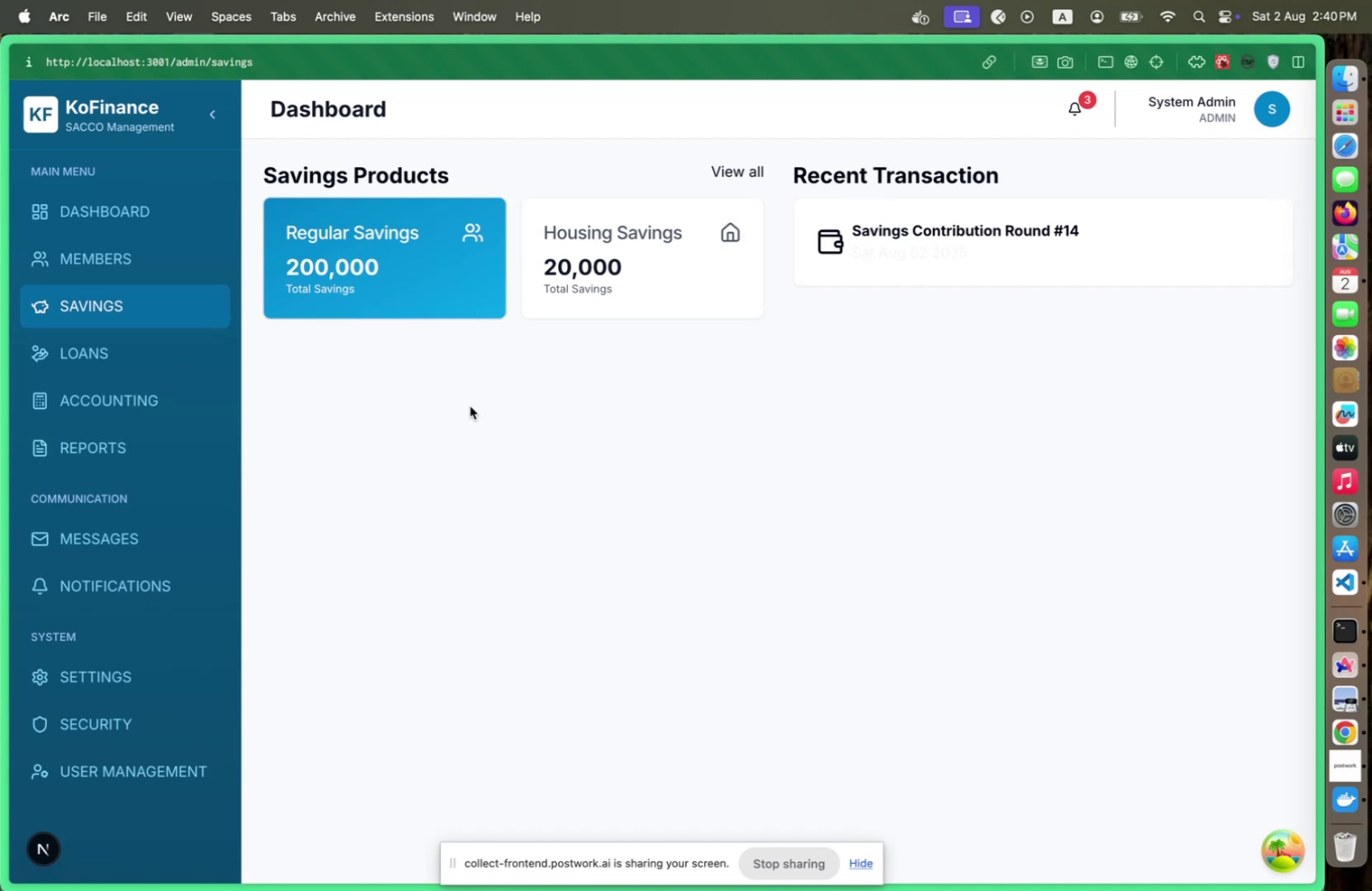 
key(Meta+Tab)
 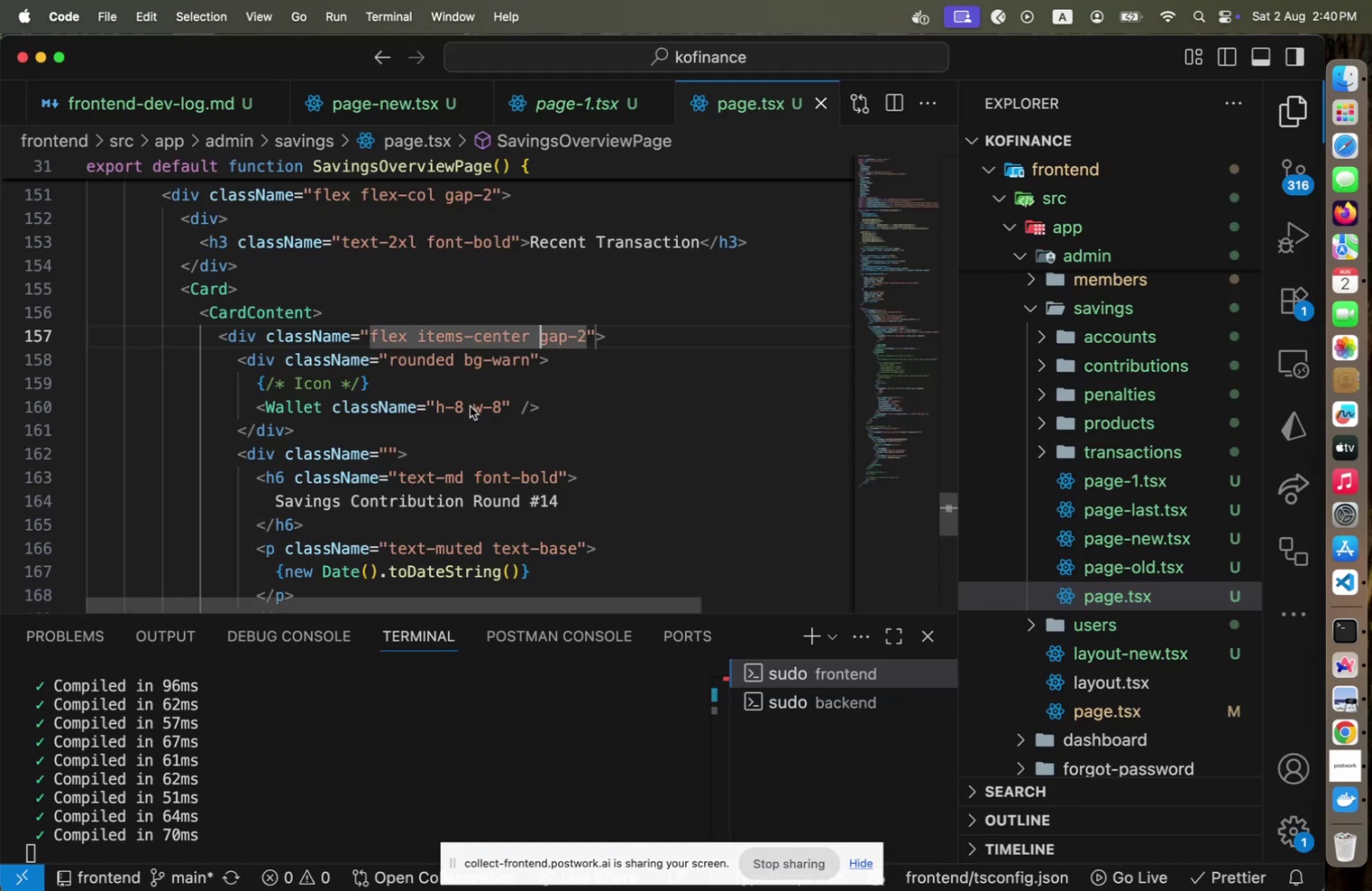 
key(Meta+CommandLeft)
 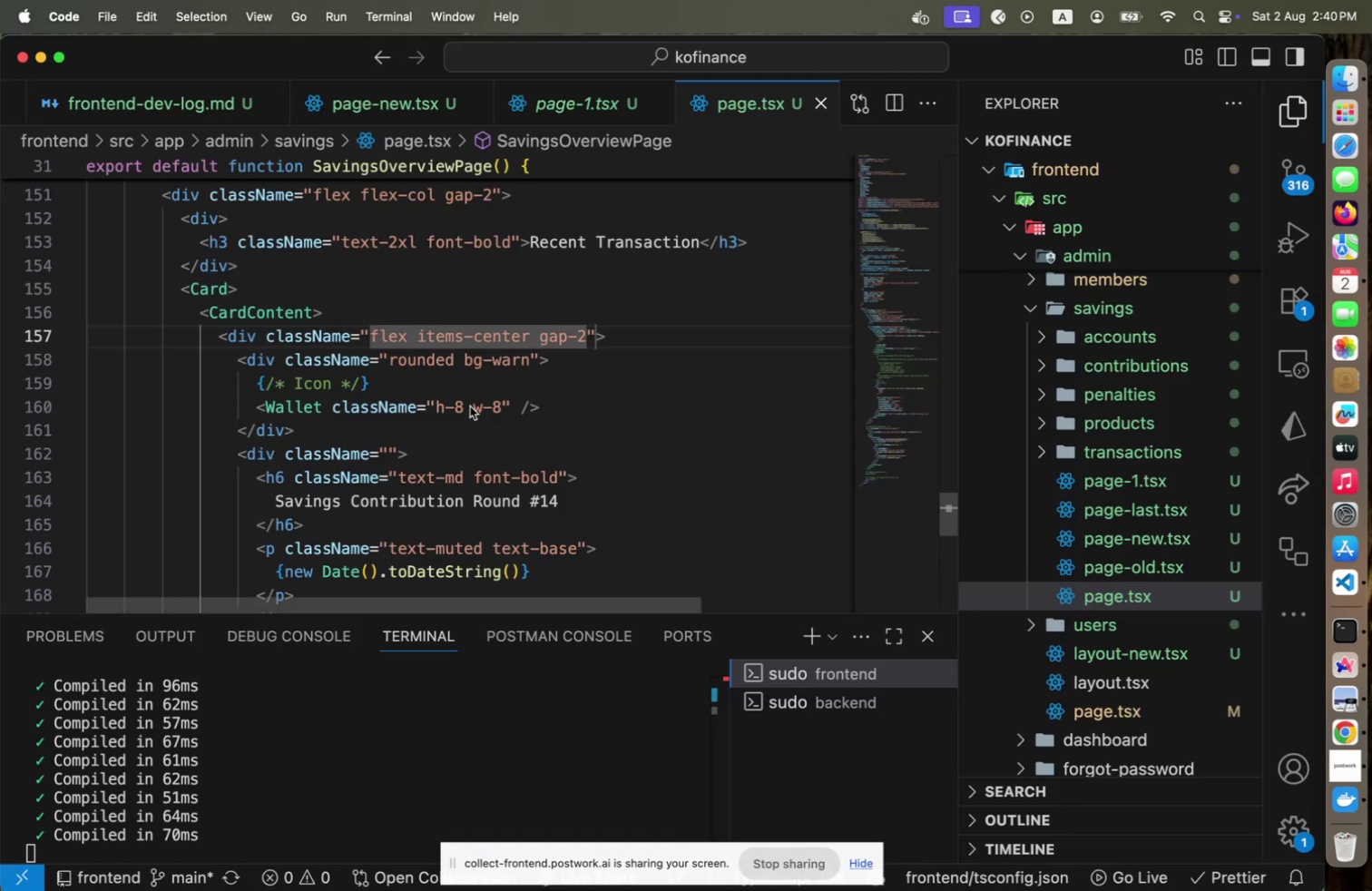 
key(Meta+Tab)
 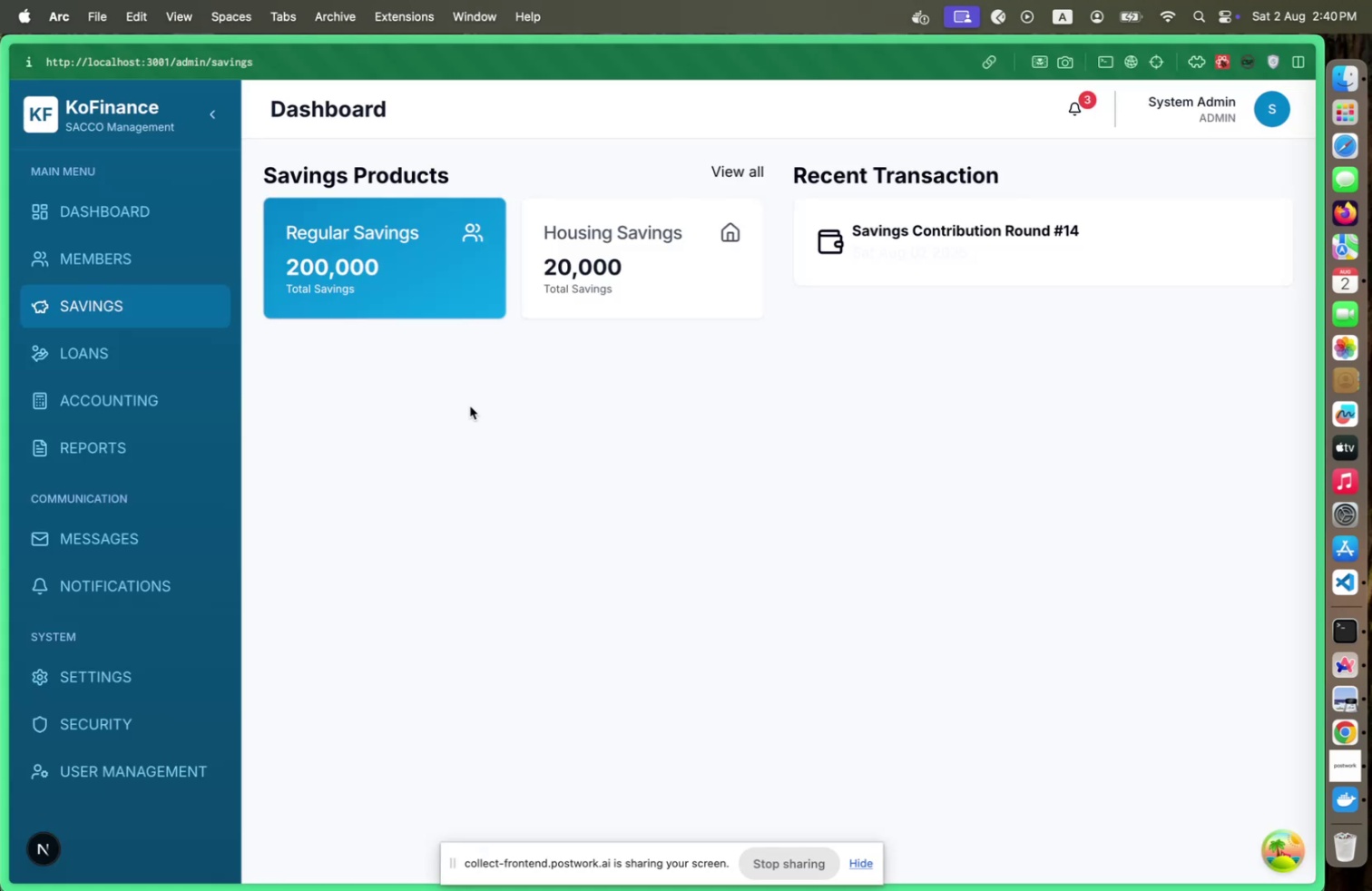 
key(Meta+CommandLeft)
 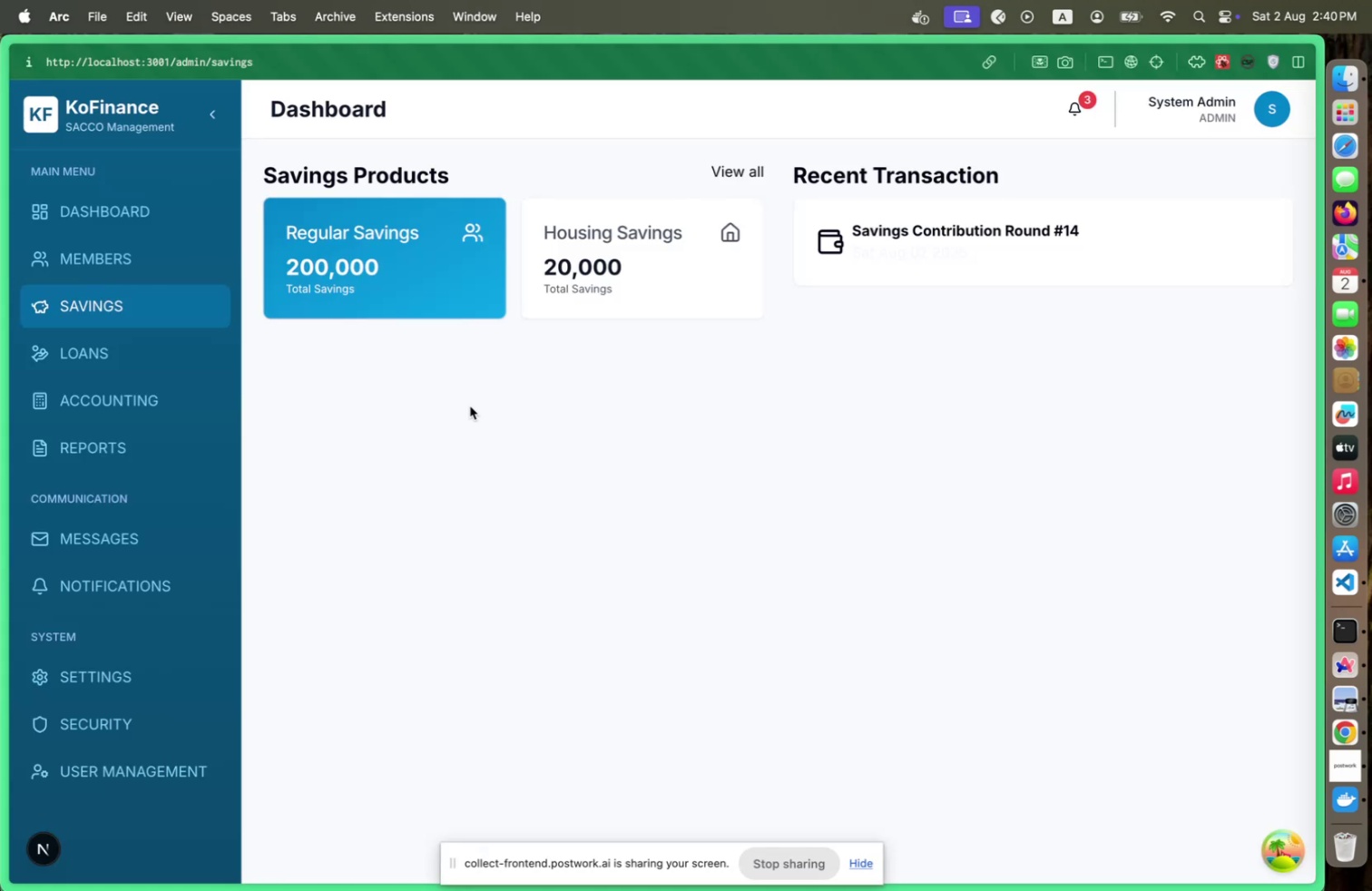 
key(Meta+Tab)
 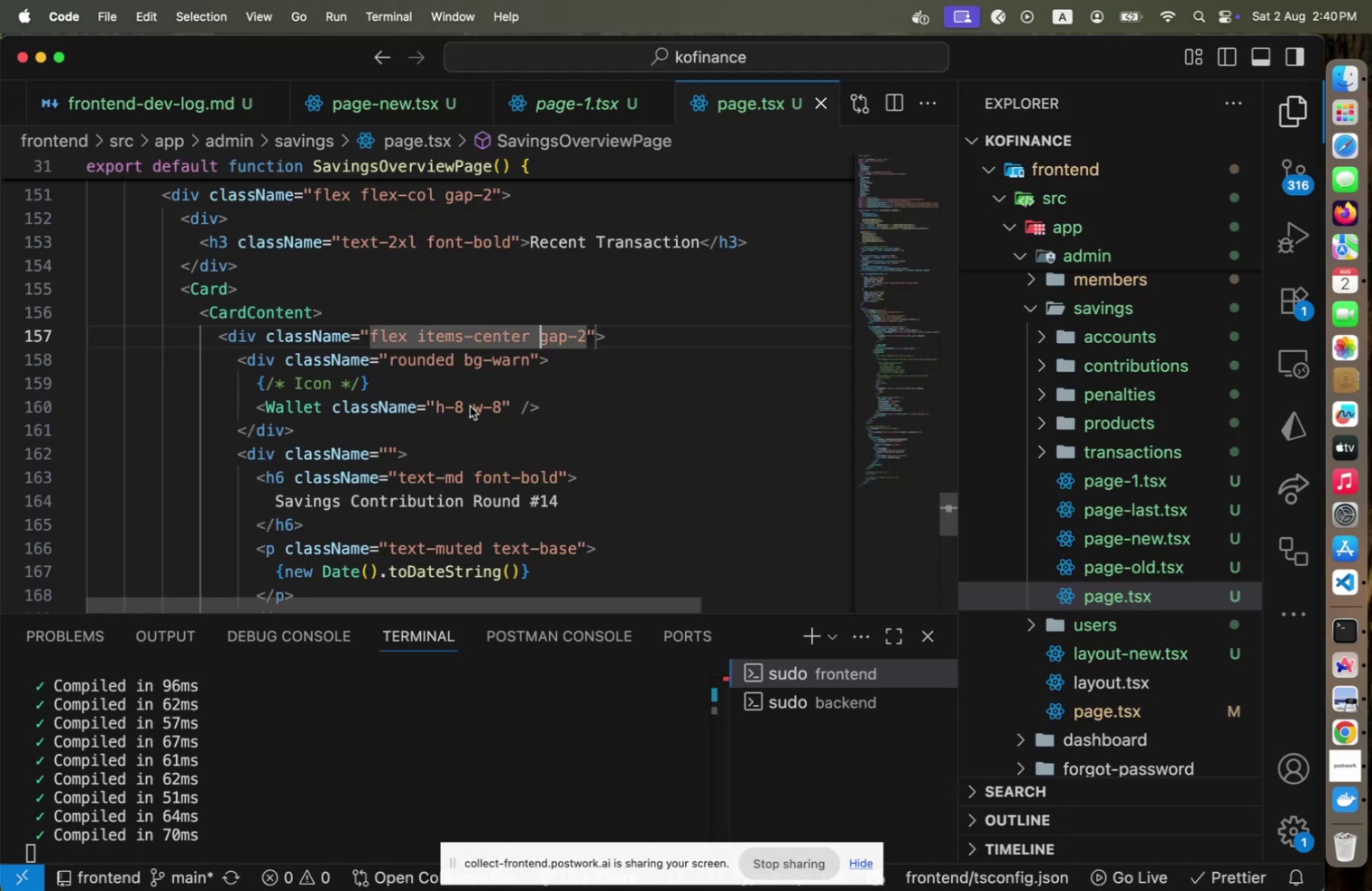 
key(ArrowRight)
 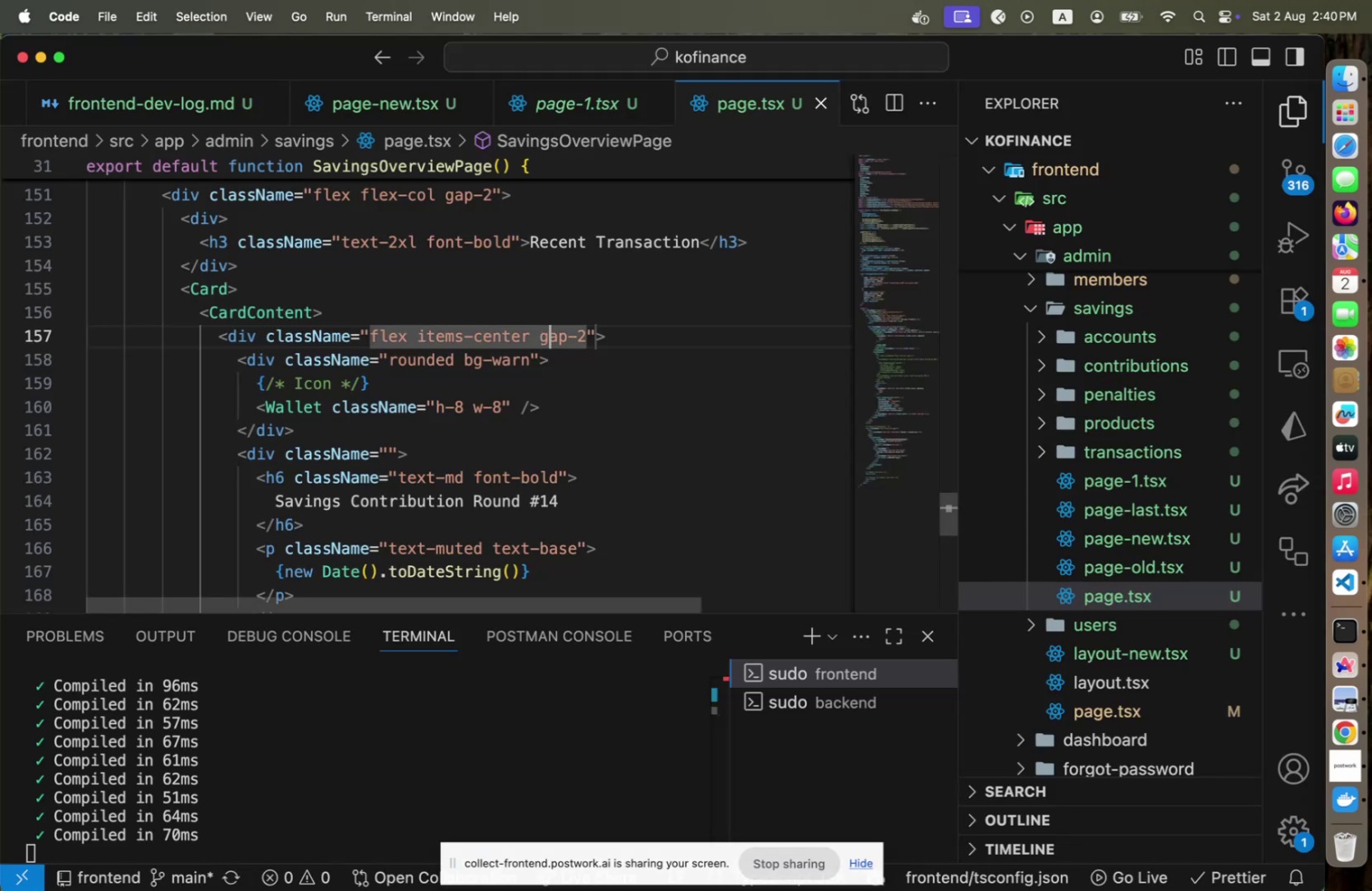 
key(ArrowRight)
 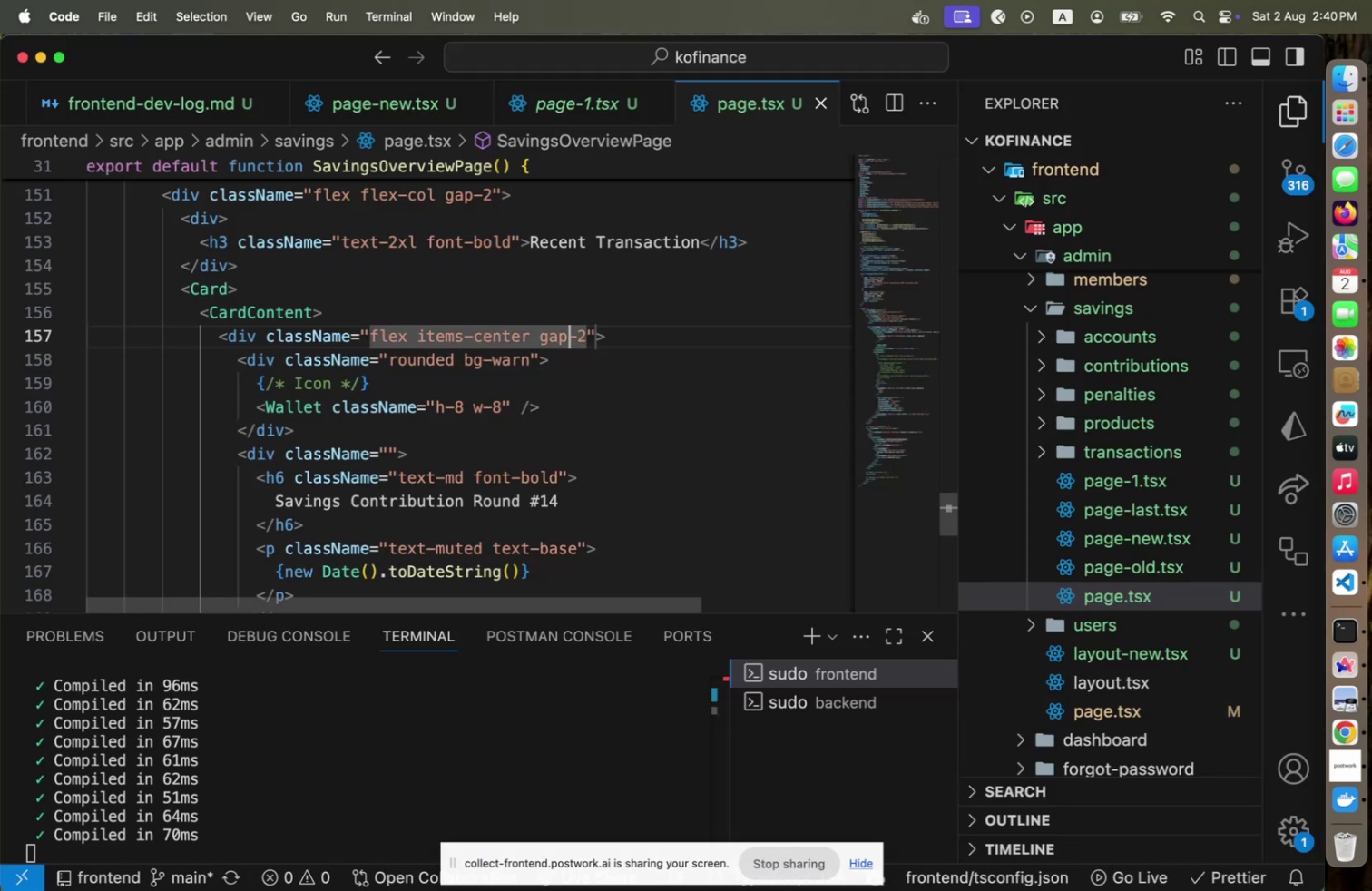 
key(ArrowRight)
 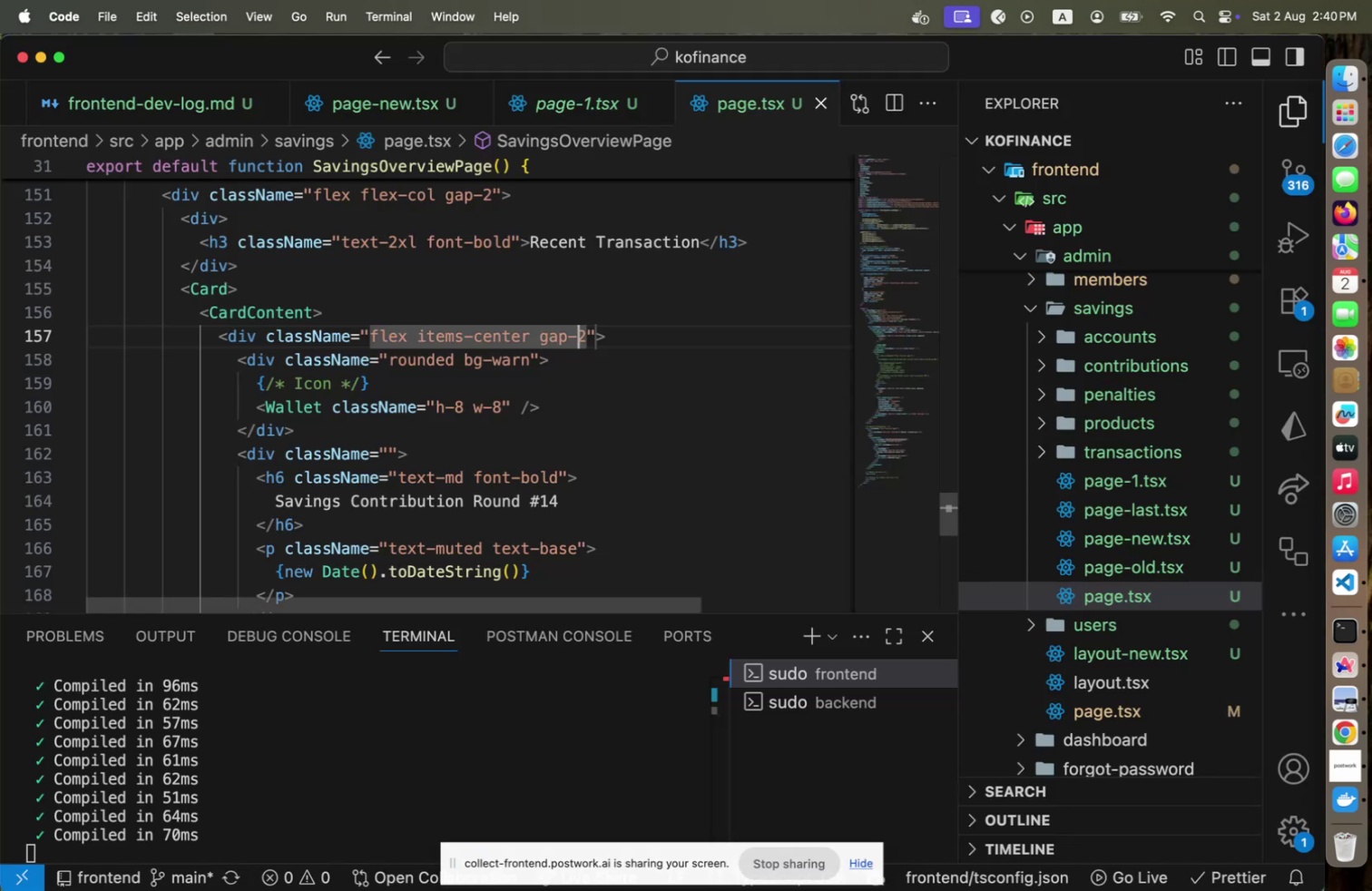 
key(ArrowRight)
 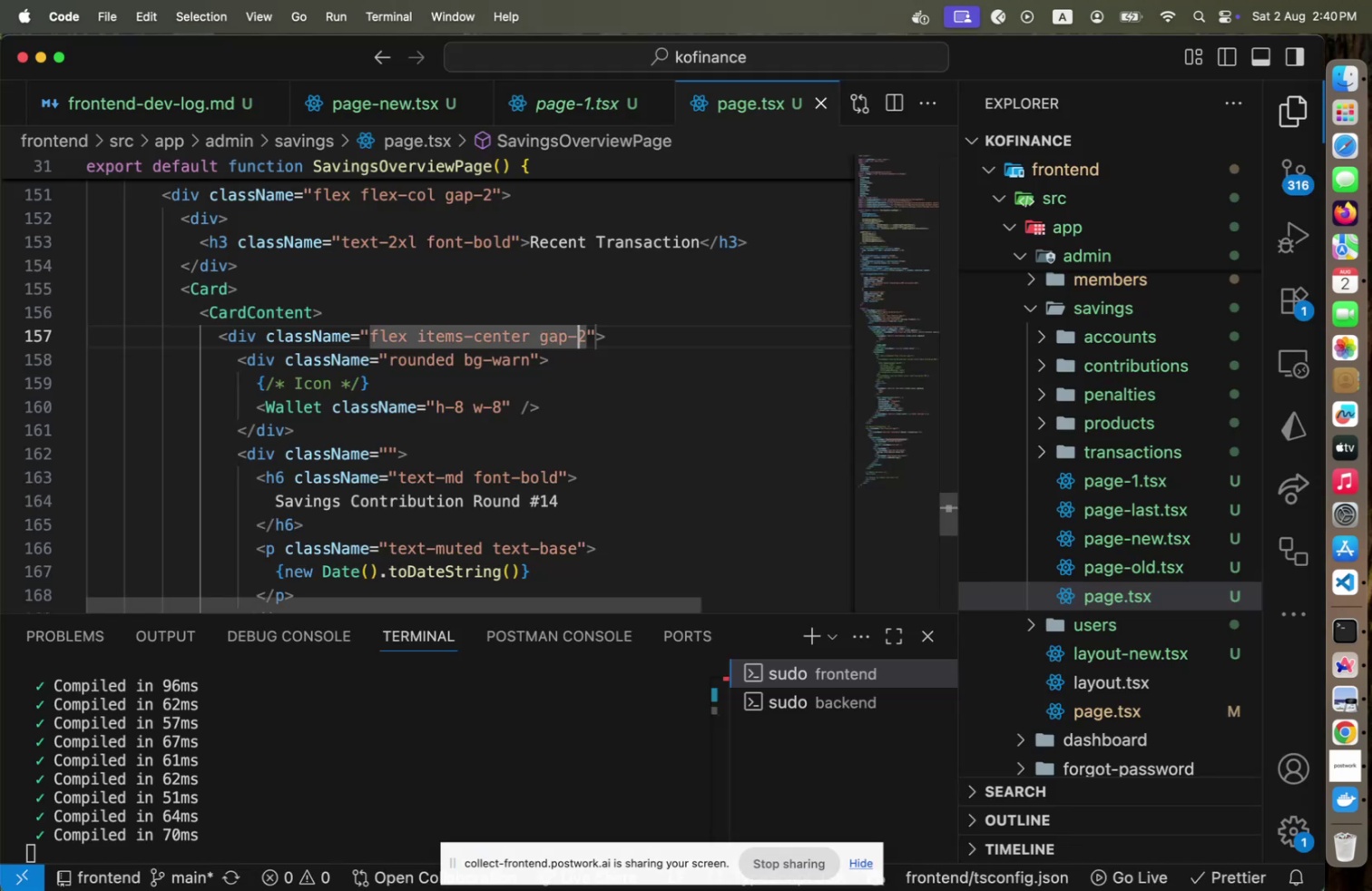 
key(Shift+ArrowRight)
 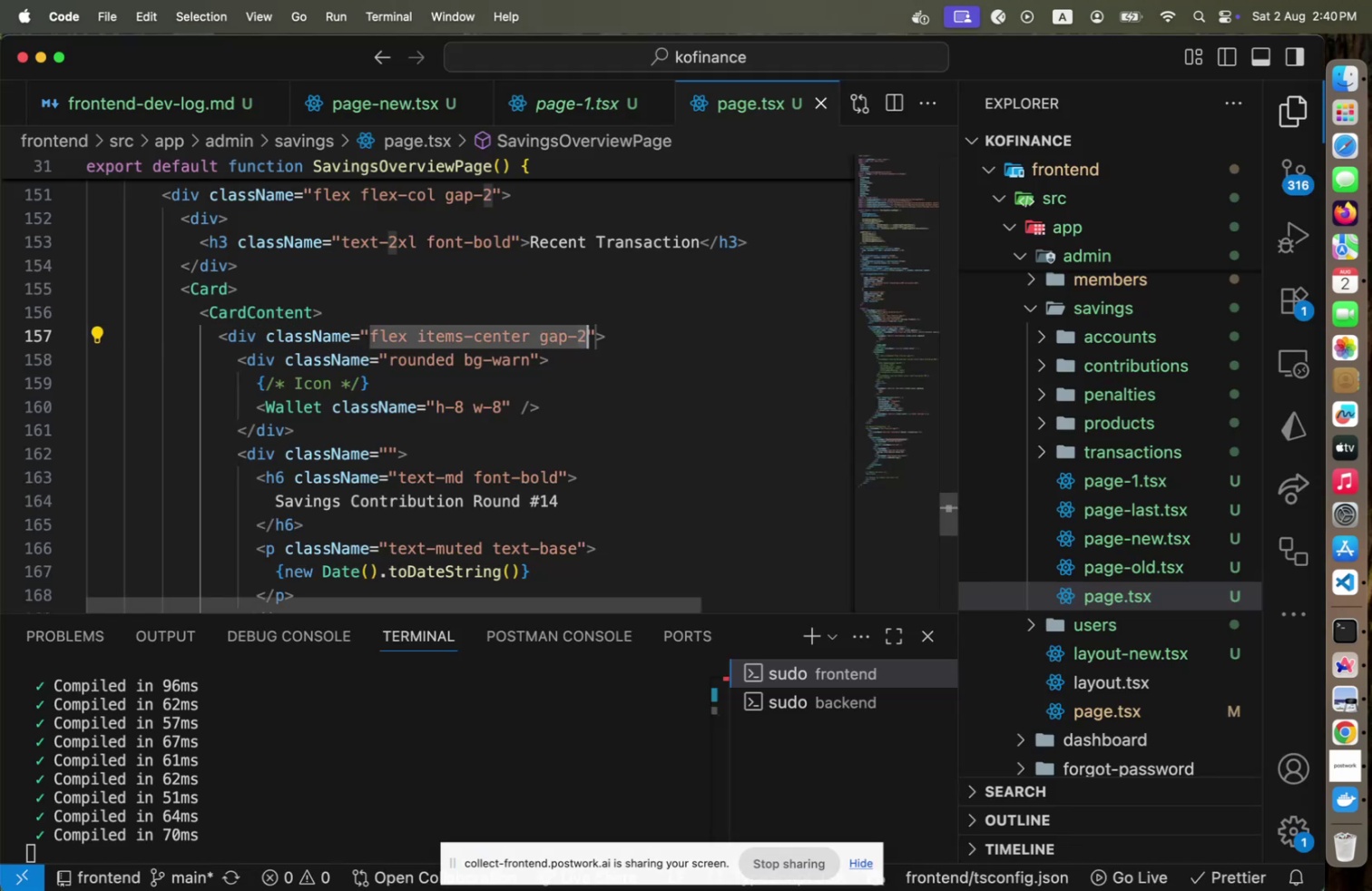 
key(4)
 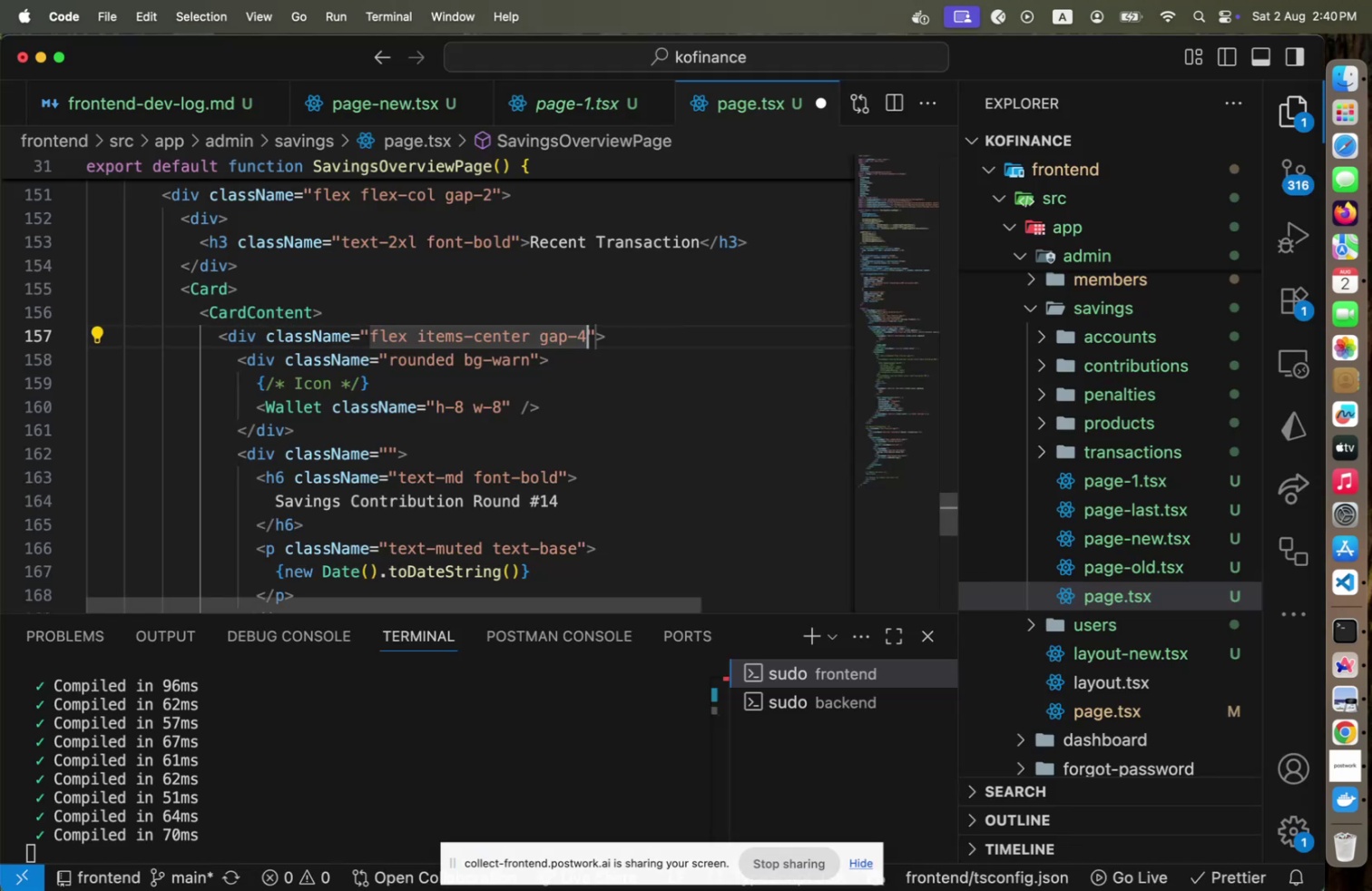 
key(Meta+CommandLeft)
 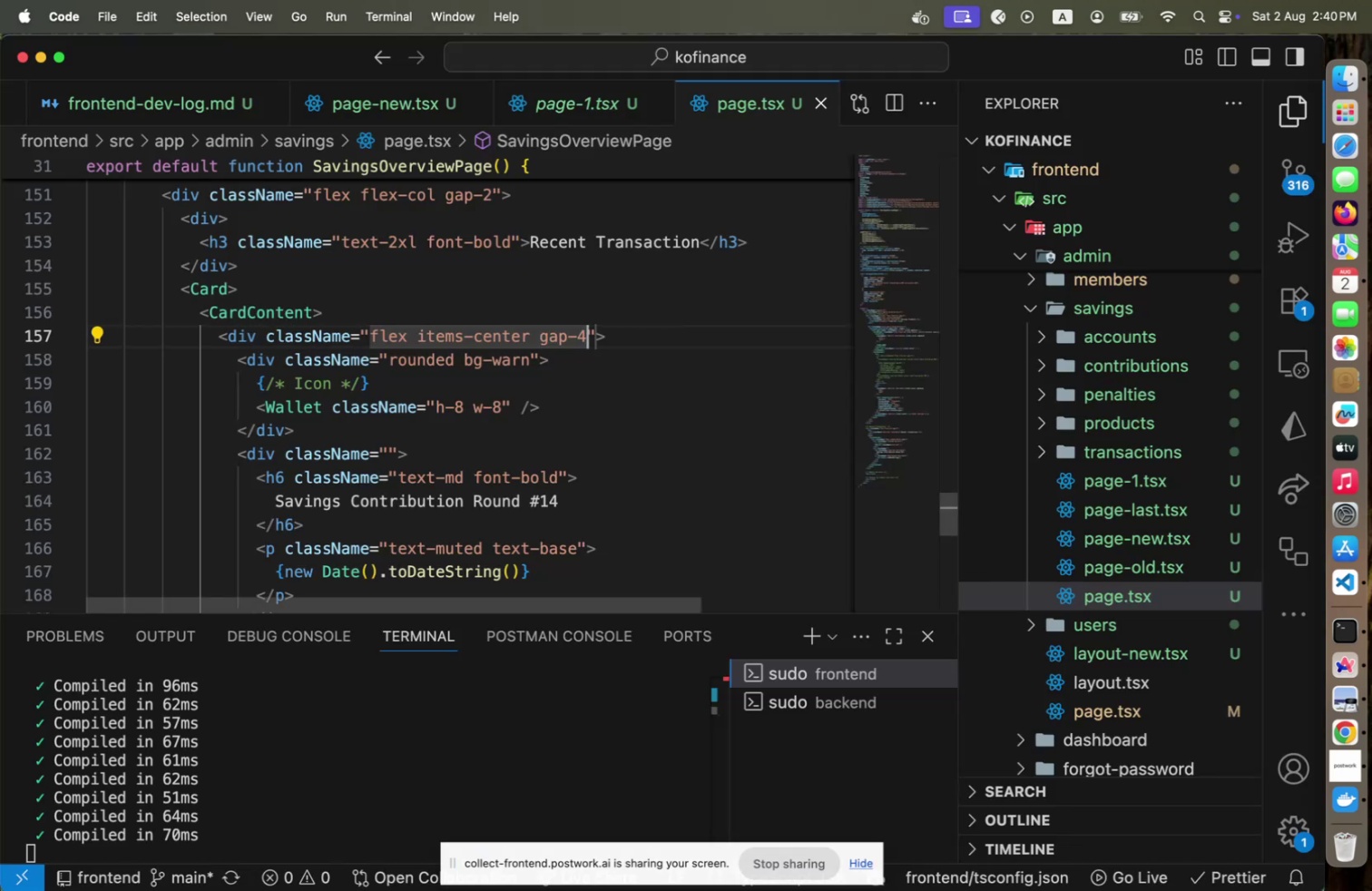 
key(Meta+S)
 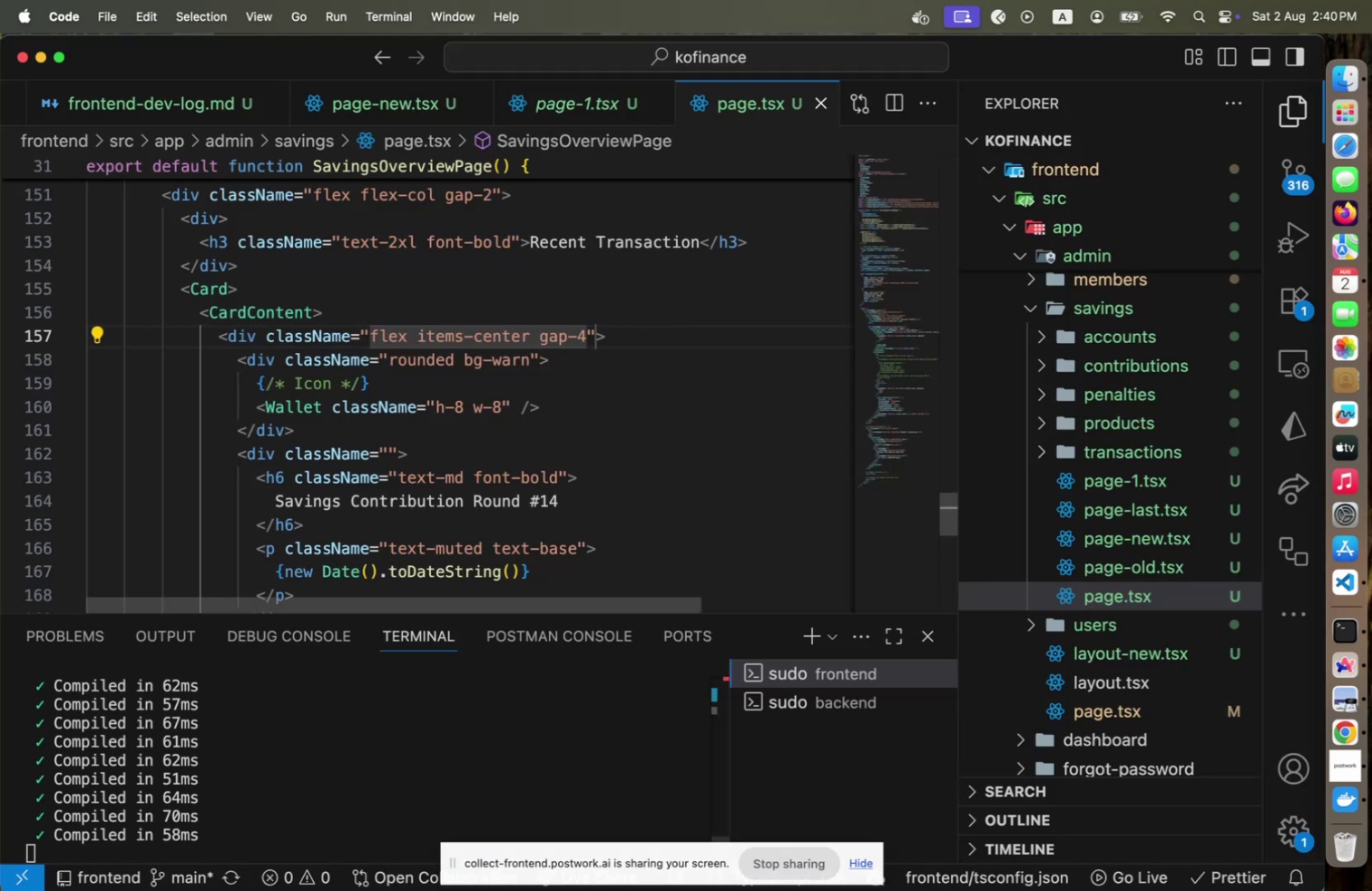 
key(Meta+CommandLeft)
 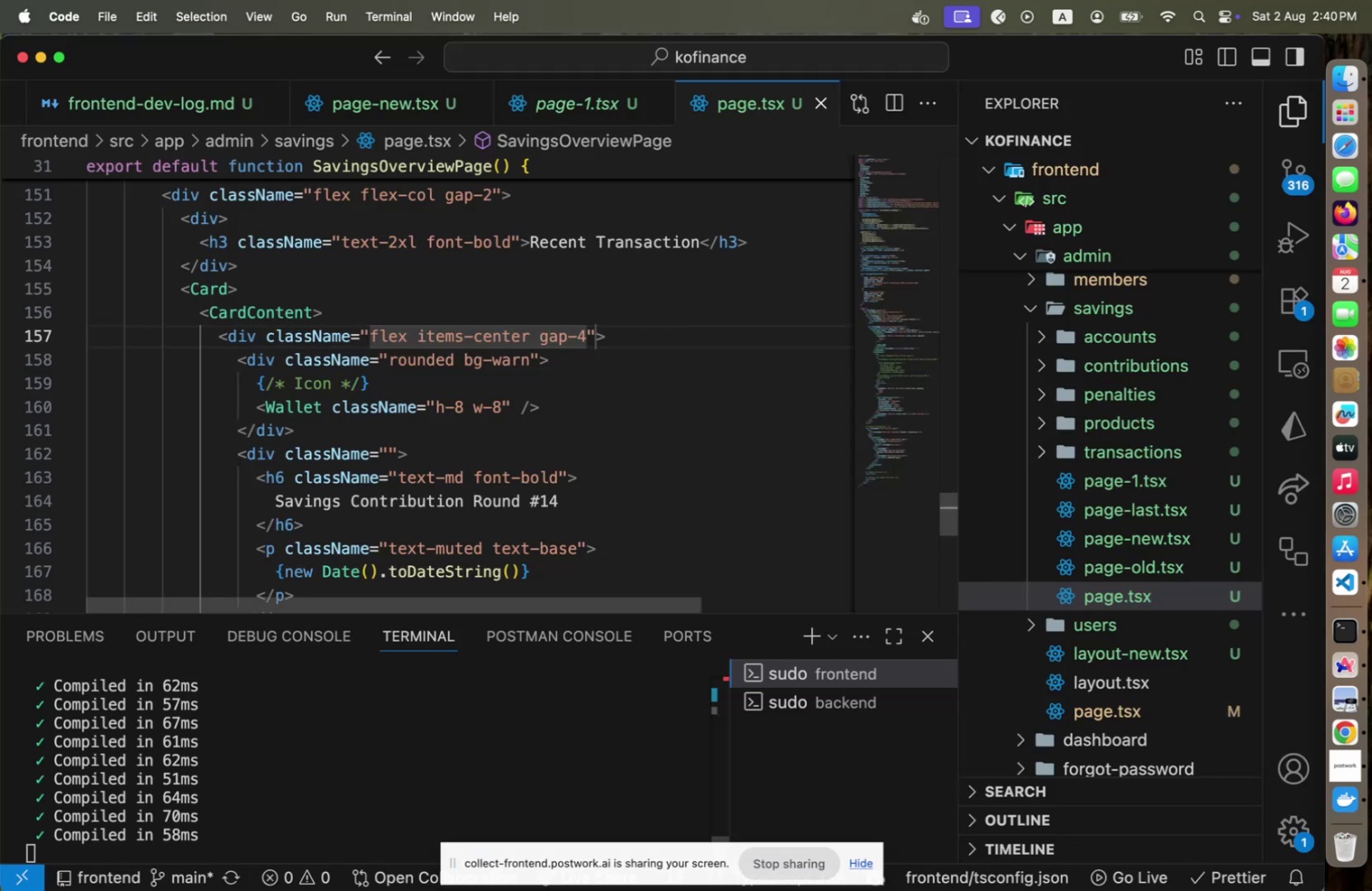 
key(Meta+Tab)
 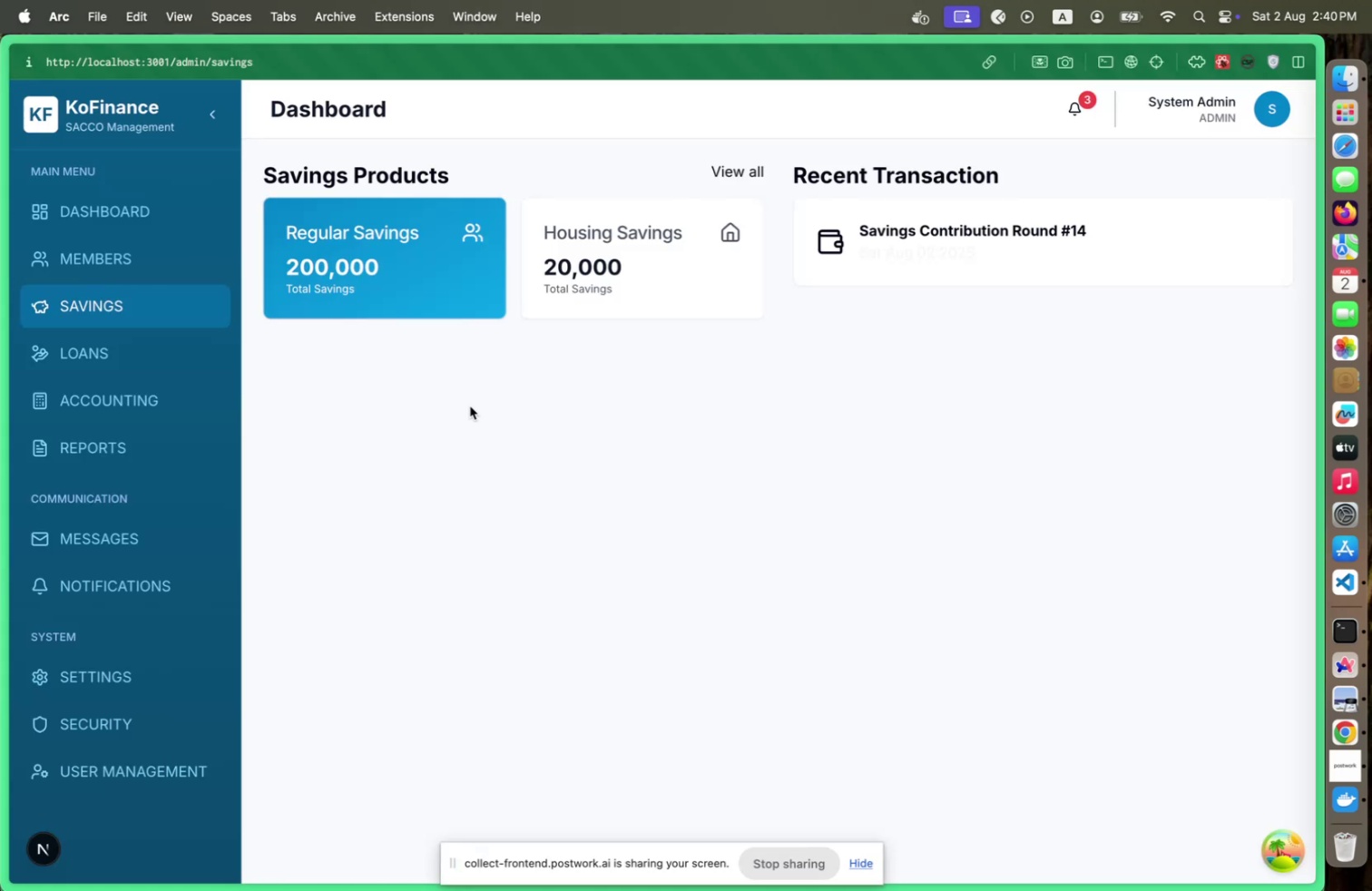 
key(Meta+CommandLeft)
 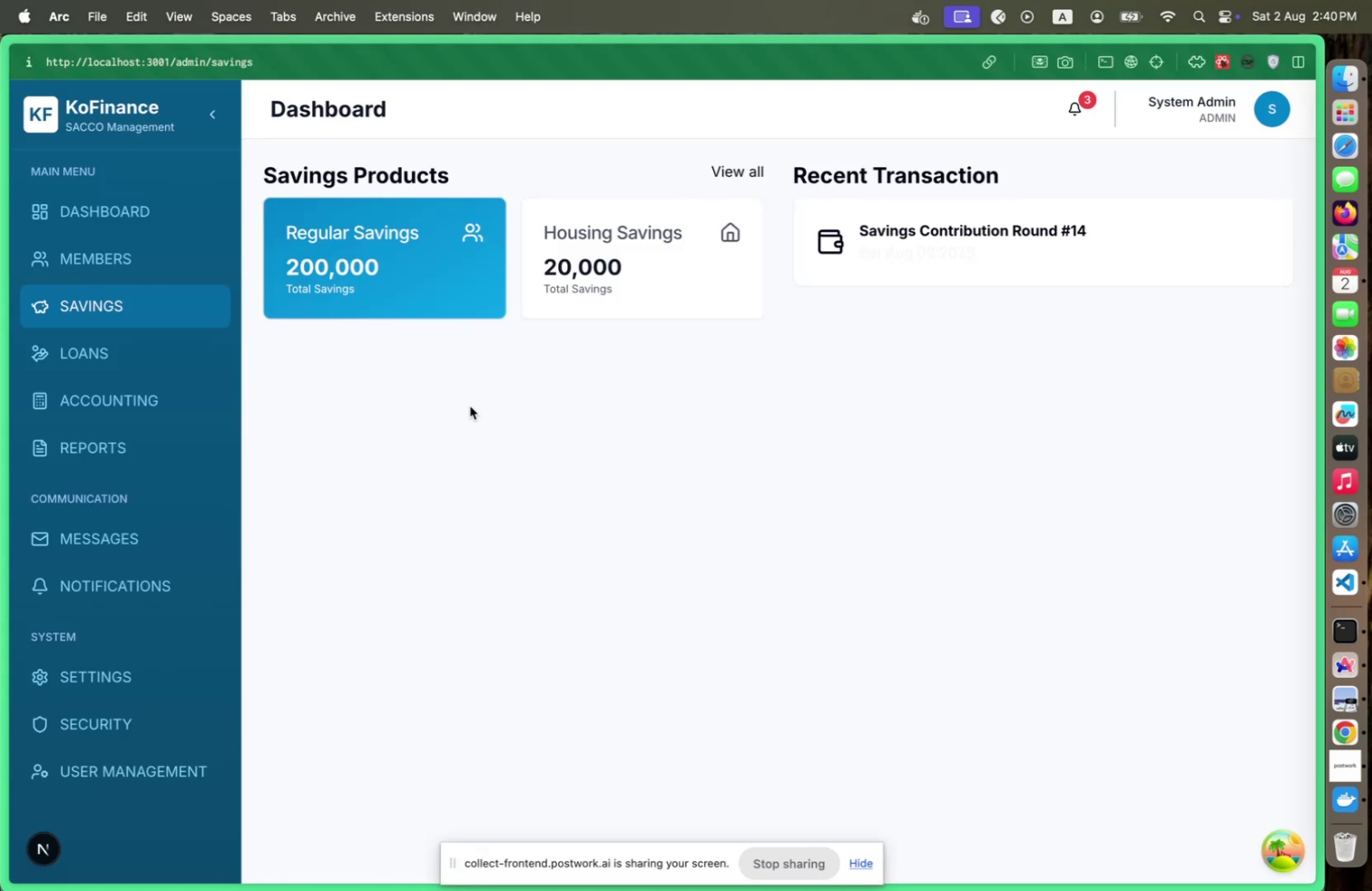 
key(Meta+Tab)
 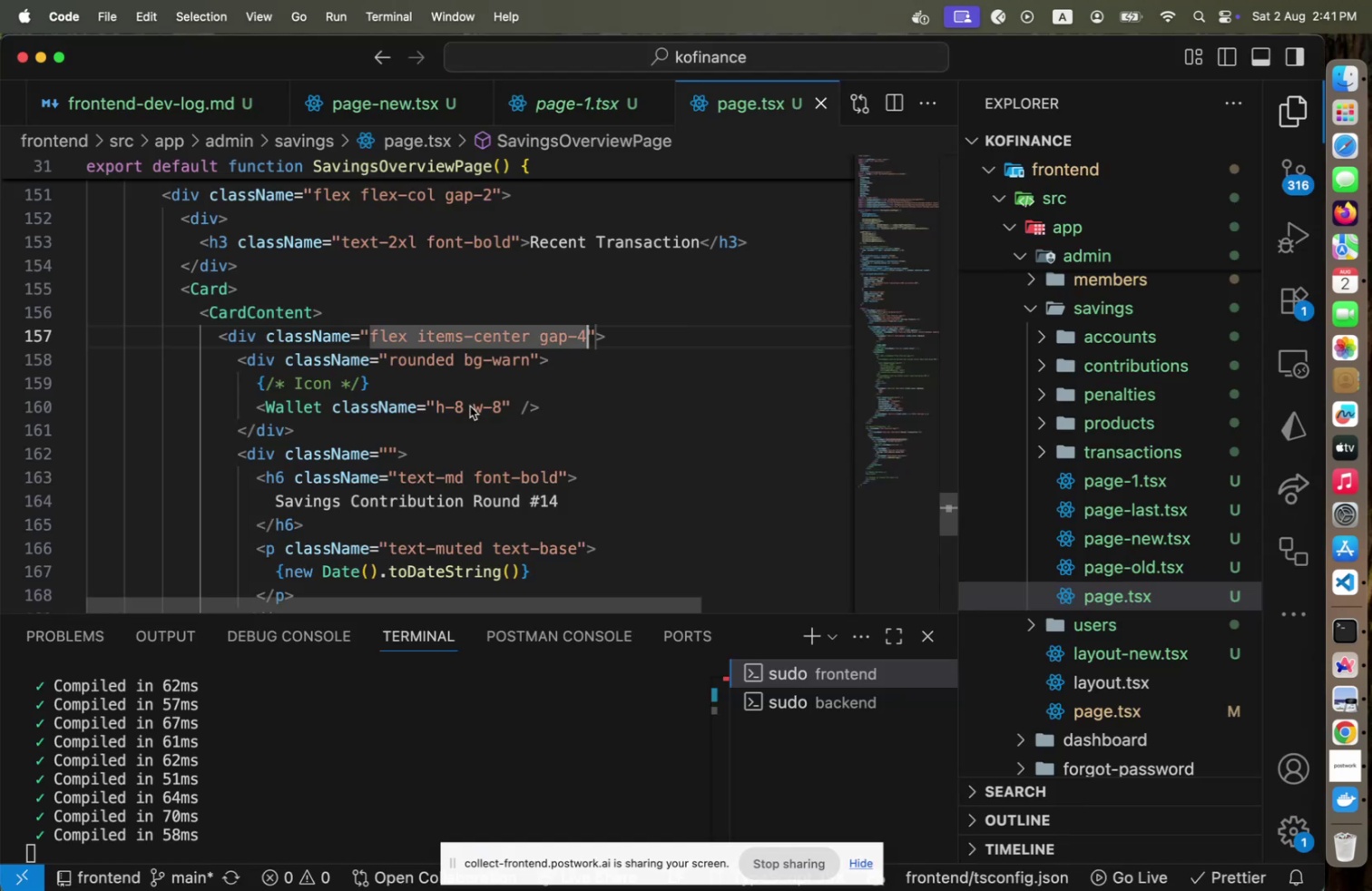 
hold_key(key=ArrowDown, duration=0.87)
 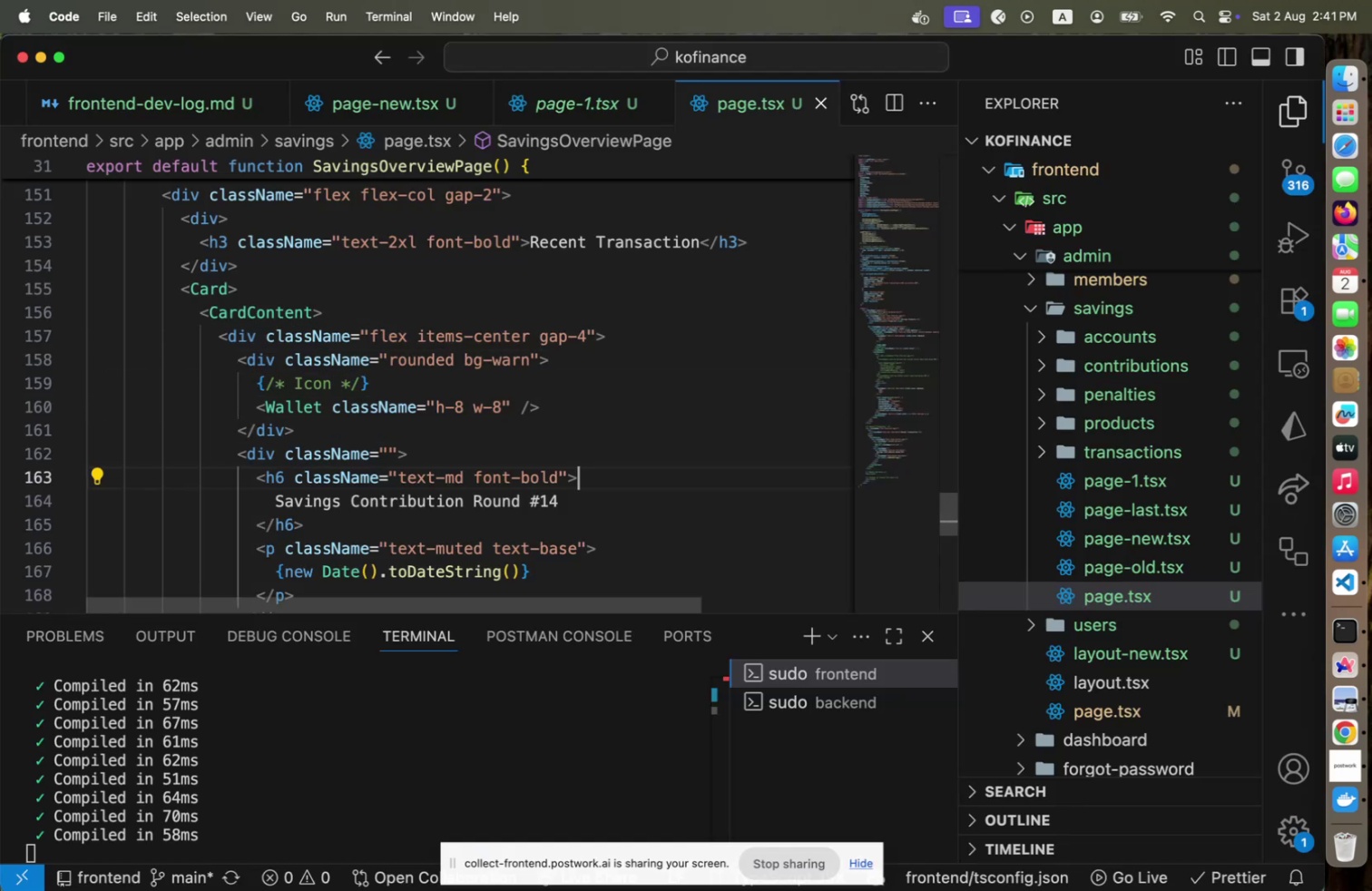 
hold_key(key=ArrowLeft, duration=1.5)
 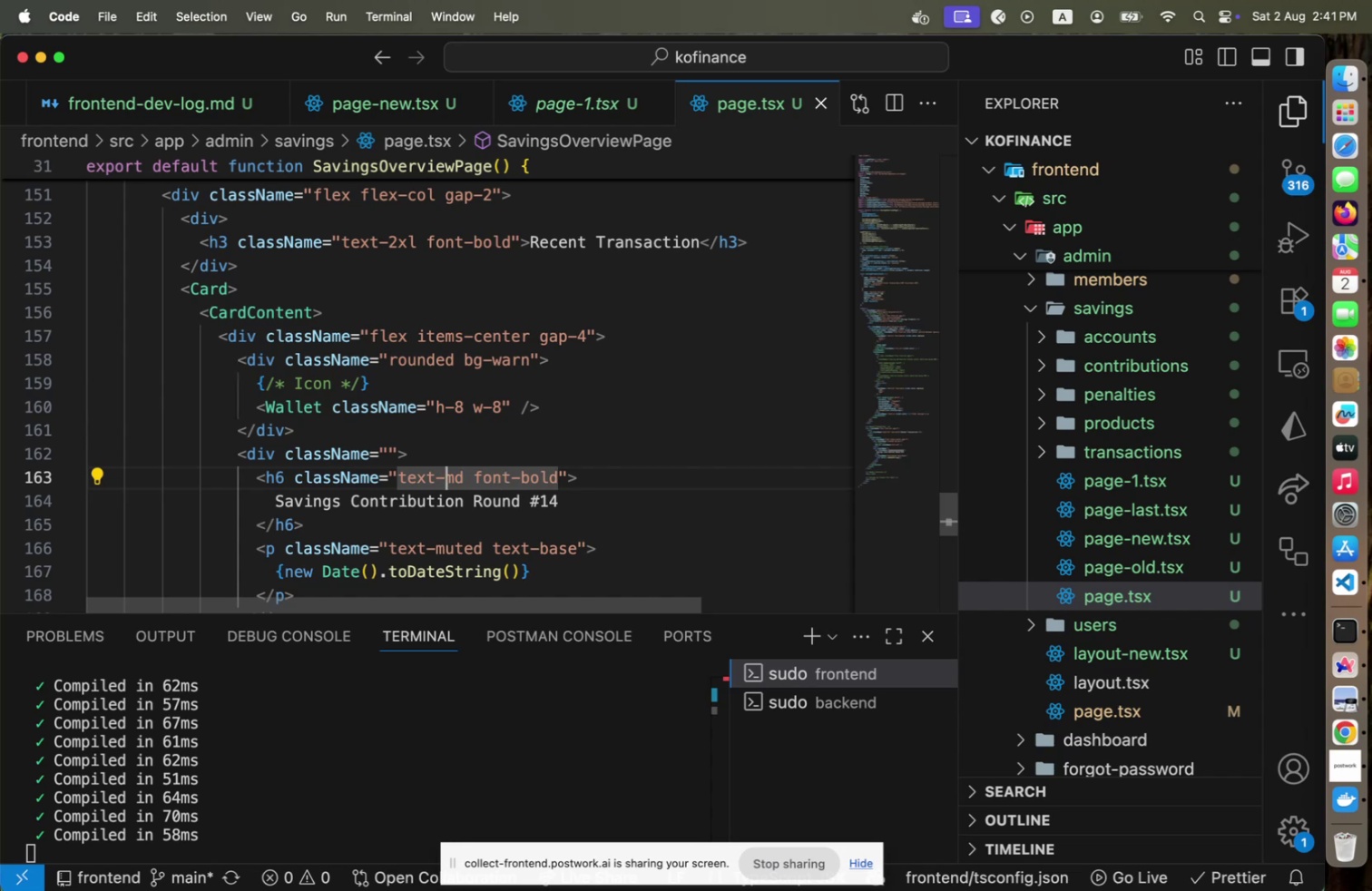 
key(Meta+CommandLeft)
 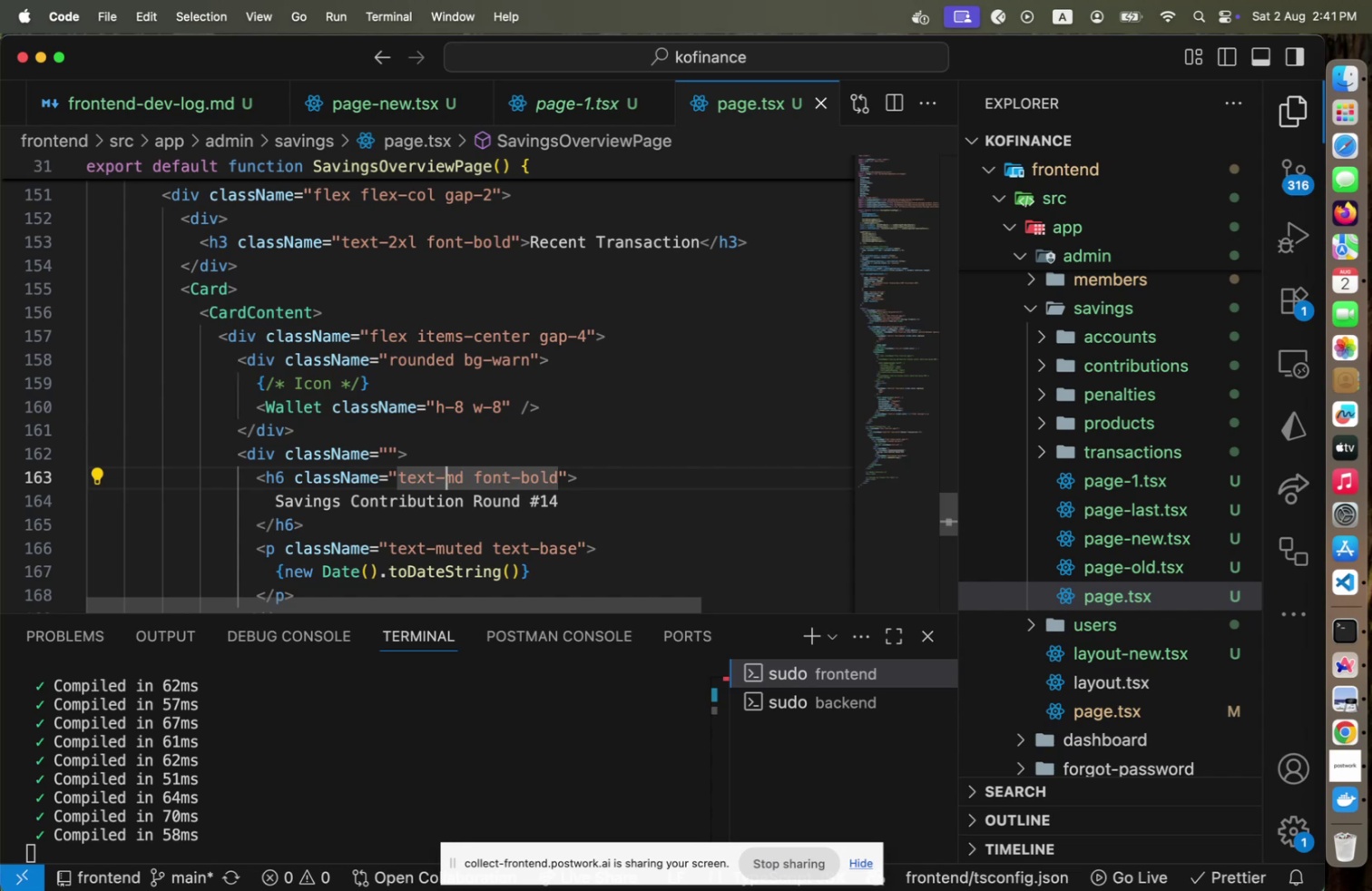 
key(Meta+Tab)
 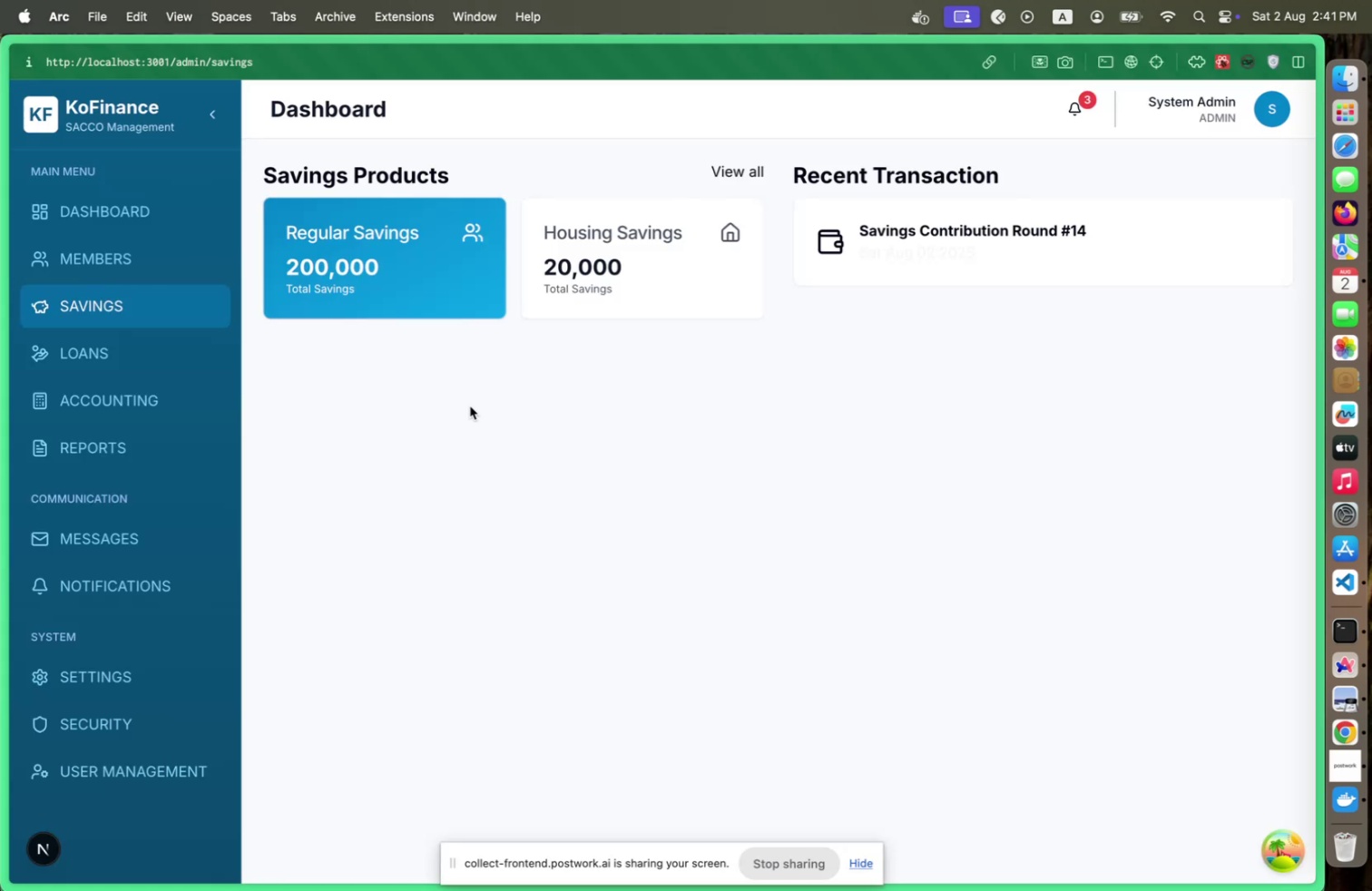 
key(Meta+CommandLeft)
 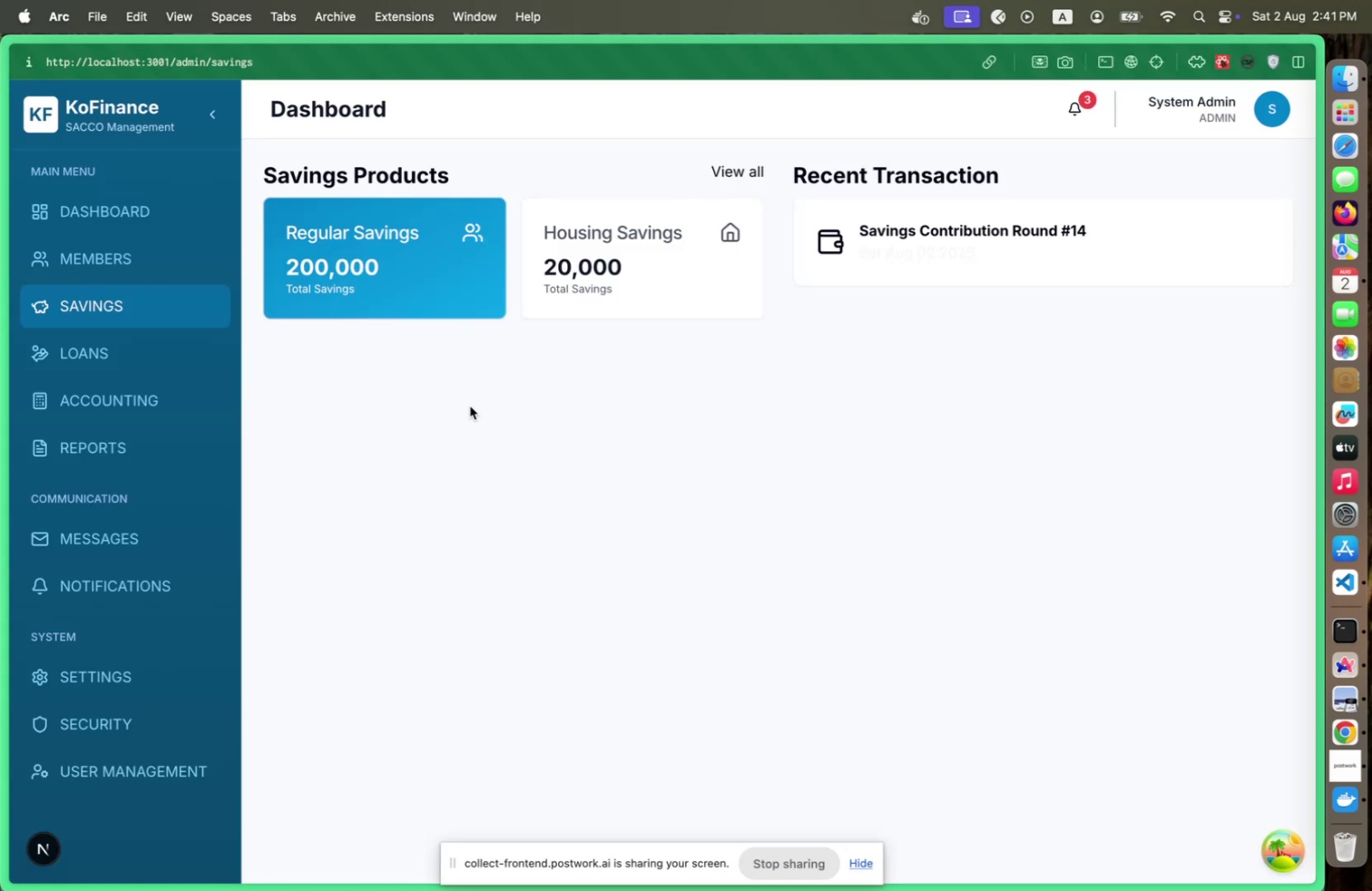 
key(Meta+Tab)
 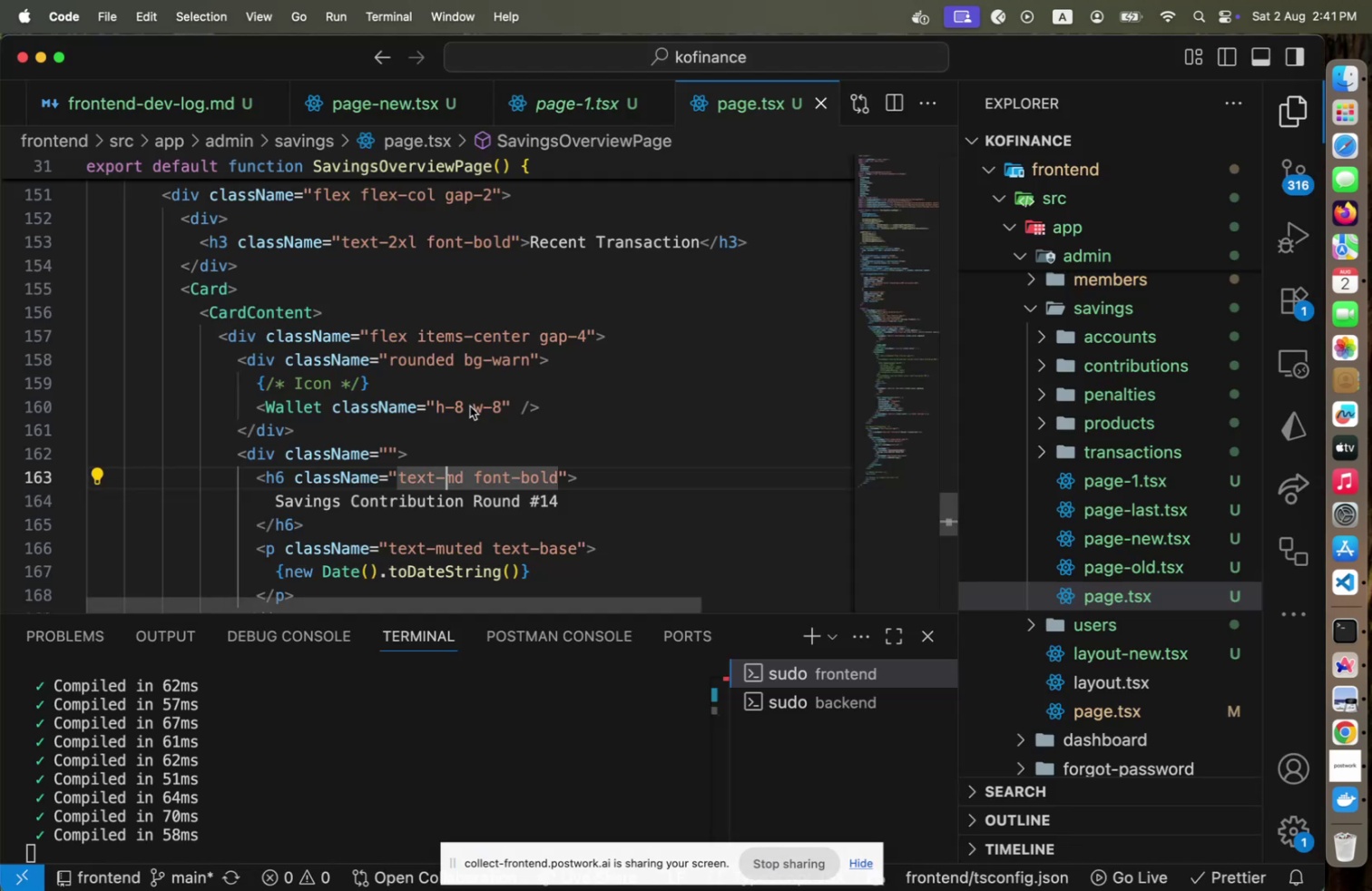 
key(ArrowRight)
 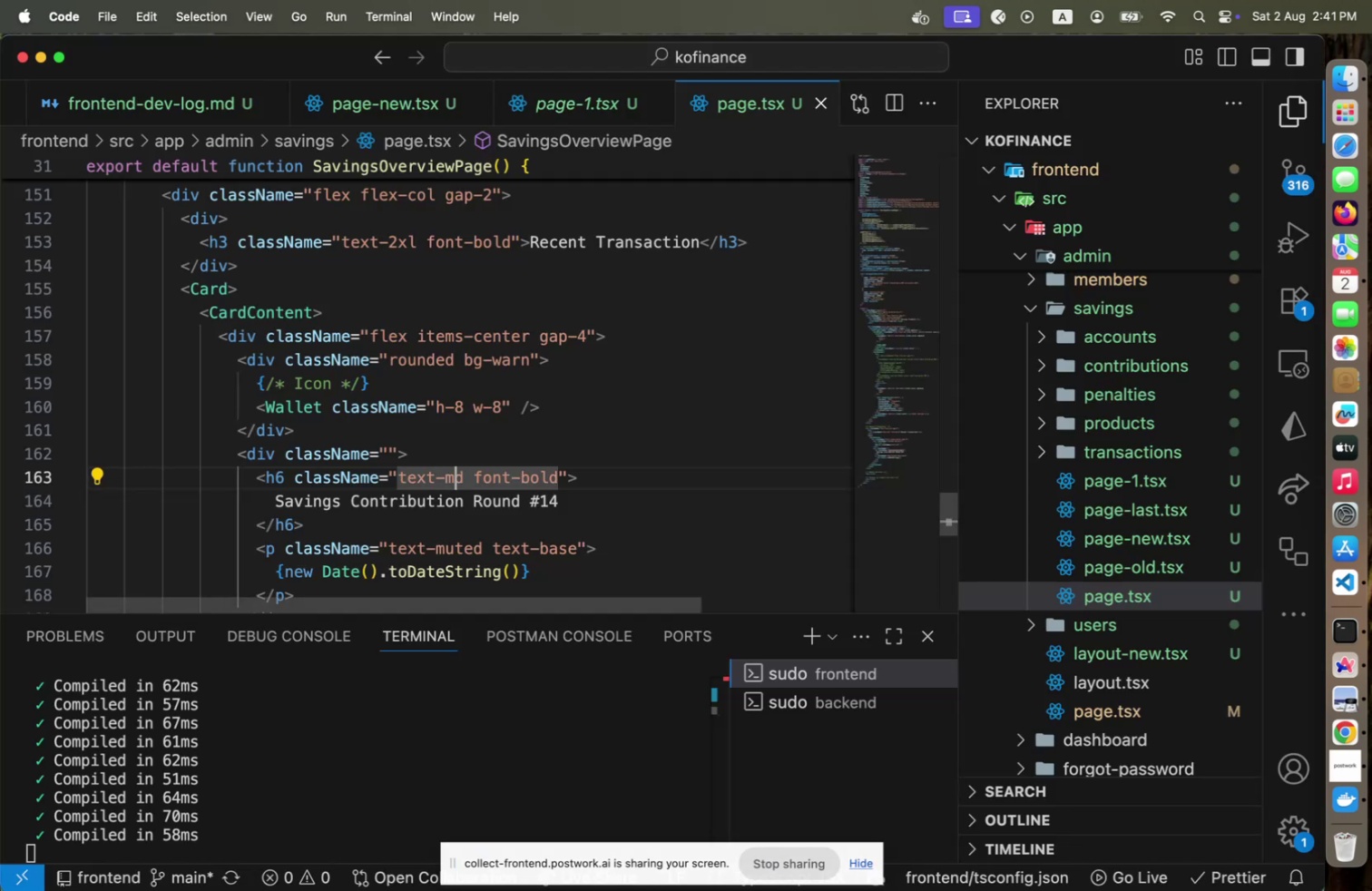 
key(ArrowRight)
 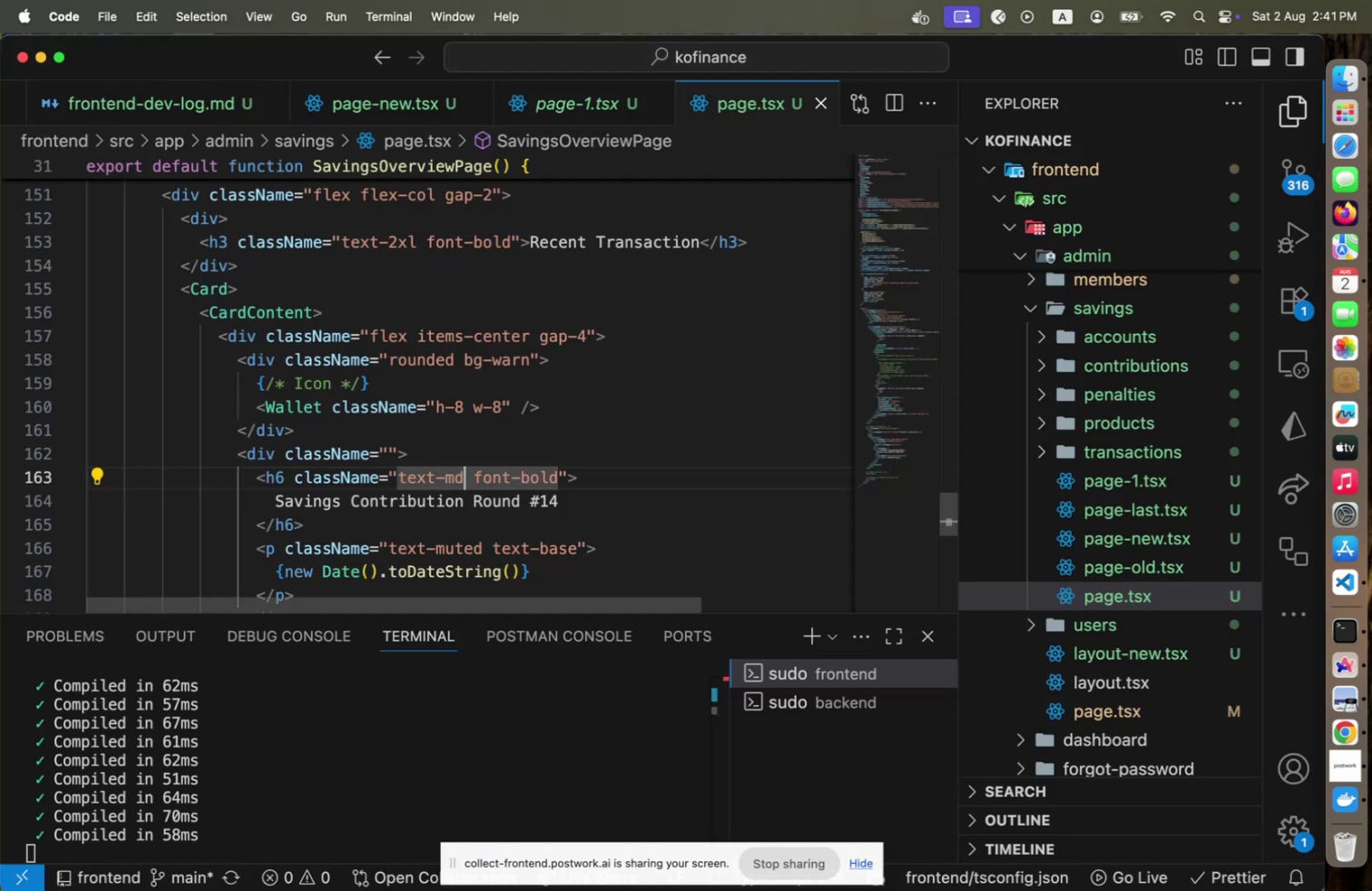 
key(ArrowRight)
 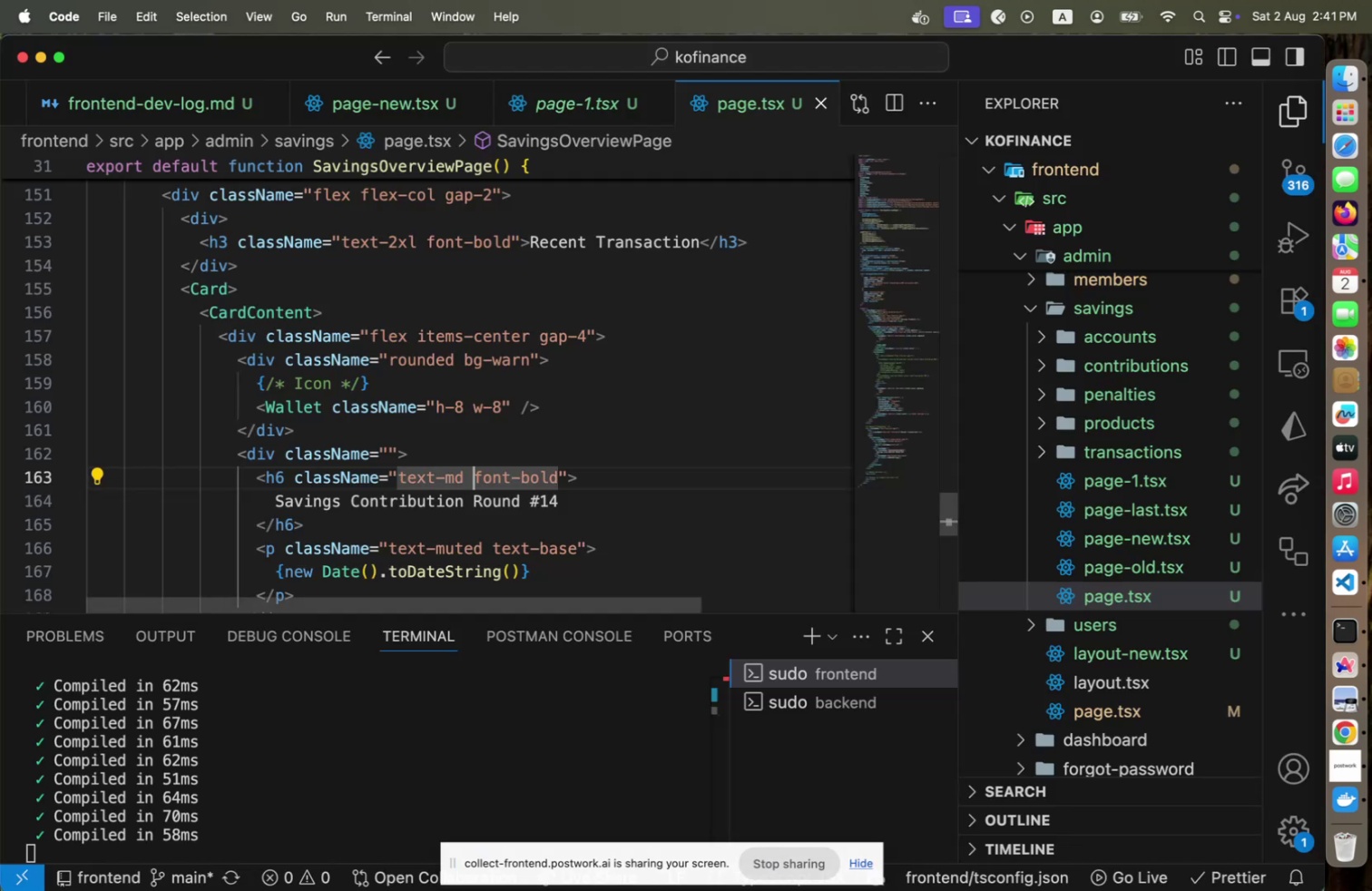 
key(ArrowRight)
 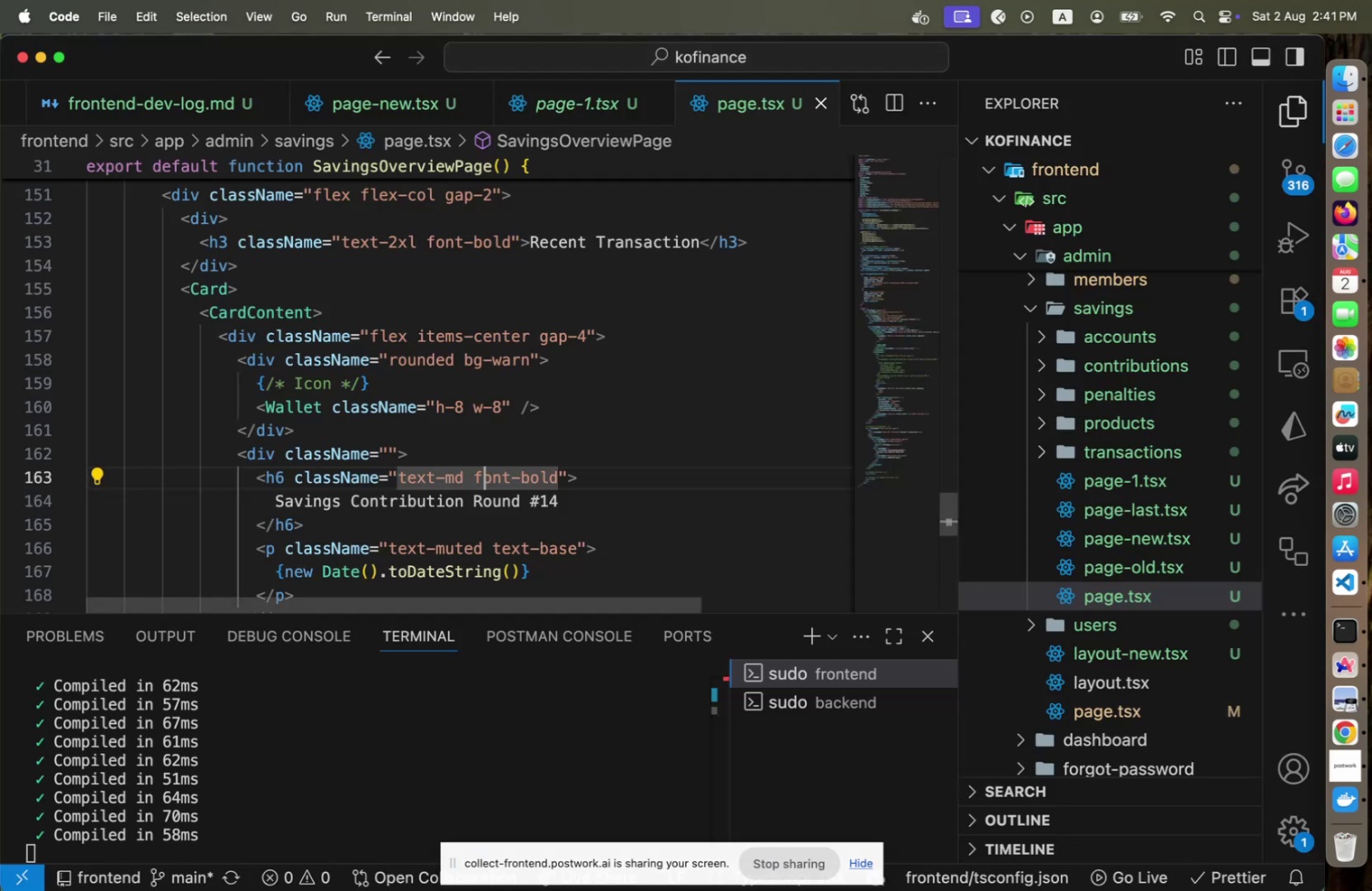 
hold_key(key=ArrowLeft, duration=0.33)
 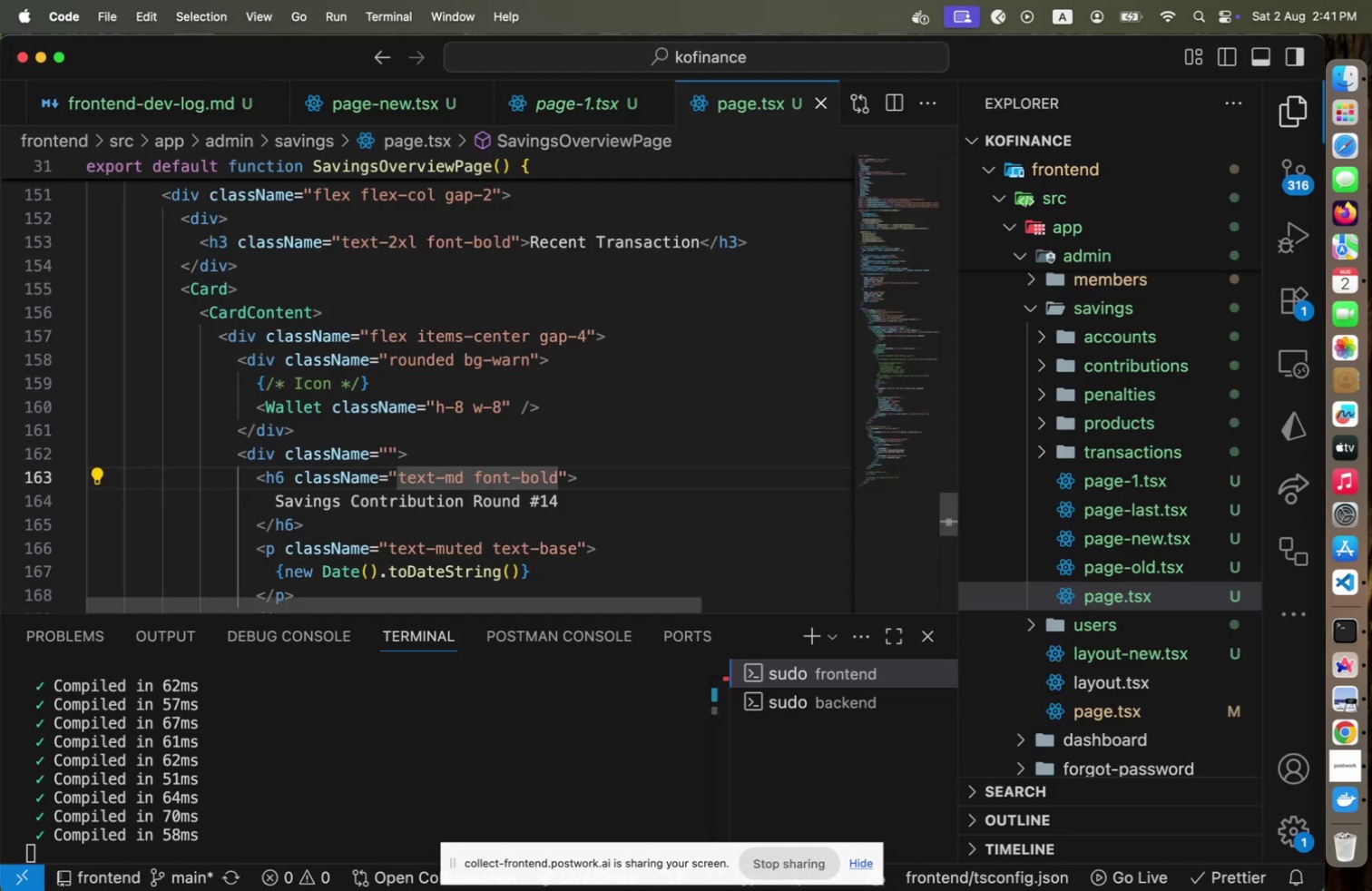 
key(ArrowLeft)
 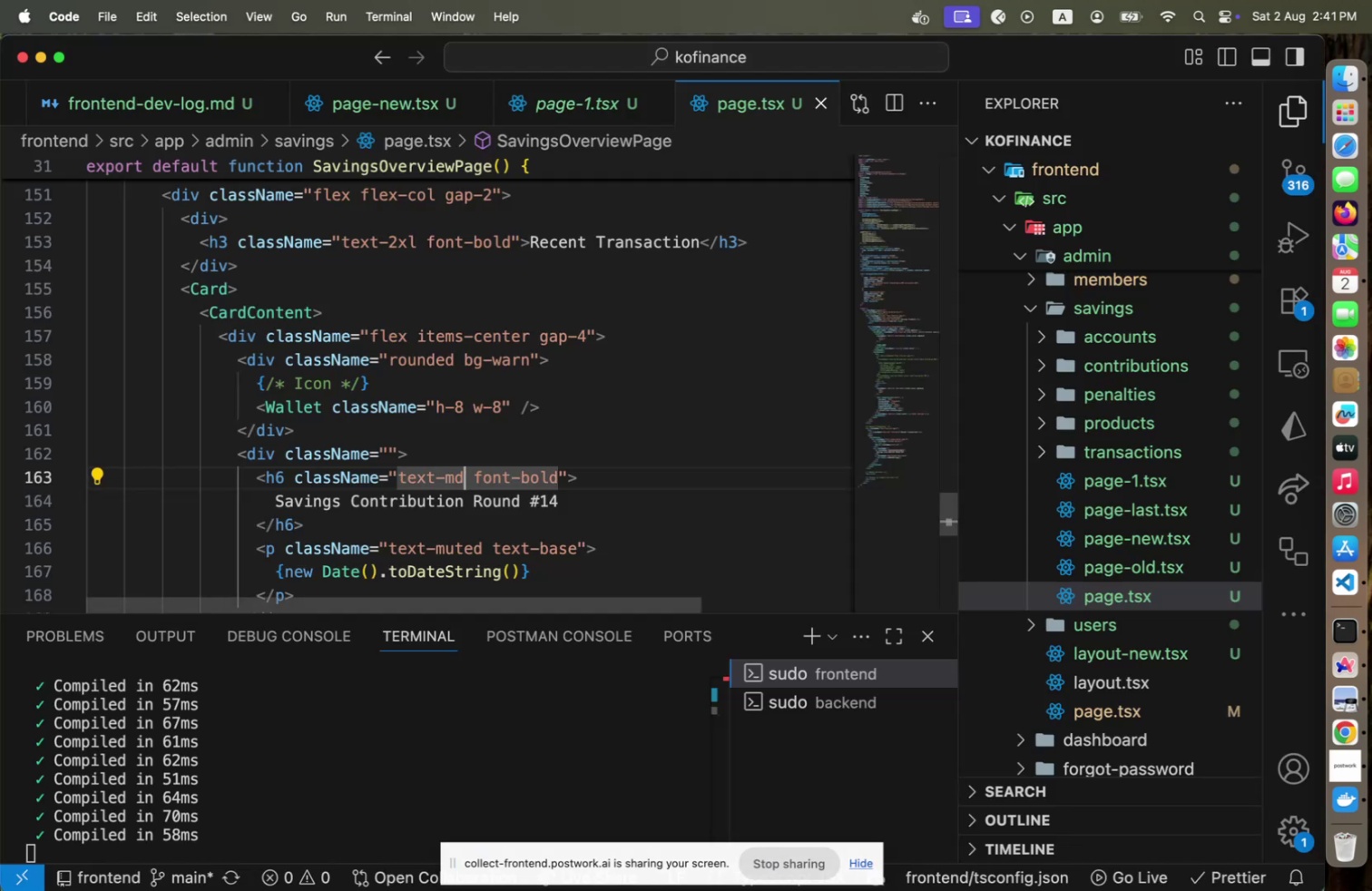 
type( text)
 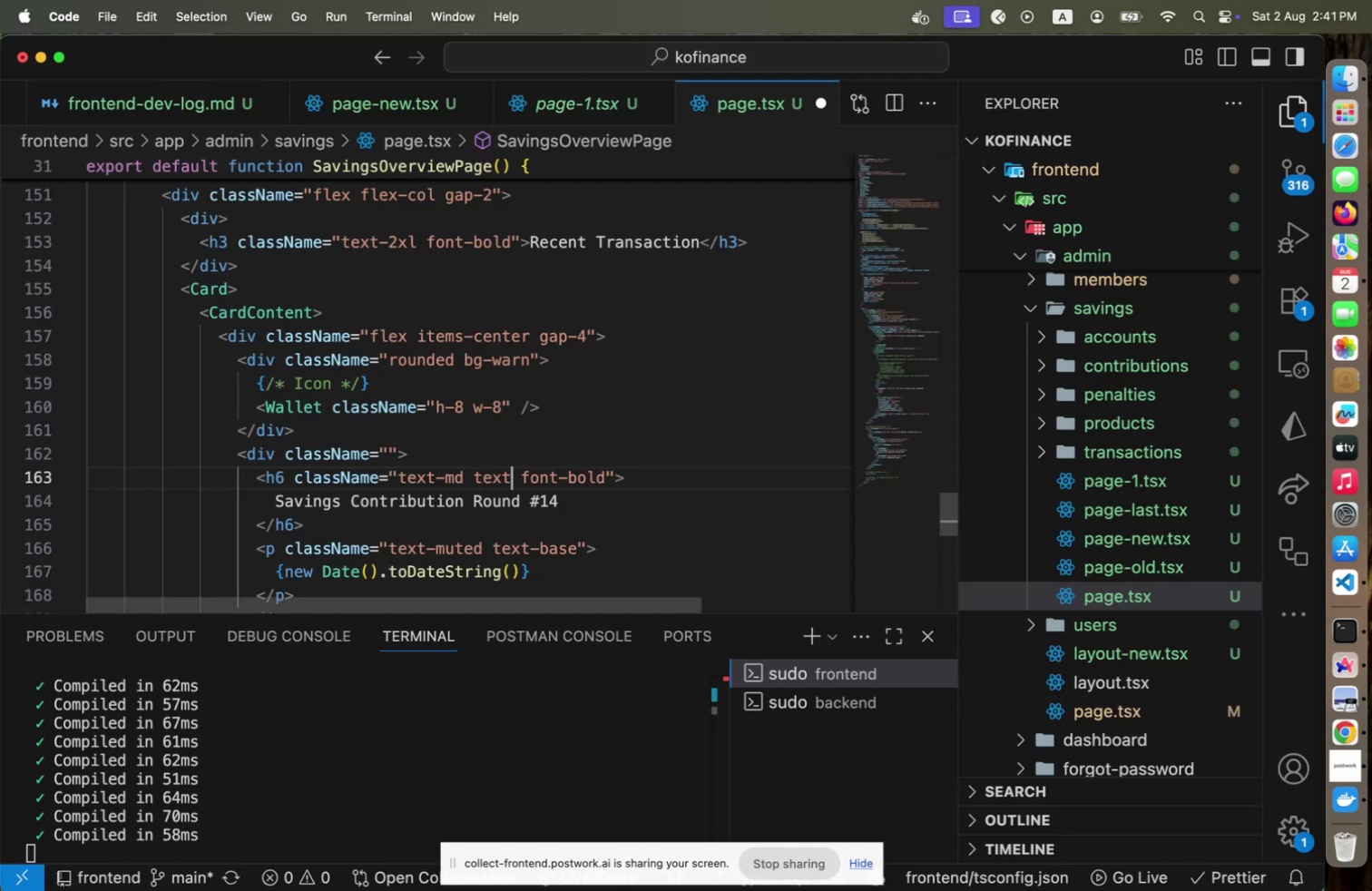 
key(Meta+CommandLeft)
 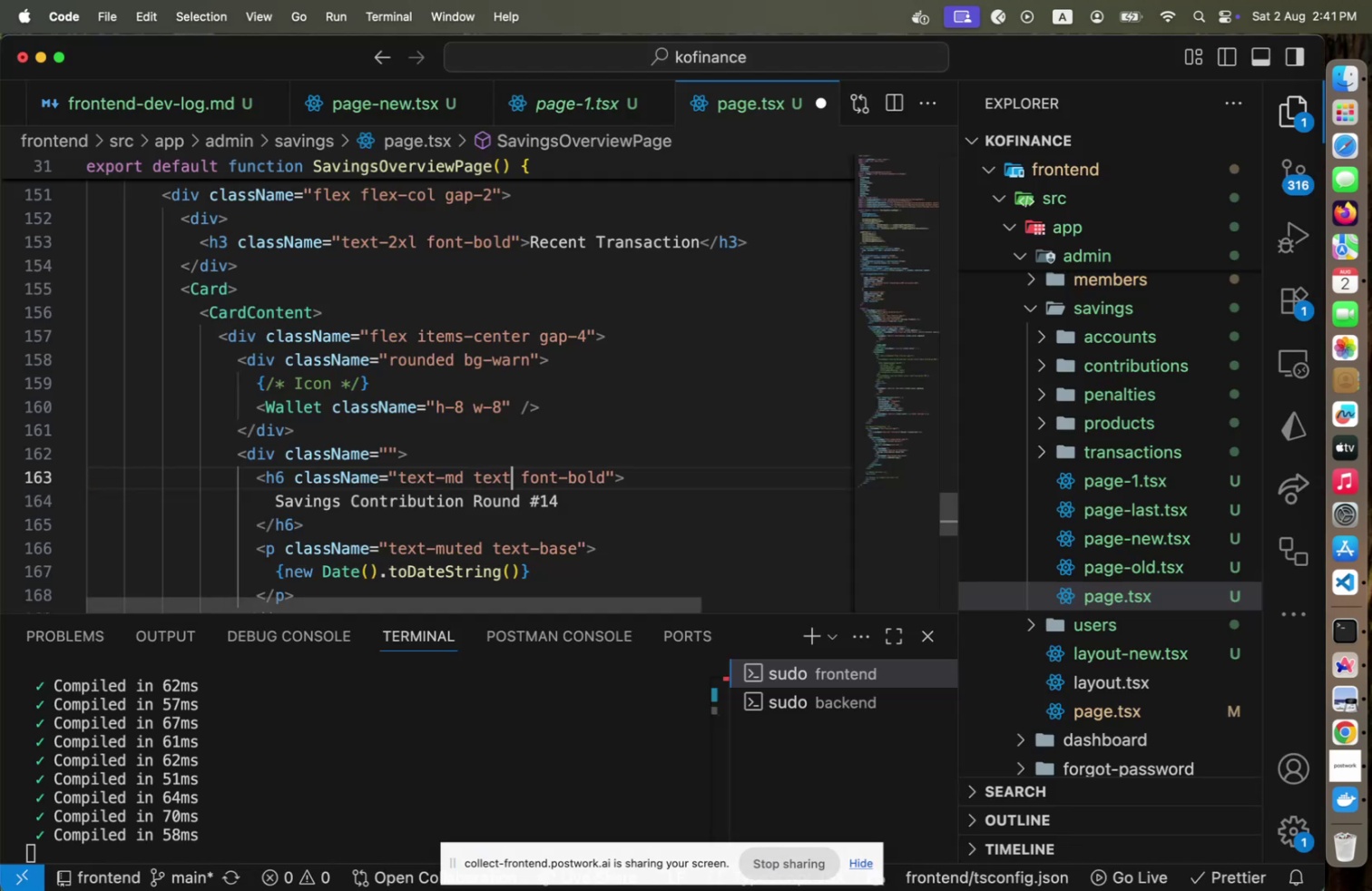 
key(Meta+Tab)
 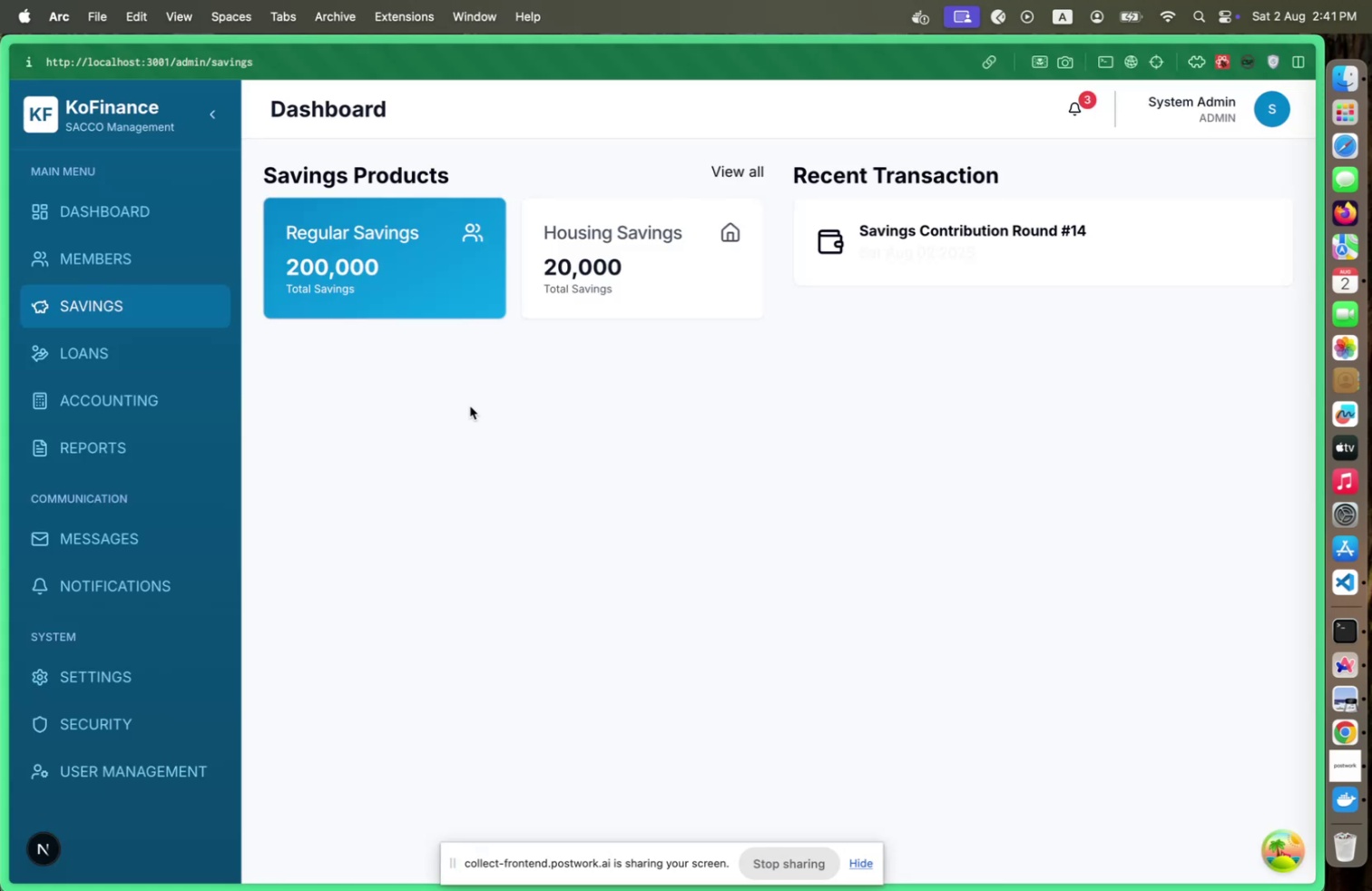 
key(Meta+CommandLeft)
 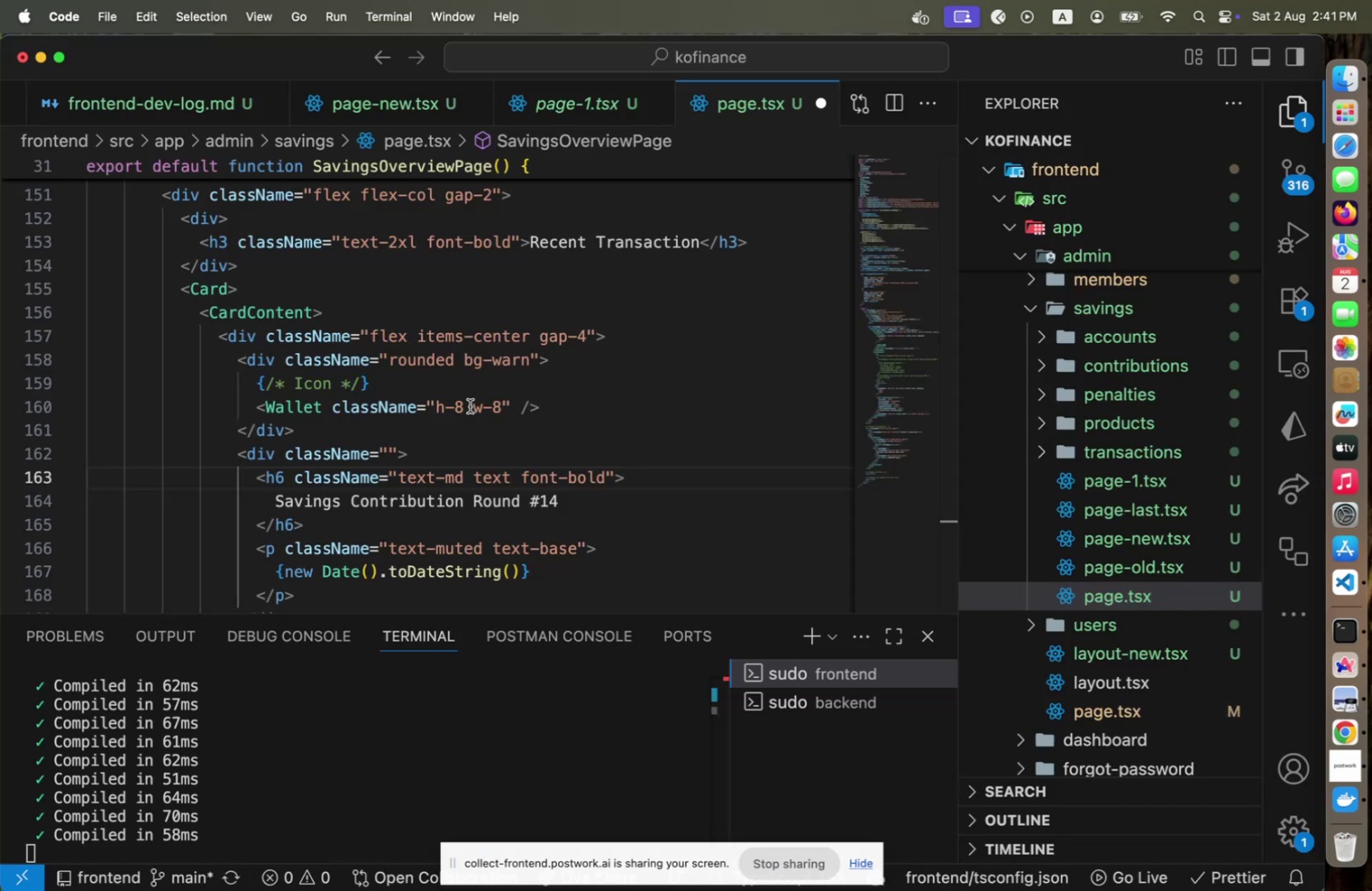 
key(Meta+Tab)
 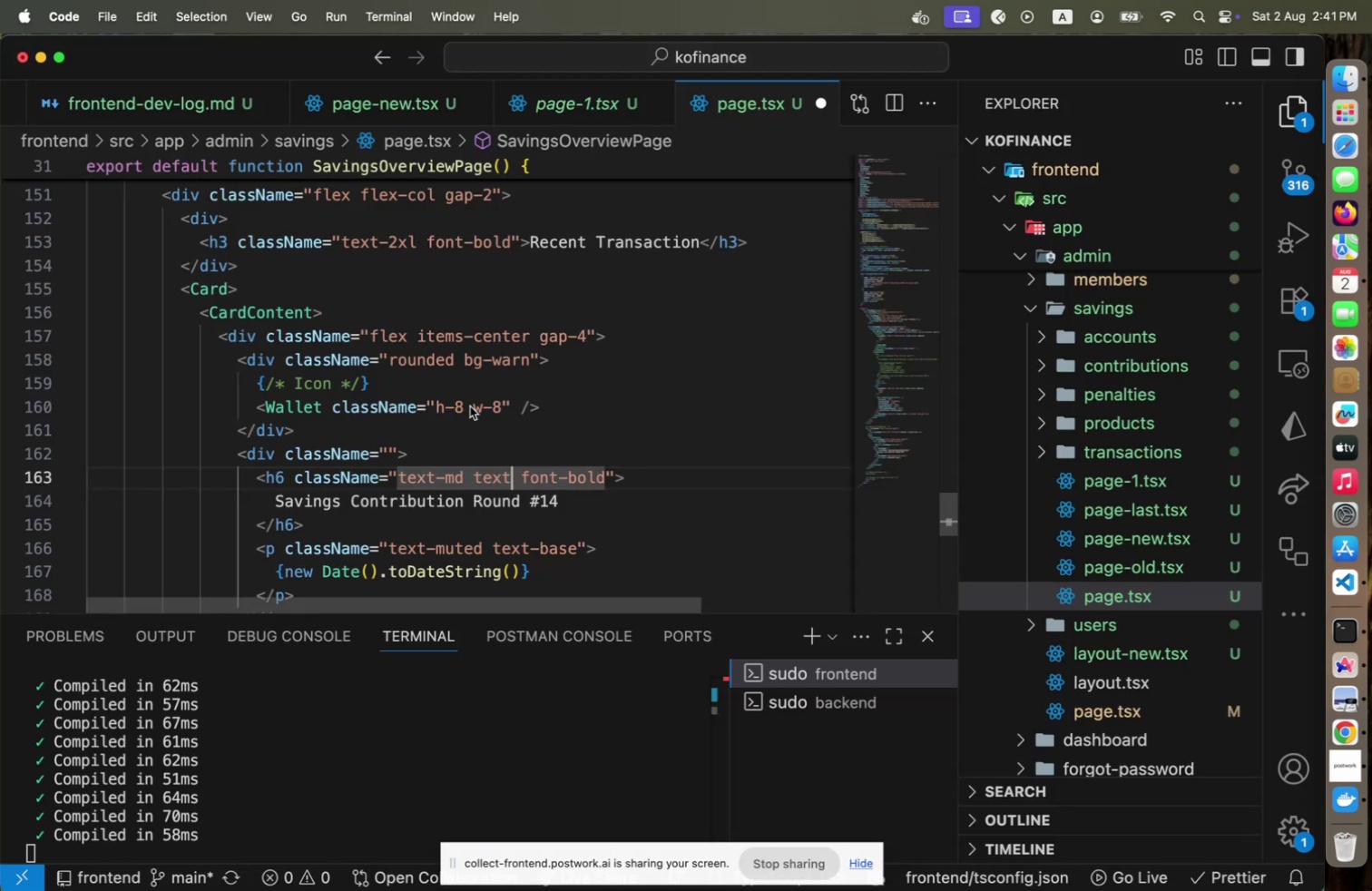 
key(Meta+CommandLeft)
 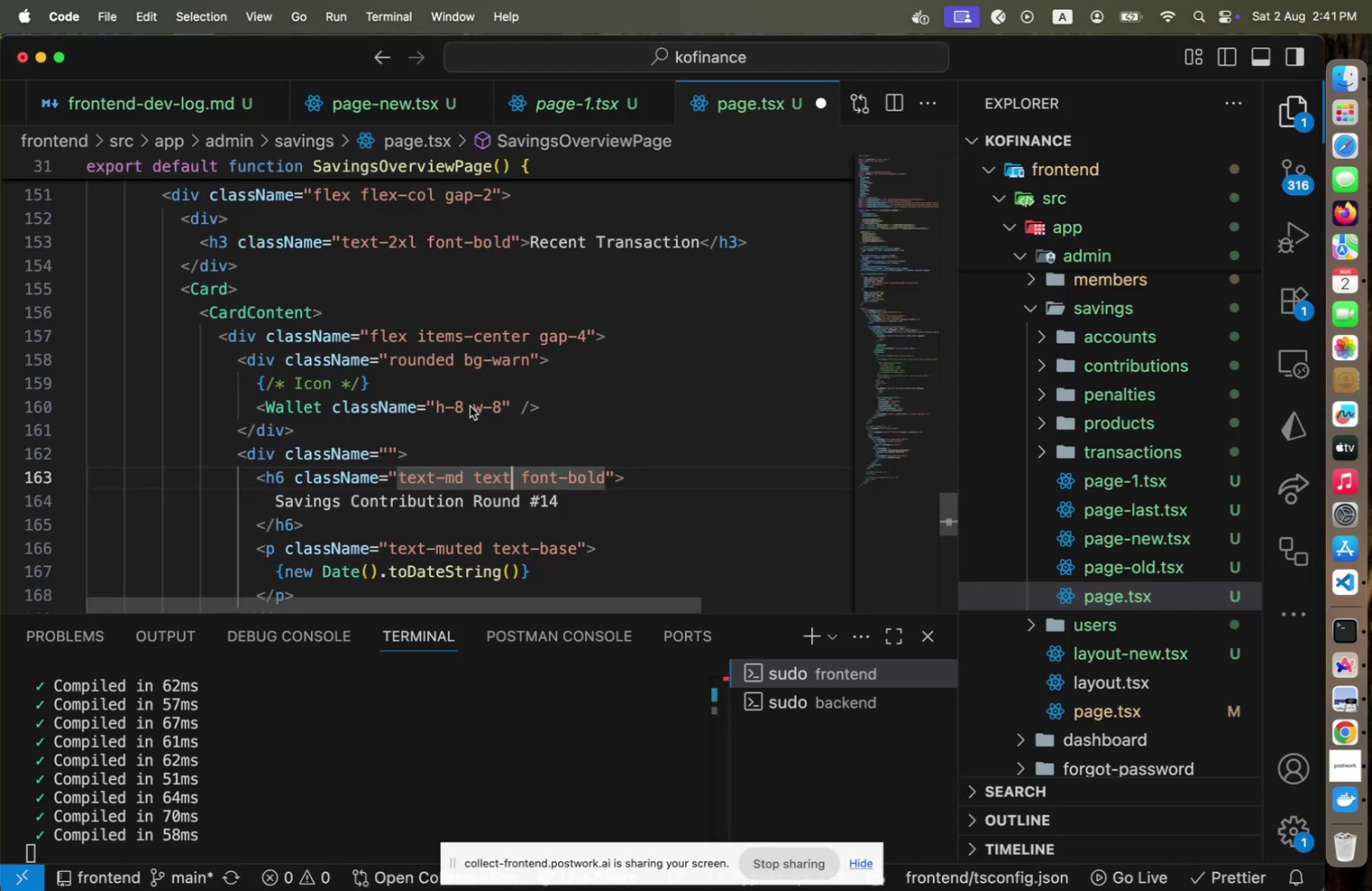 
key(Meta+Tab)
 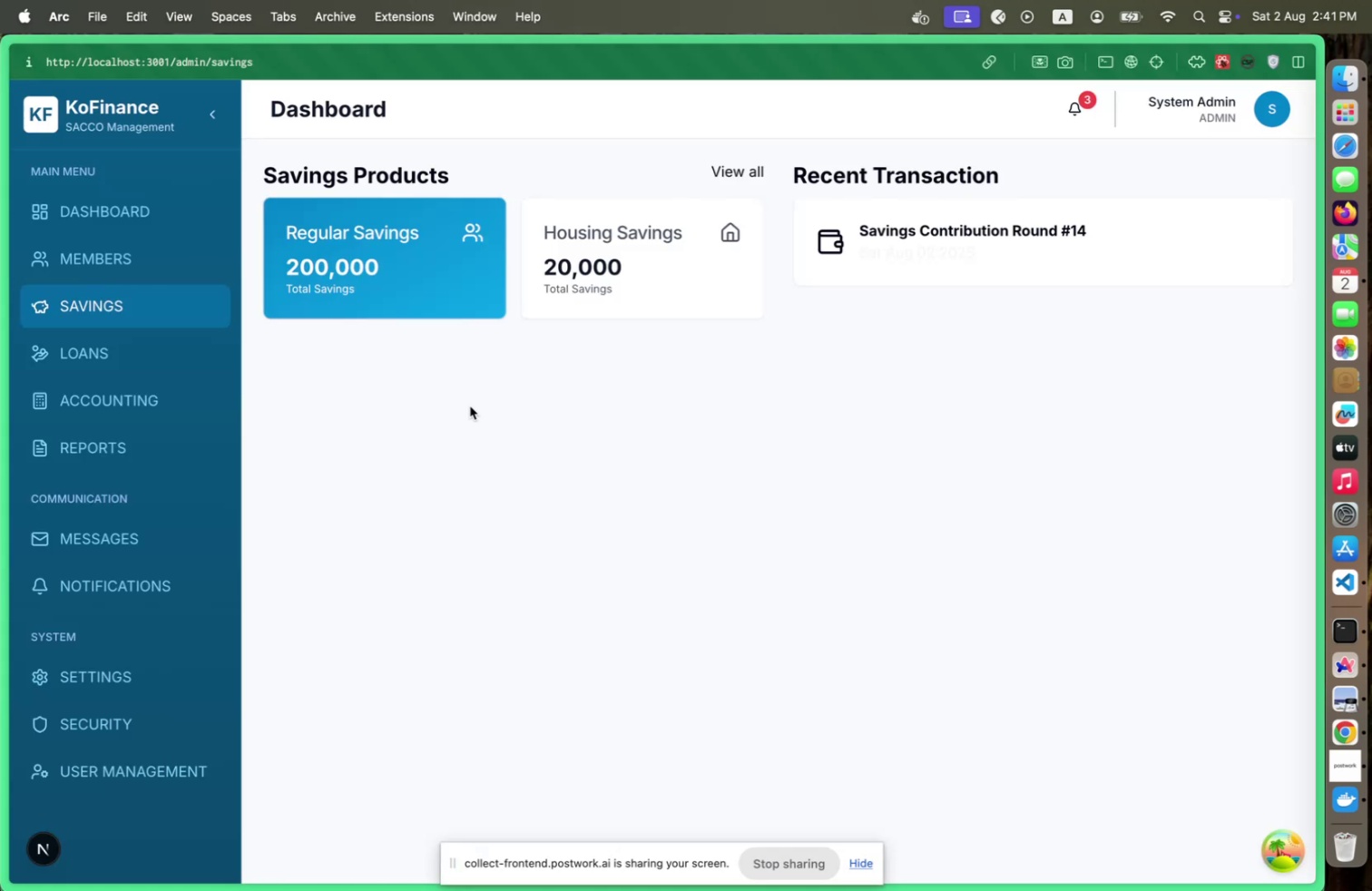 
key(Meta+CommandLeft)
 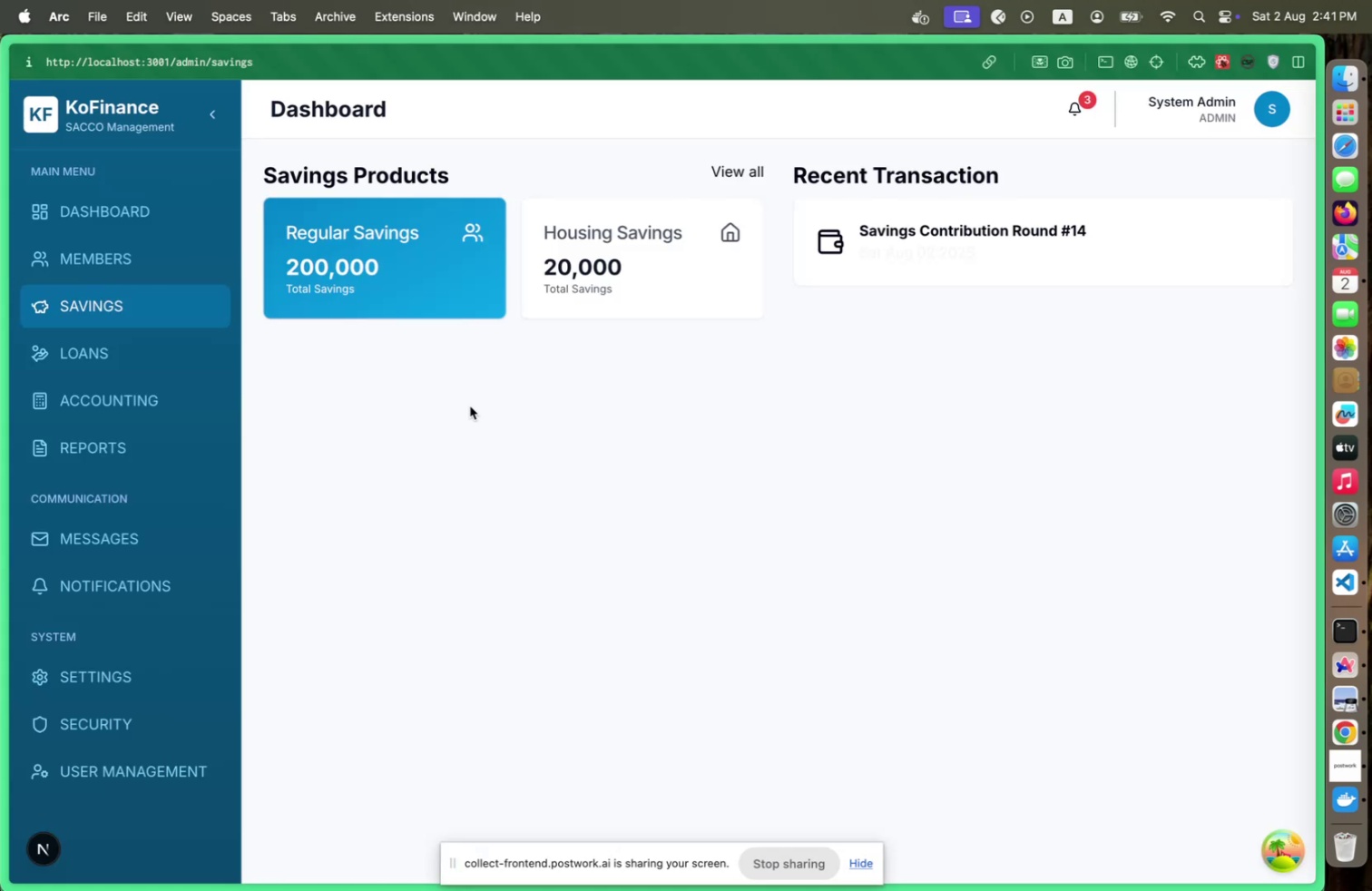 
key(Meta+Tab)
 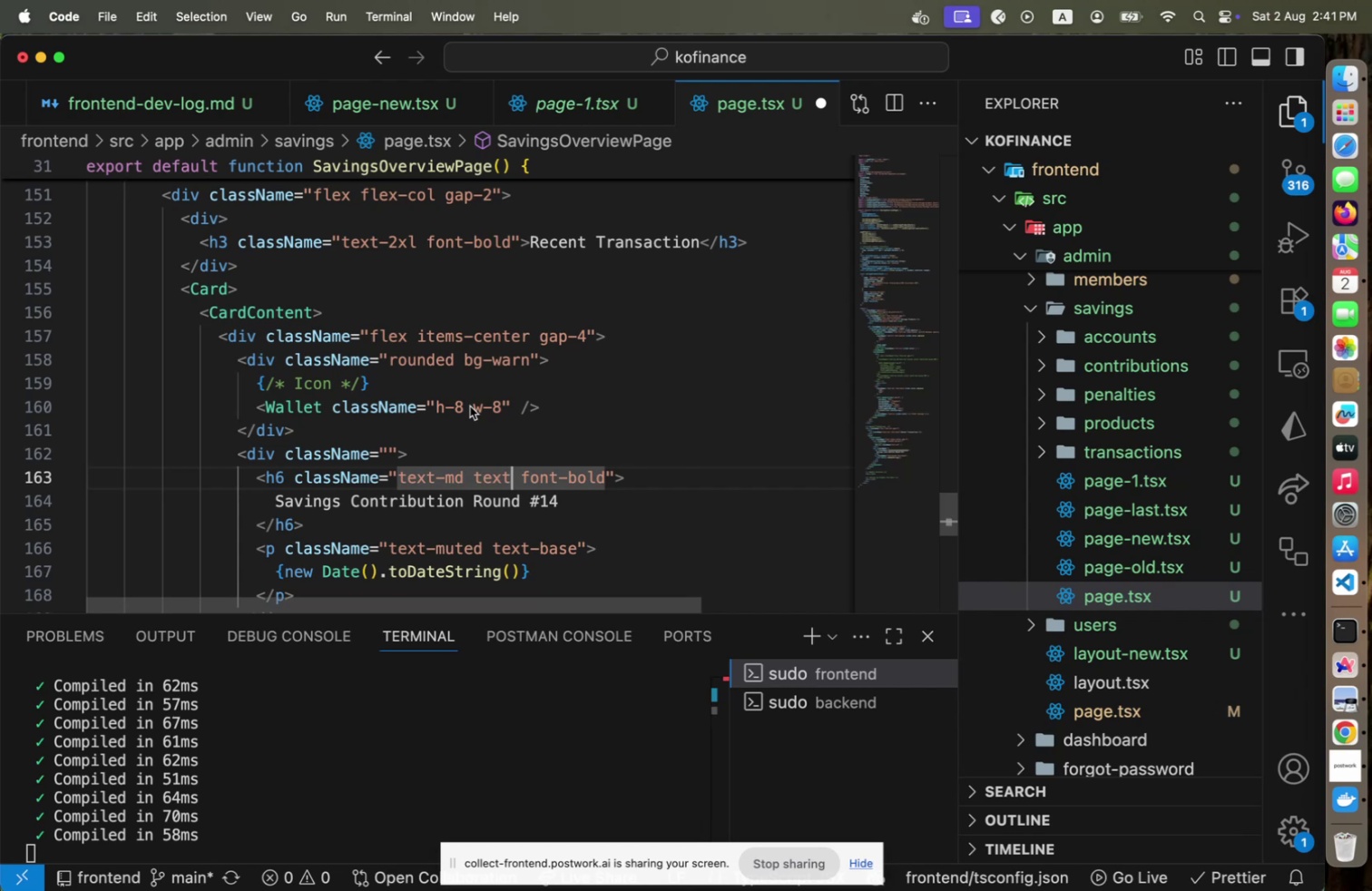 
type(-gray-)
key(Backspace)
type(-56)
key(Backspace)
key(Backspace)
type(600)
 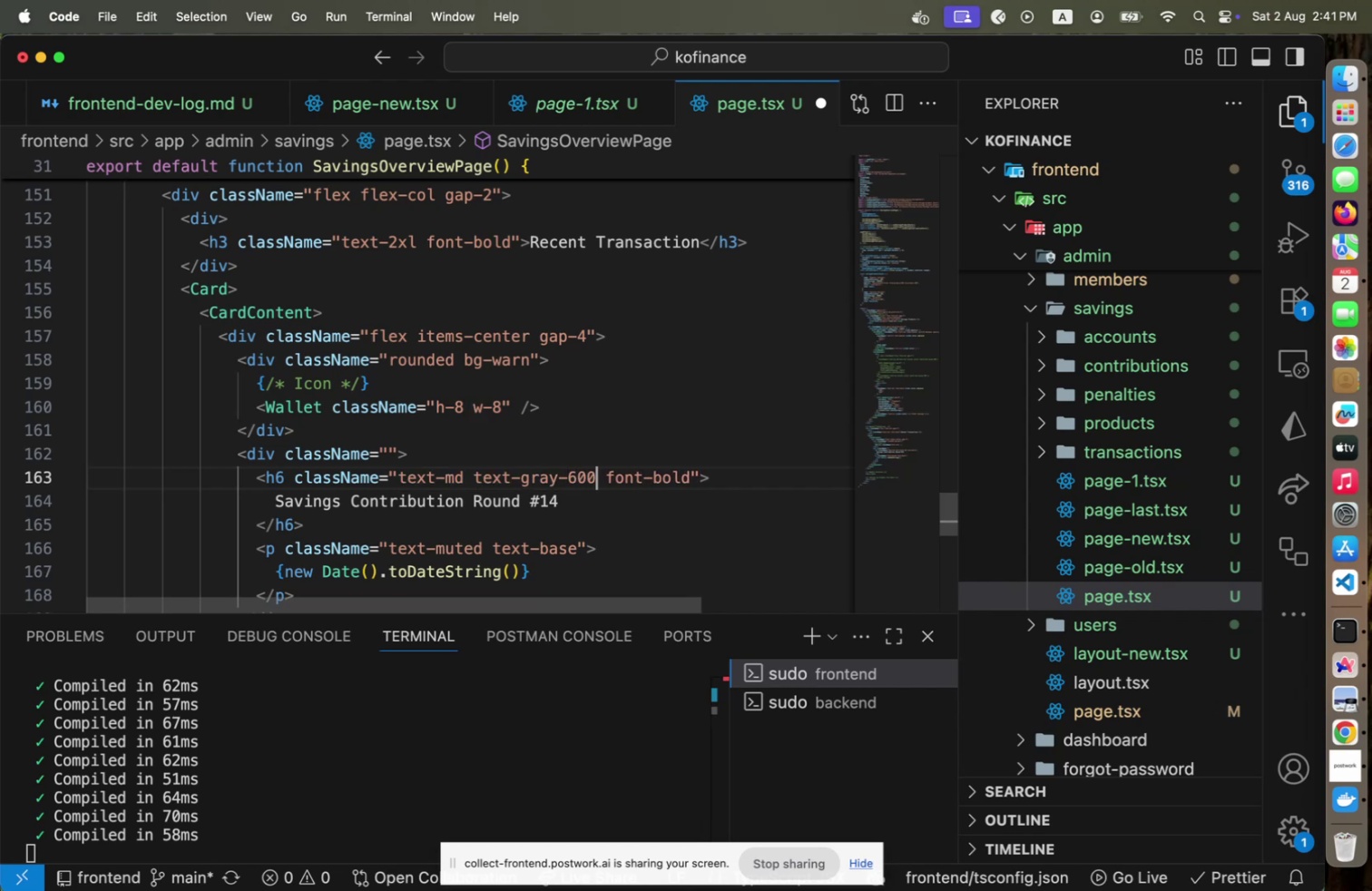 
key(Meta+CommandLeft)
 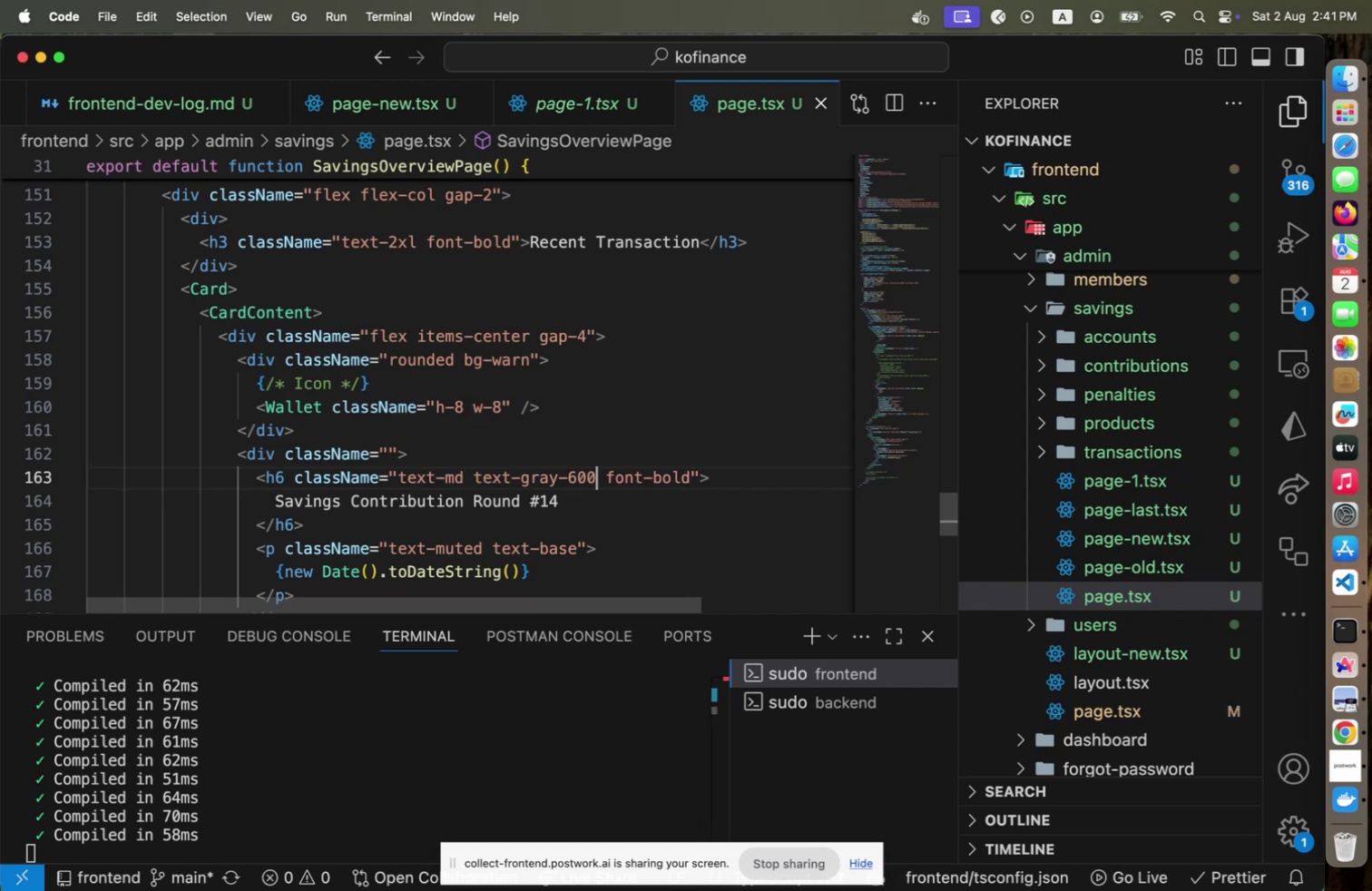 
key(Meta+S)
 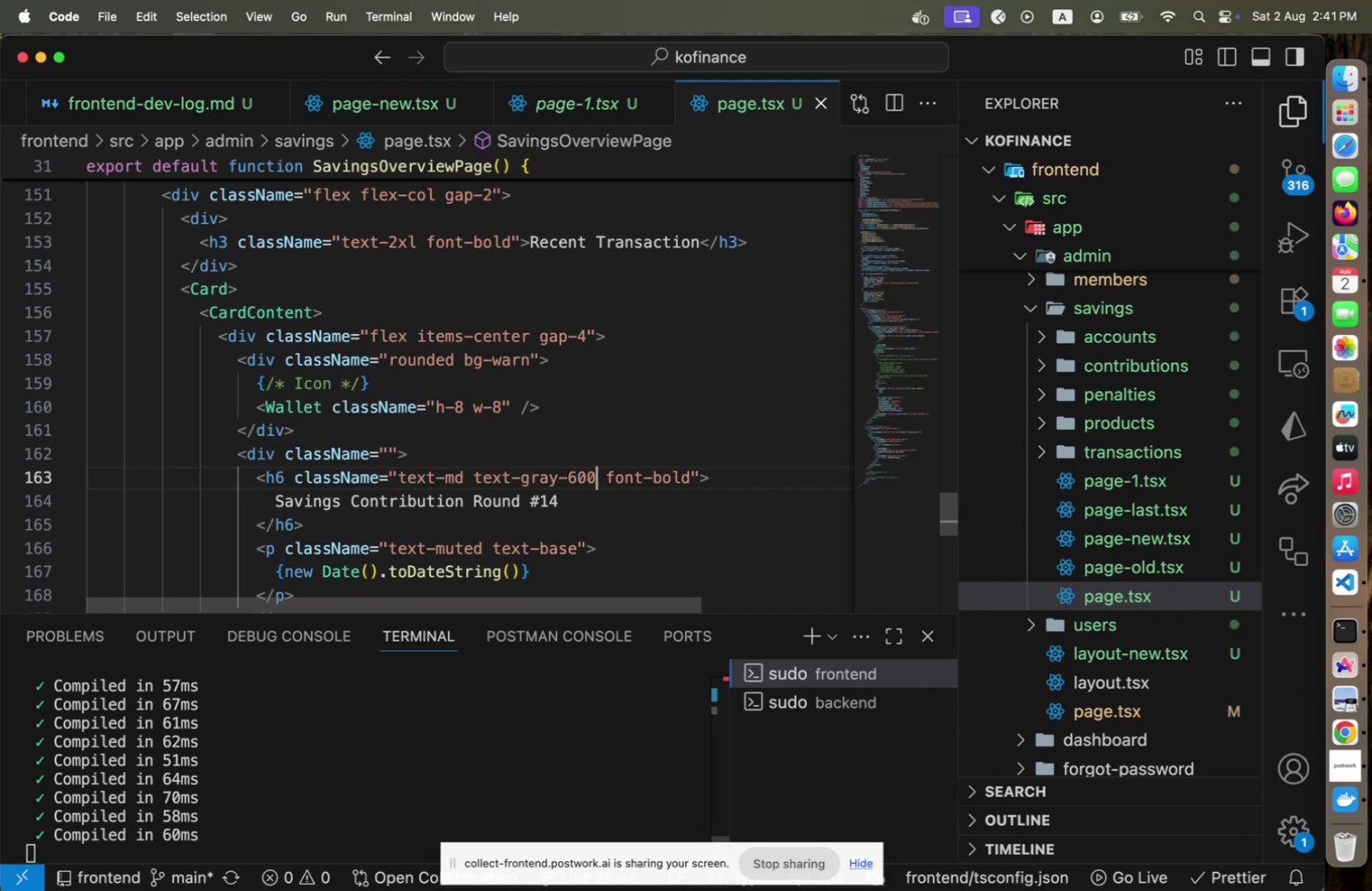 
key(Meta+CommandLeft)
 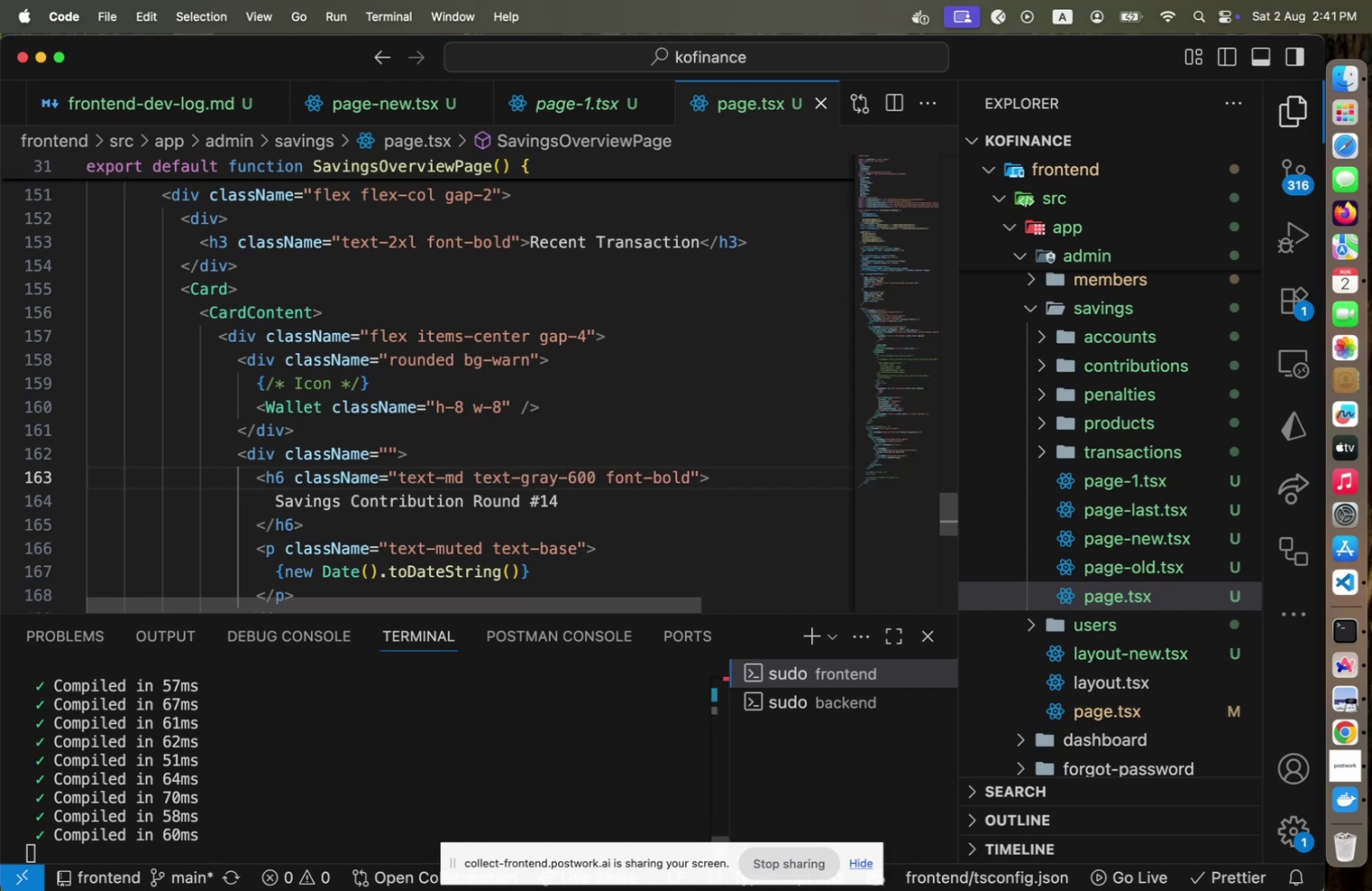 
key(Meta+Tab)
 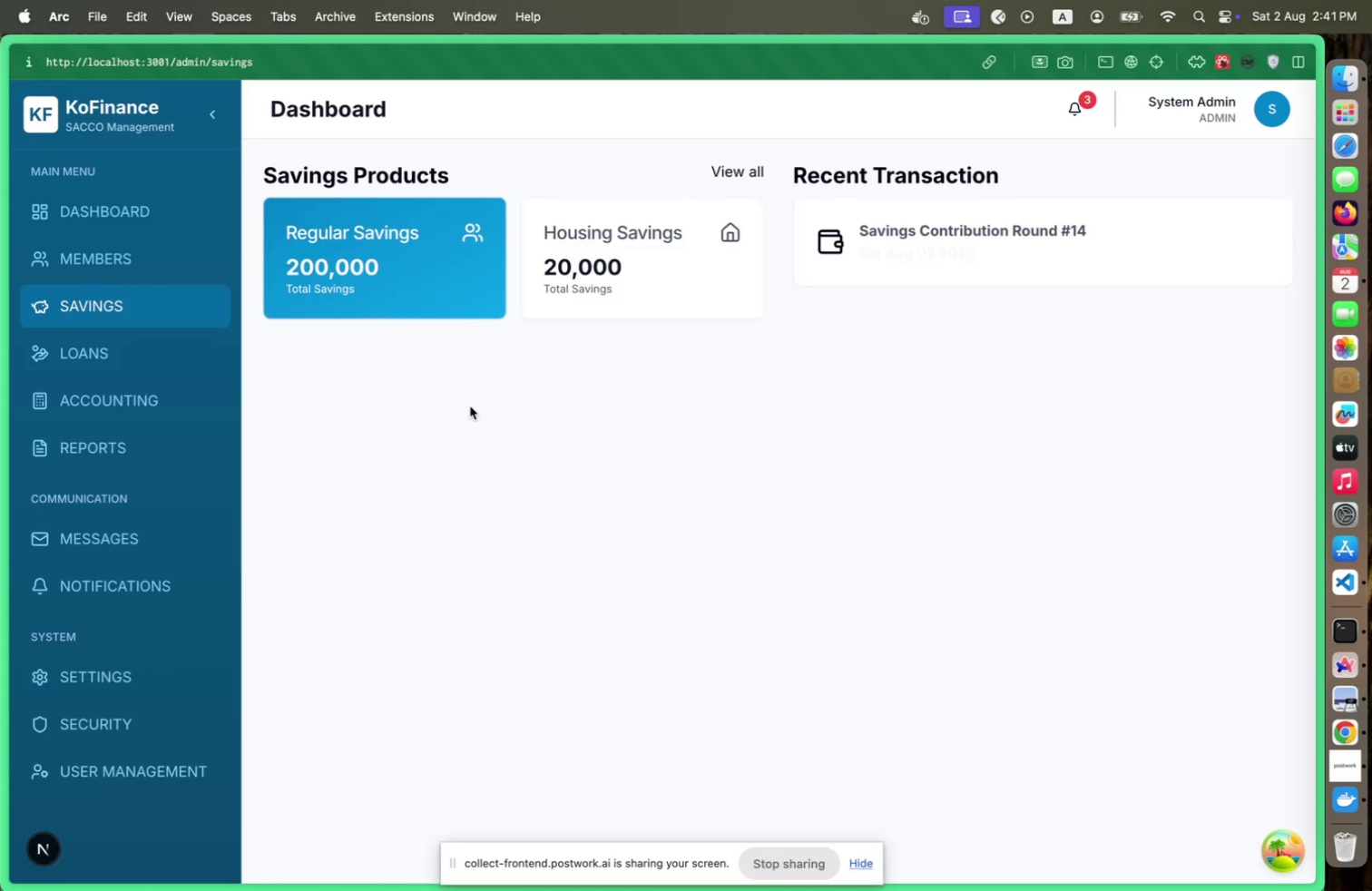 
key(Meta+CommandLeft)
 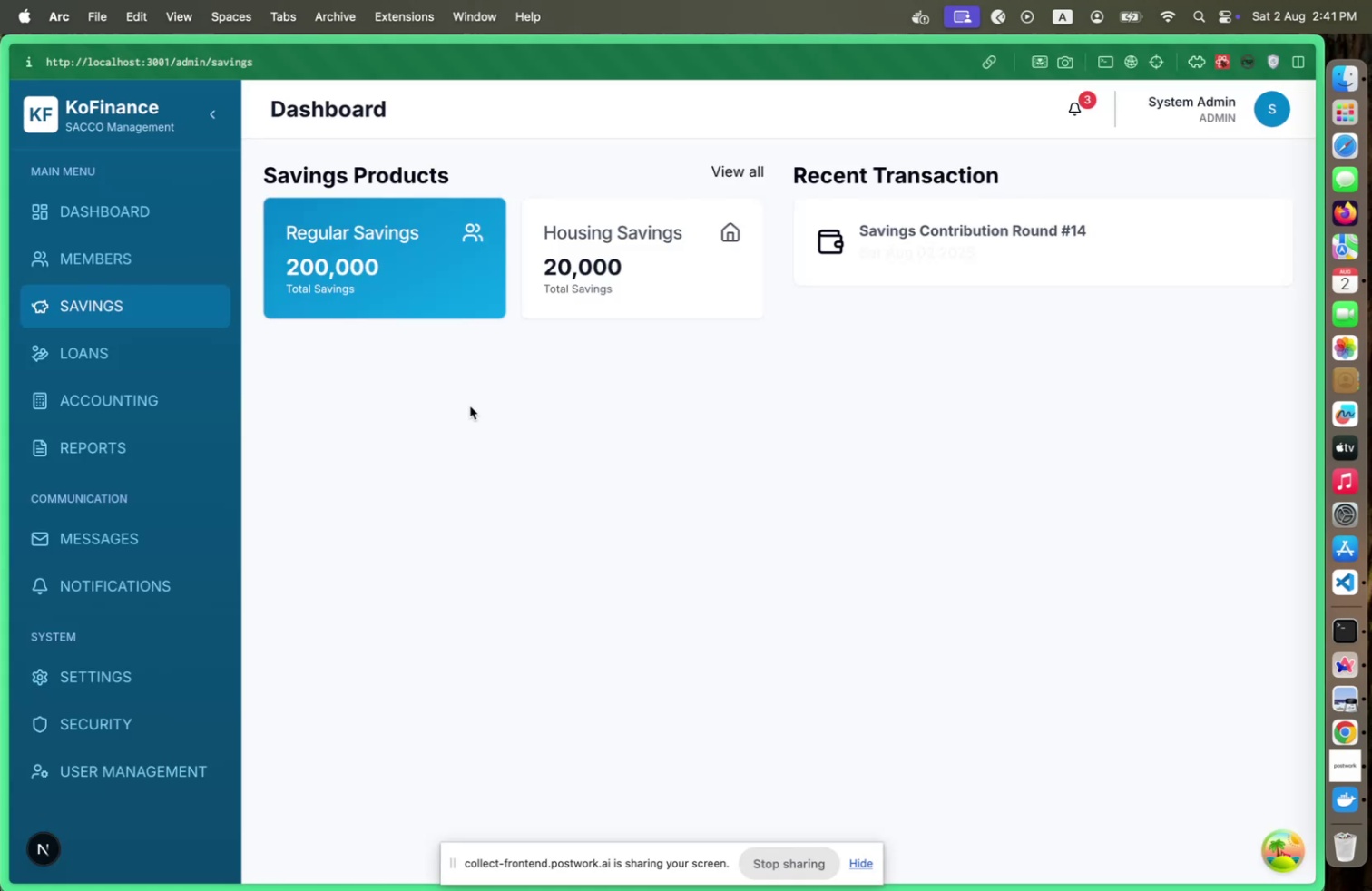 
key(Meta+Tab)
 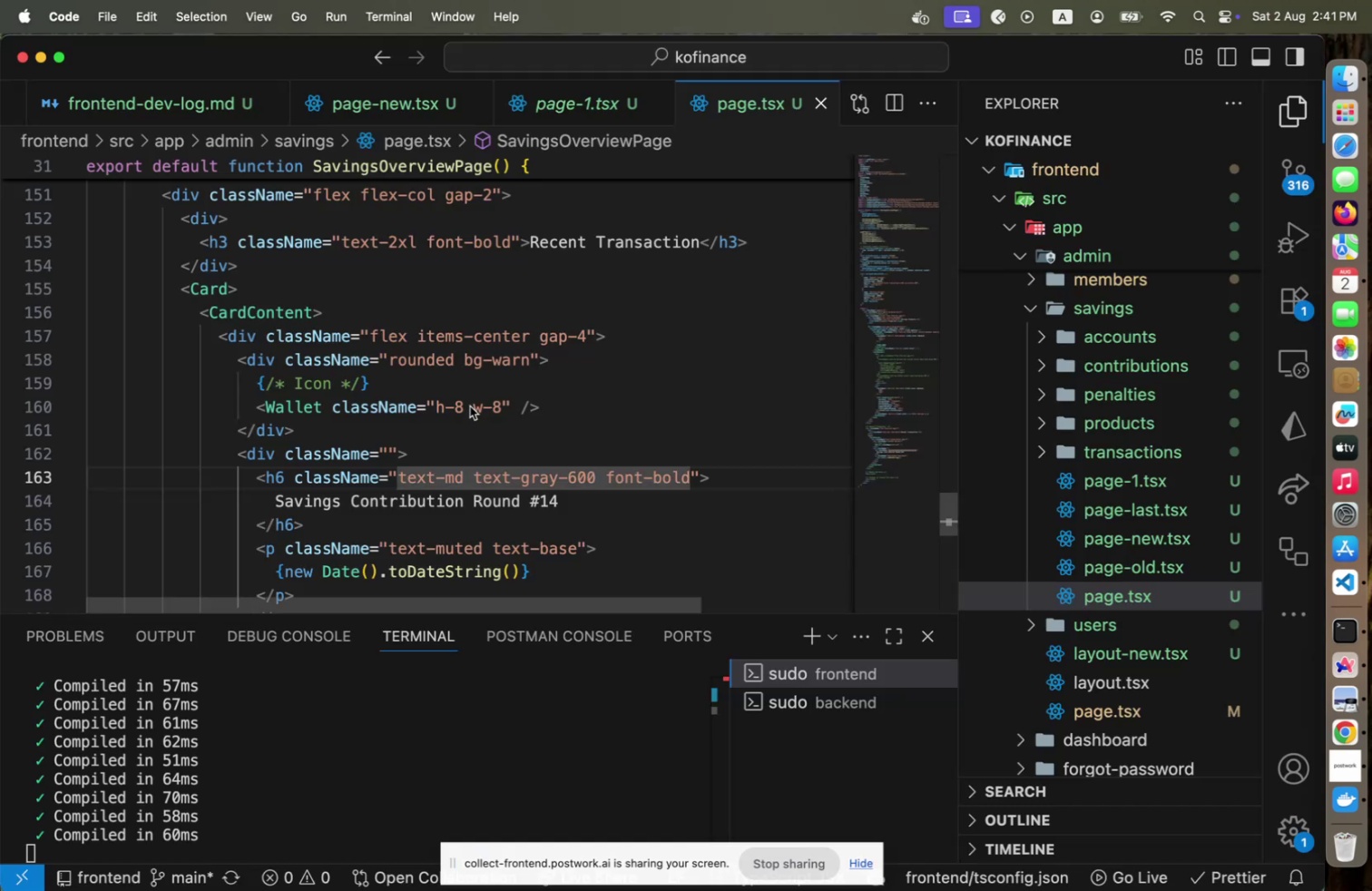 
key(ArrowUp)
 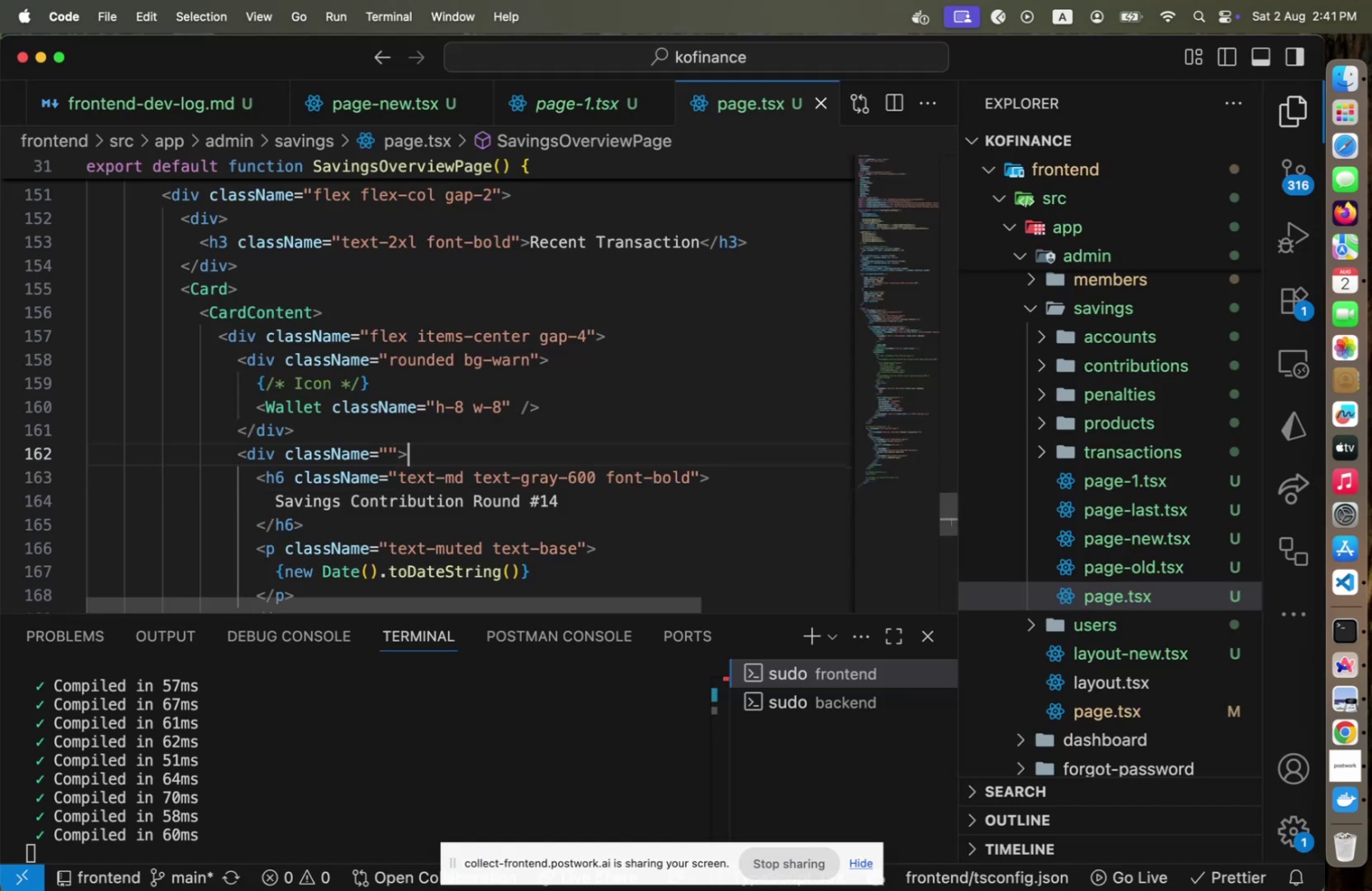 
key(ArrowUp)
 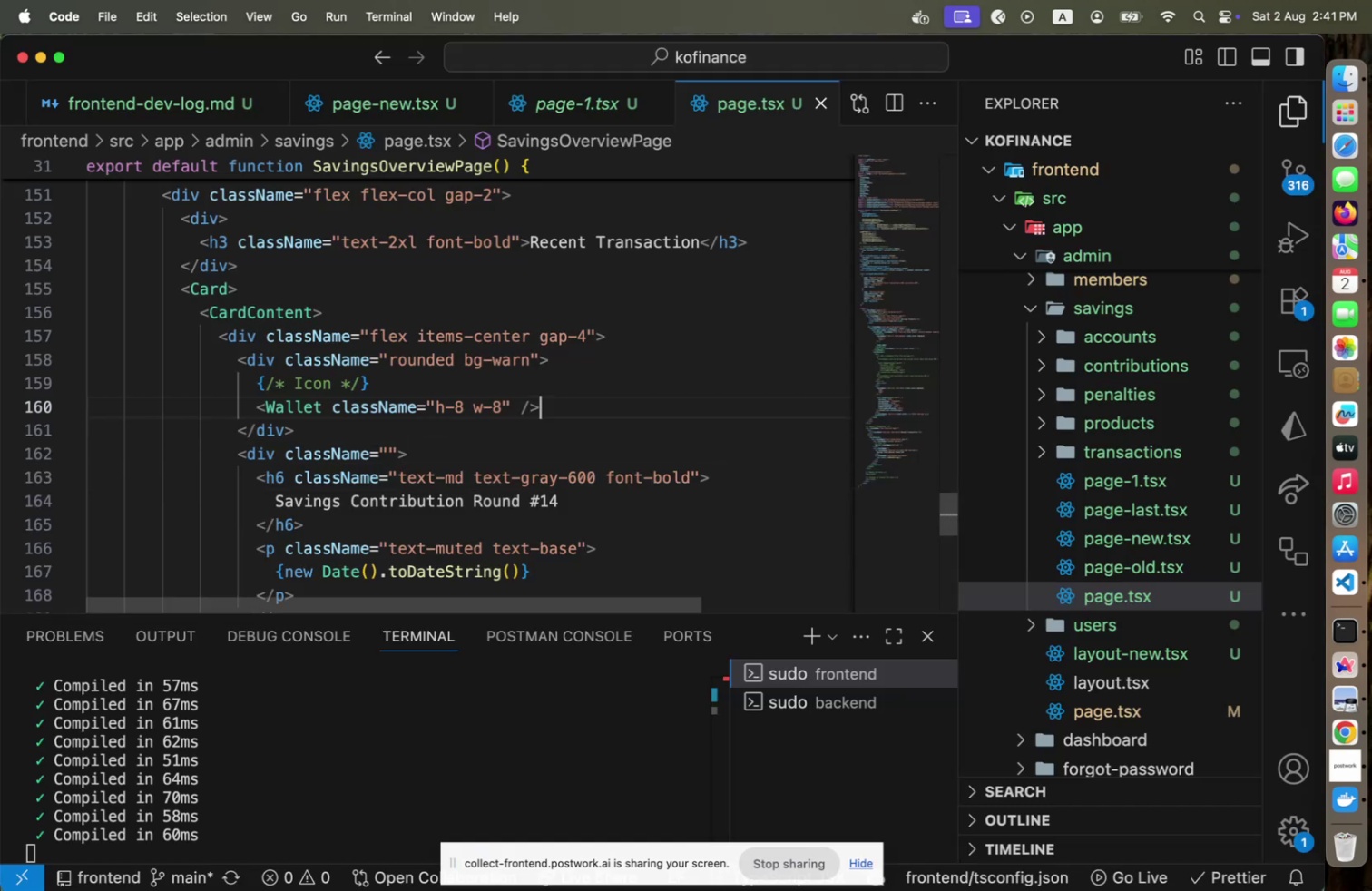 
key(ArrowUp)
 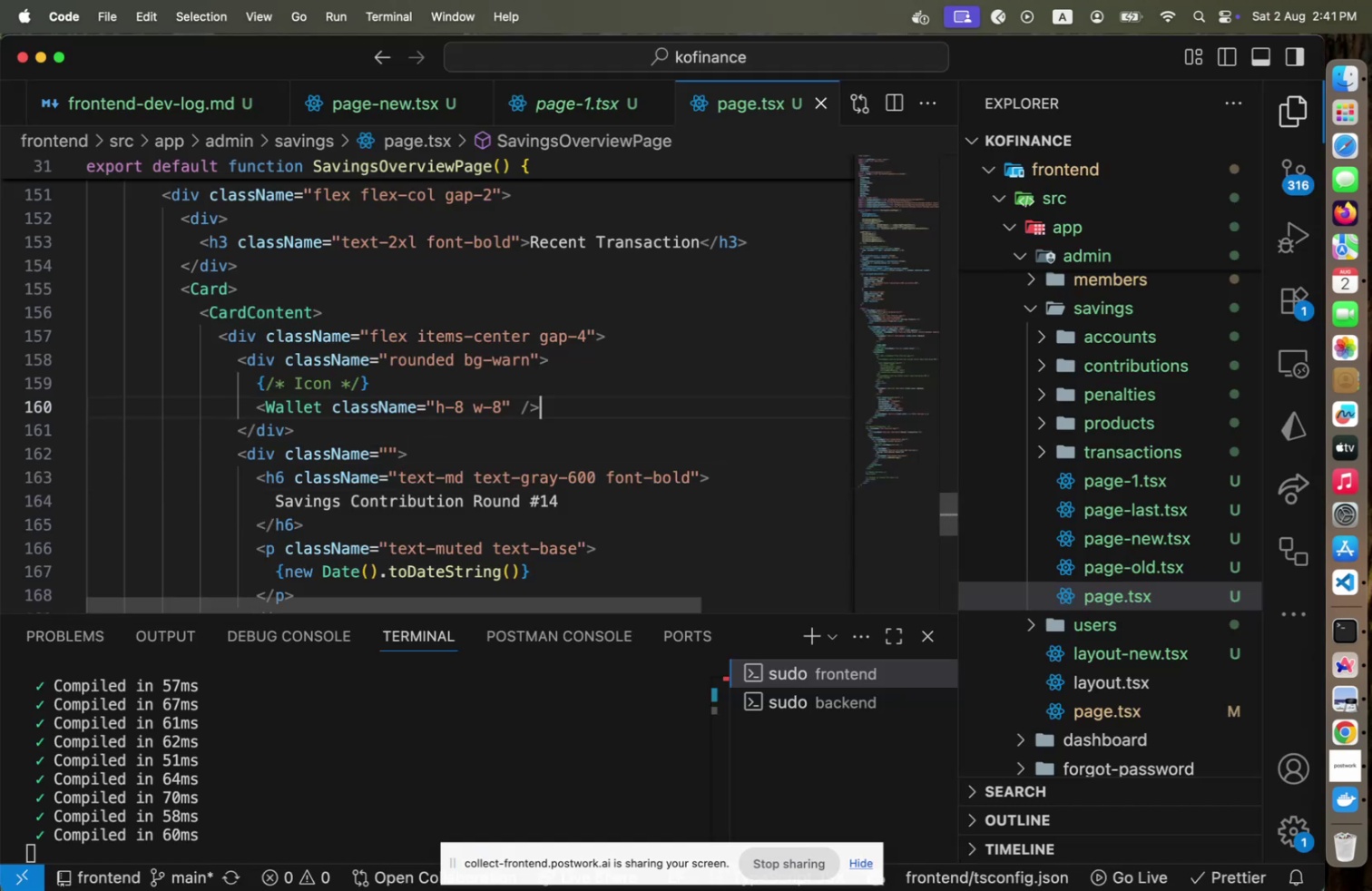 
key(ArrowLeft)
 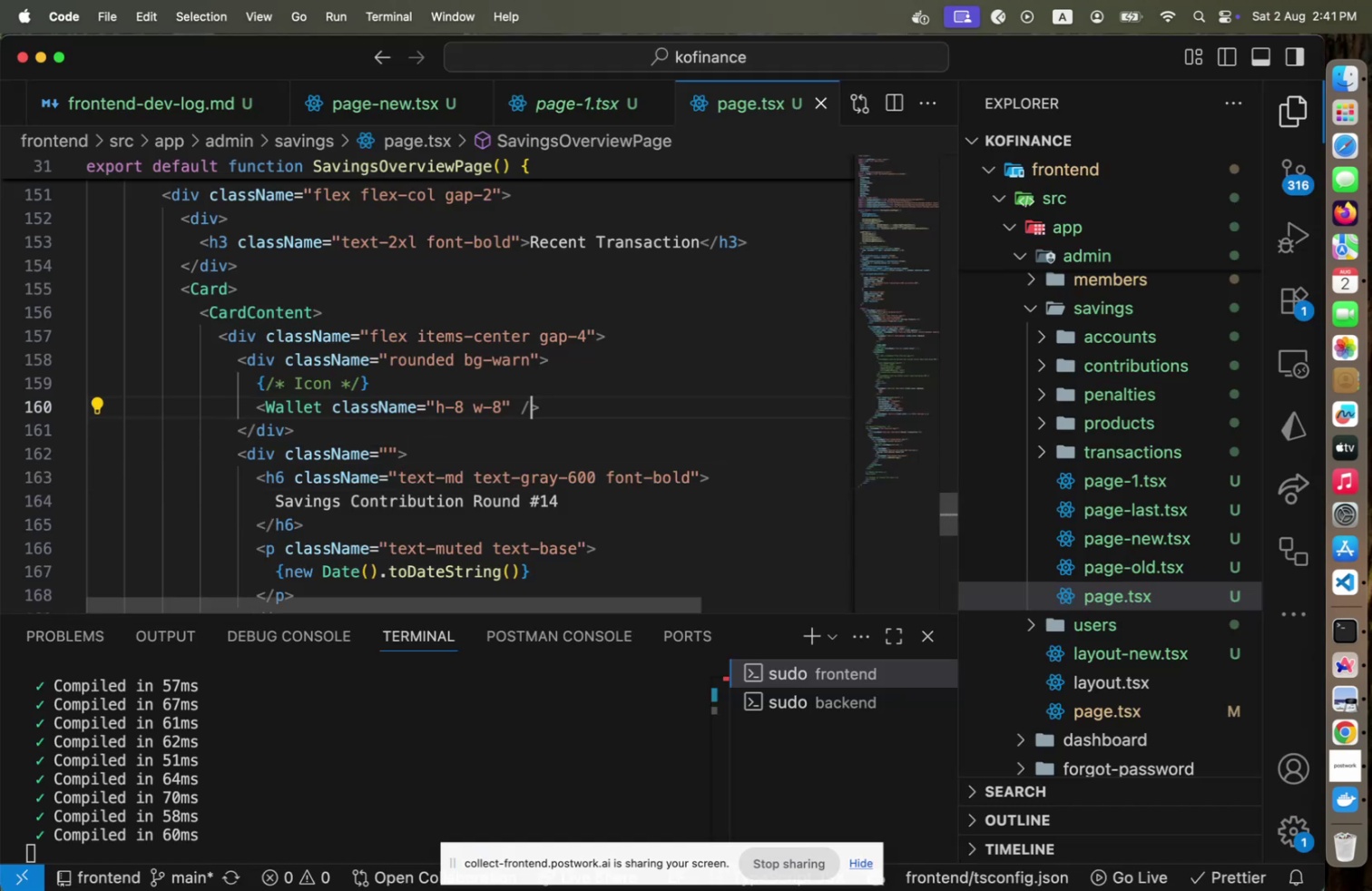 
key(ArrowLeft)
 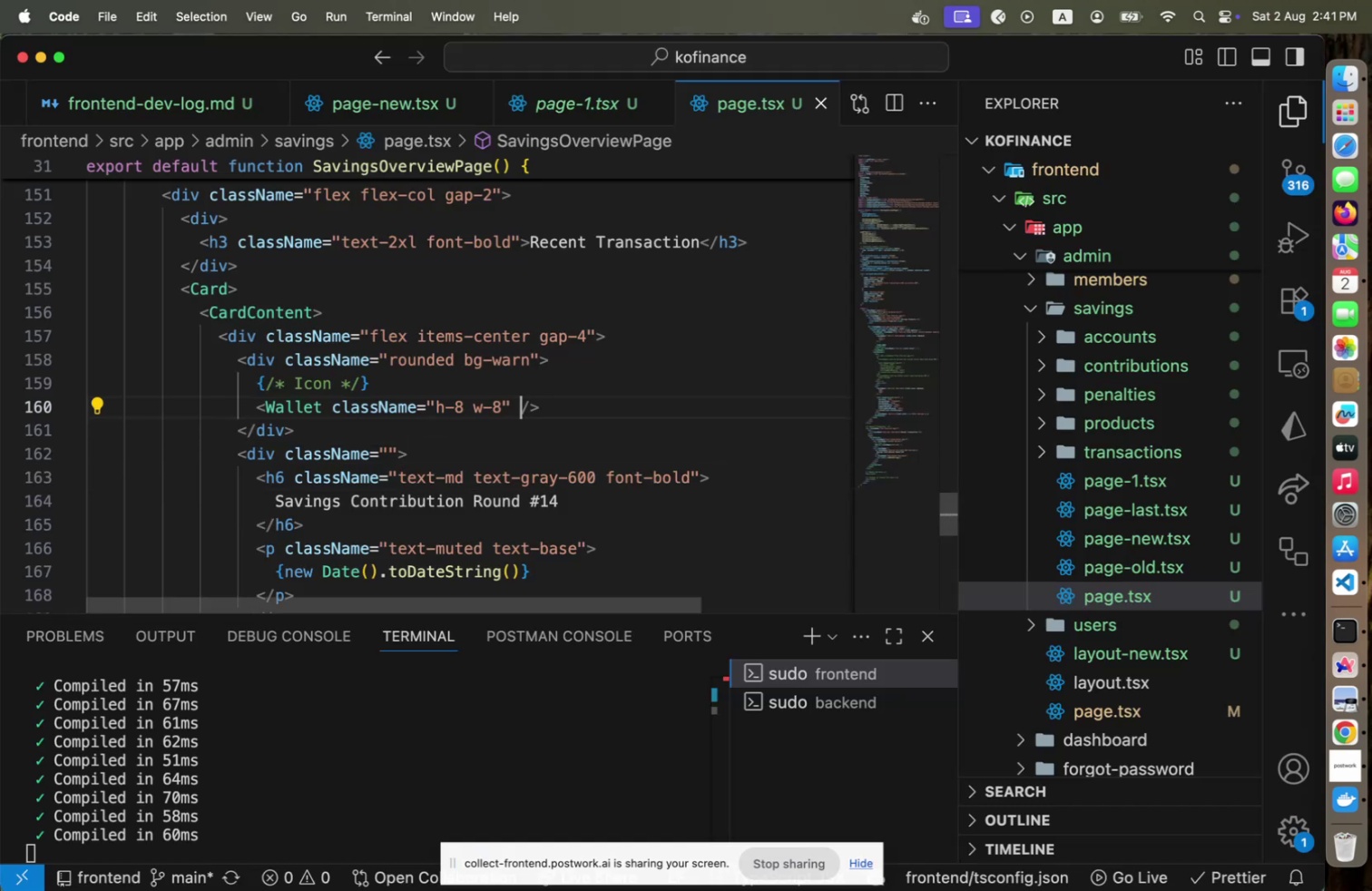 
key(ArrowLeft)
 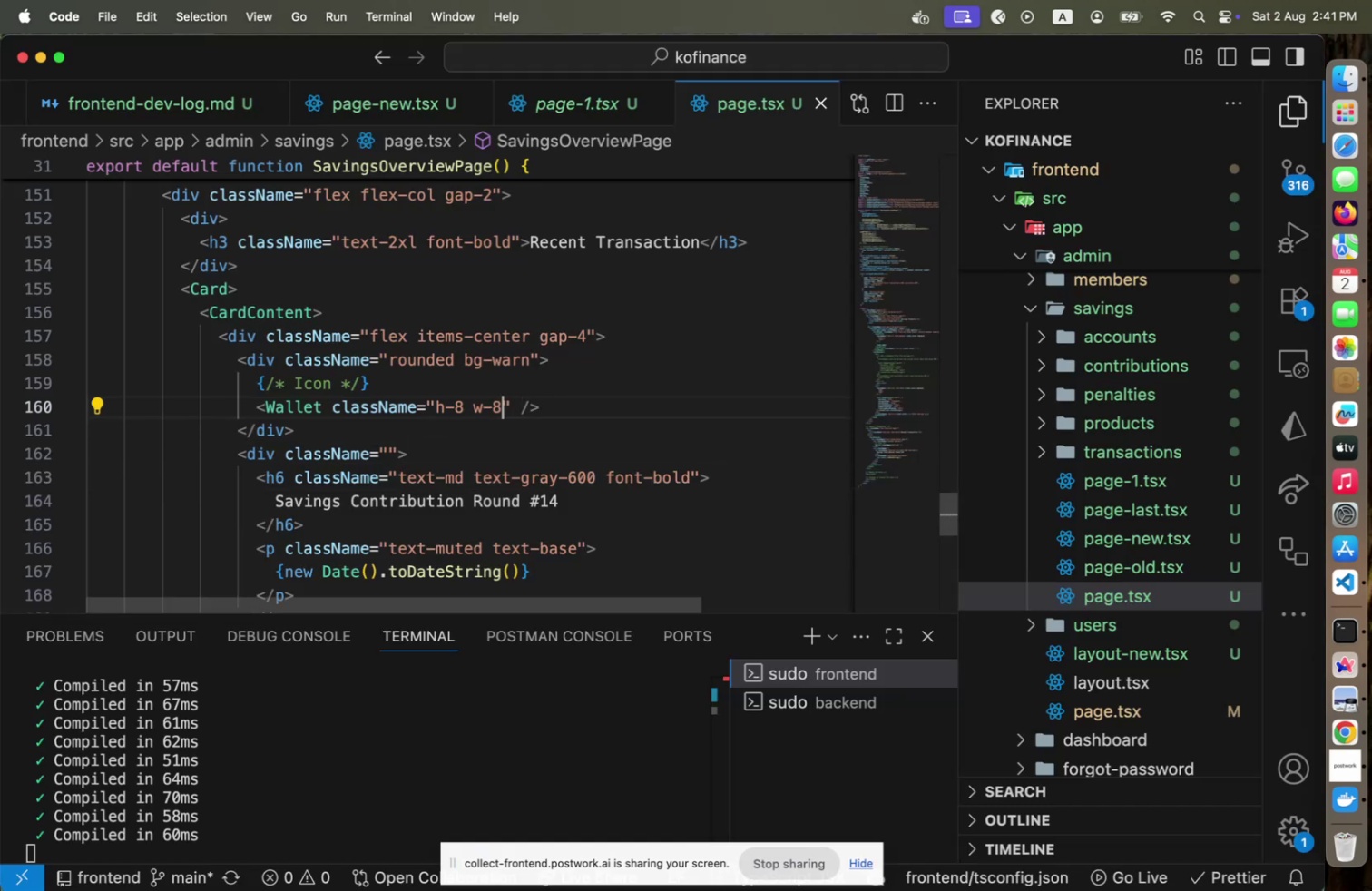 
key(ArrowLeft)
 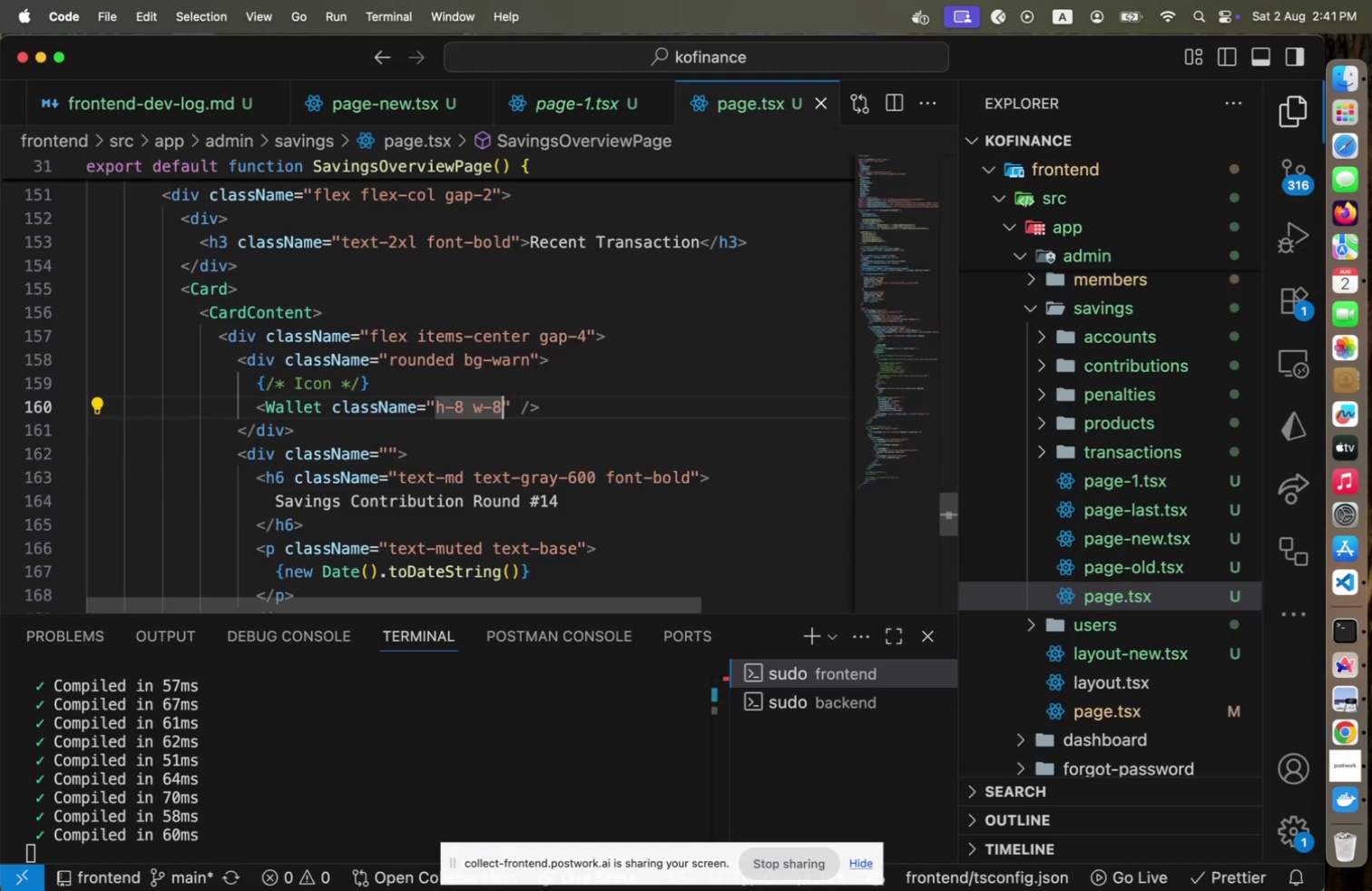 
type( c)
key(Backspace)
type(tx)
key(Backspace)
key(Backspace)
type(bg-warn)
 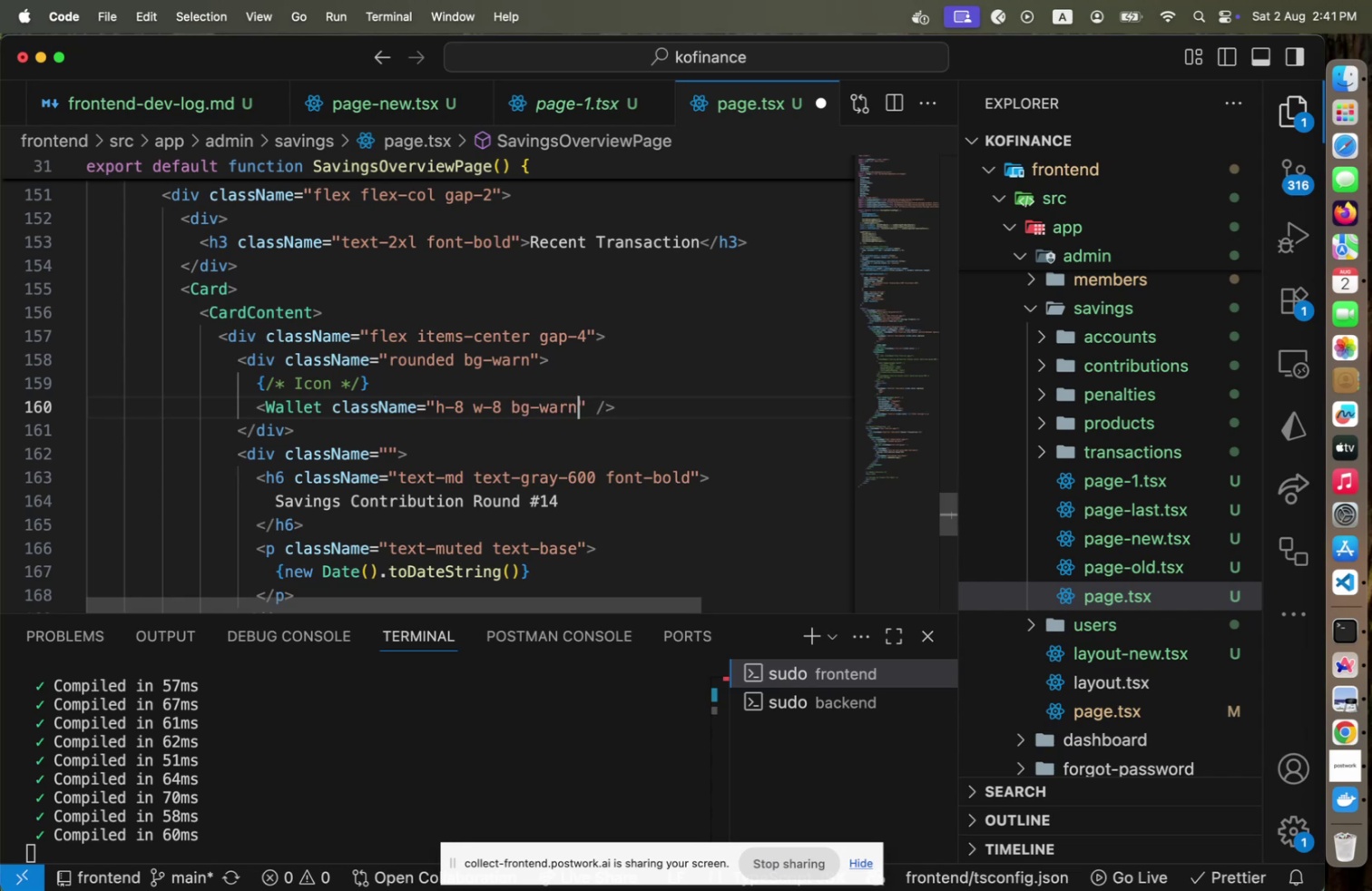 
key(Meta+CommandLeft)
 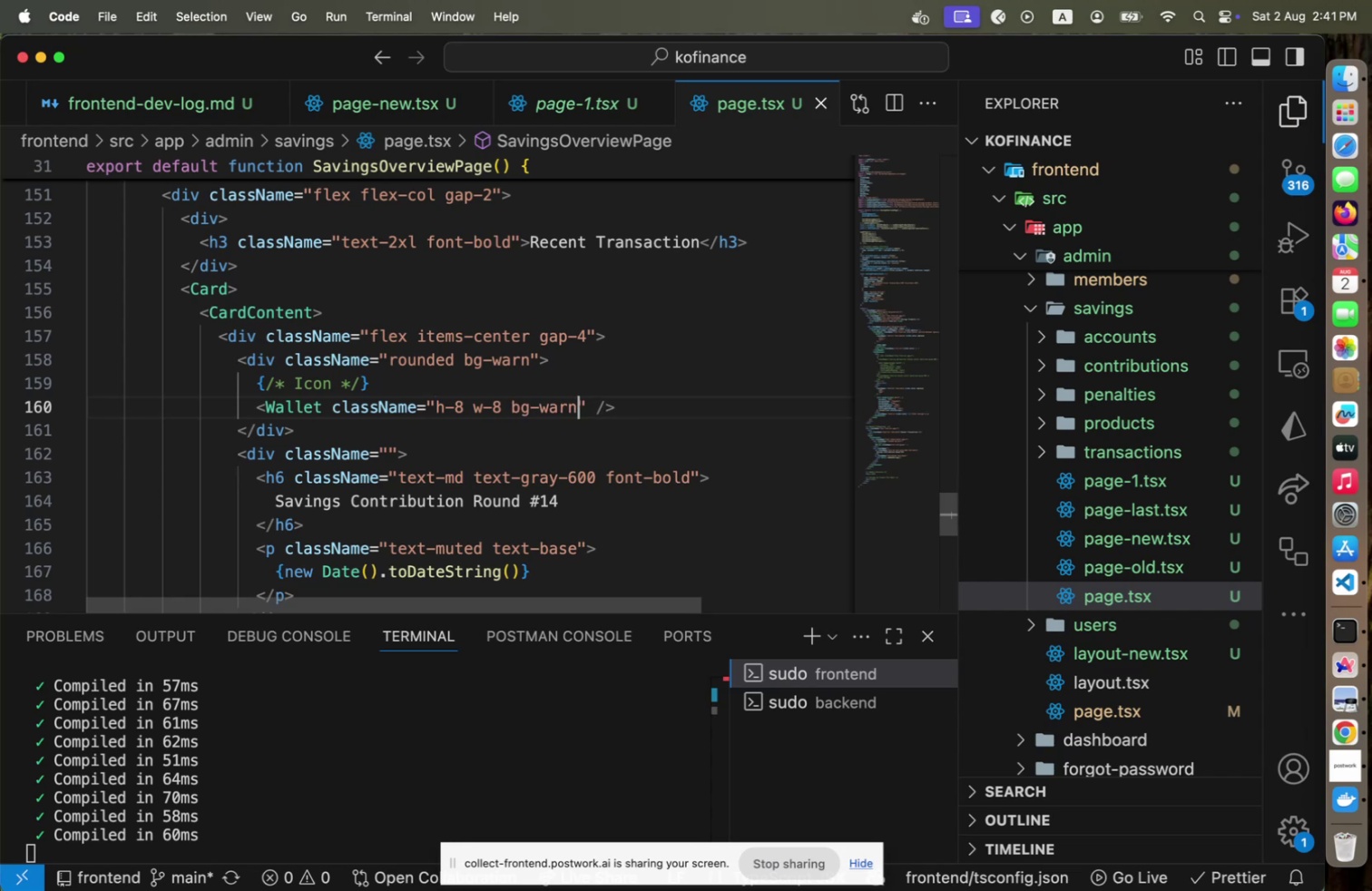 
key(Meta+S)
 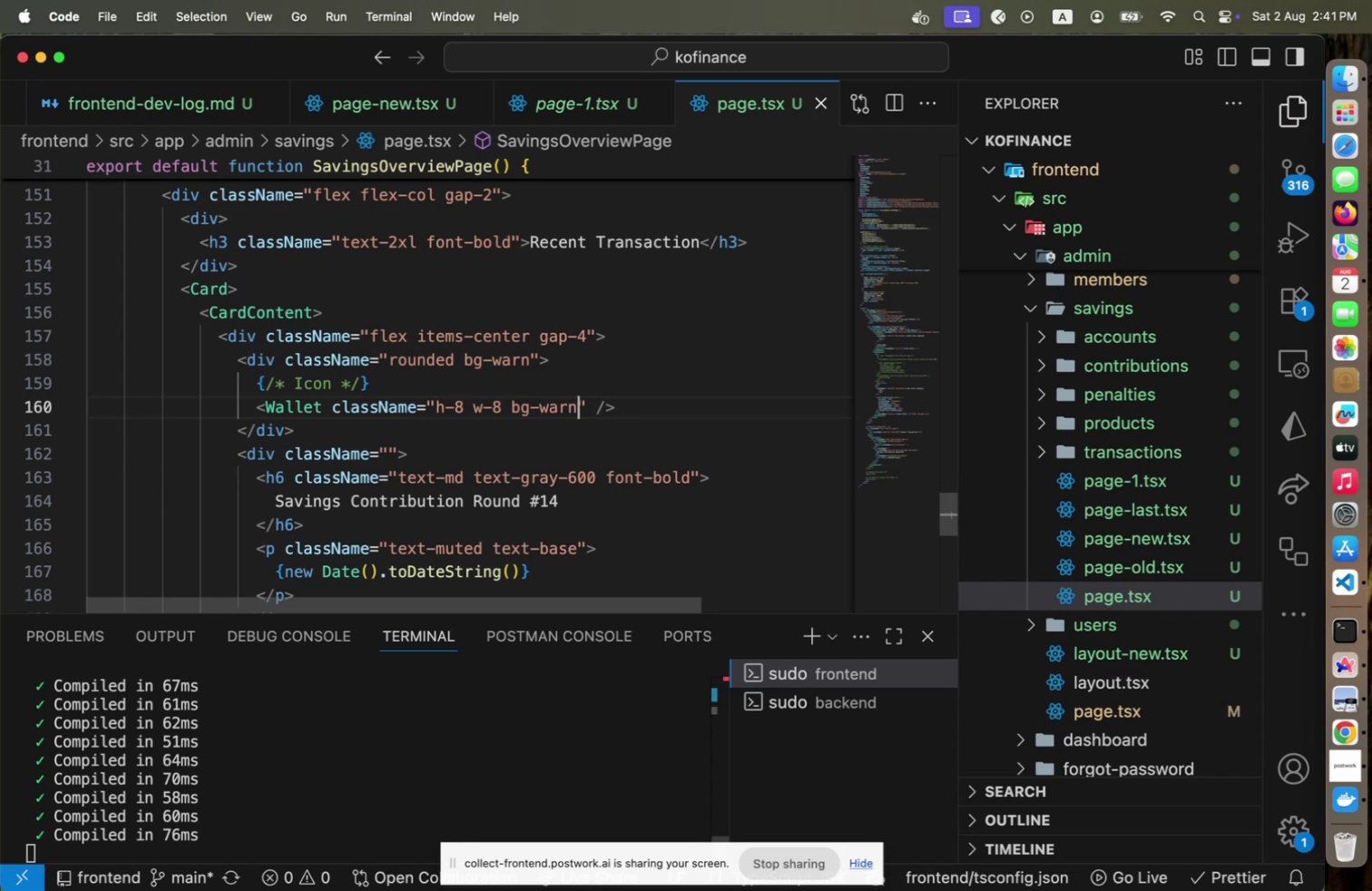 
key(Meta+CommandLeft)
 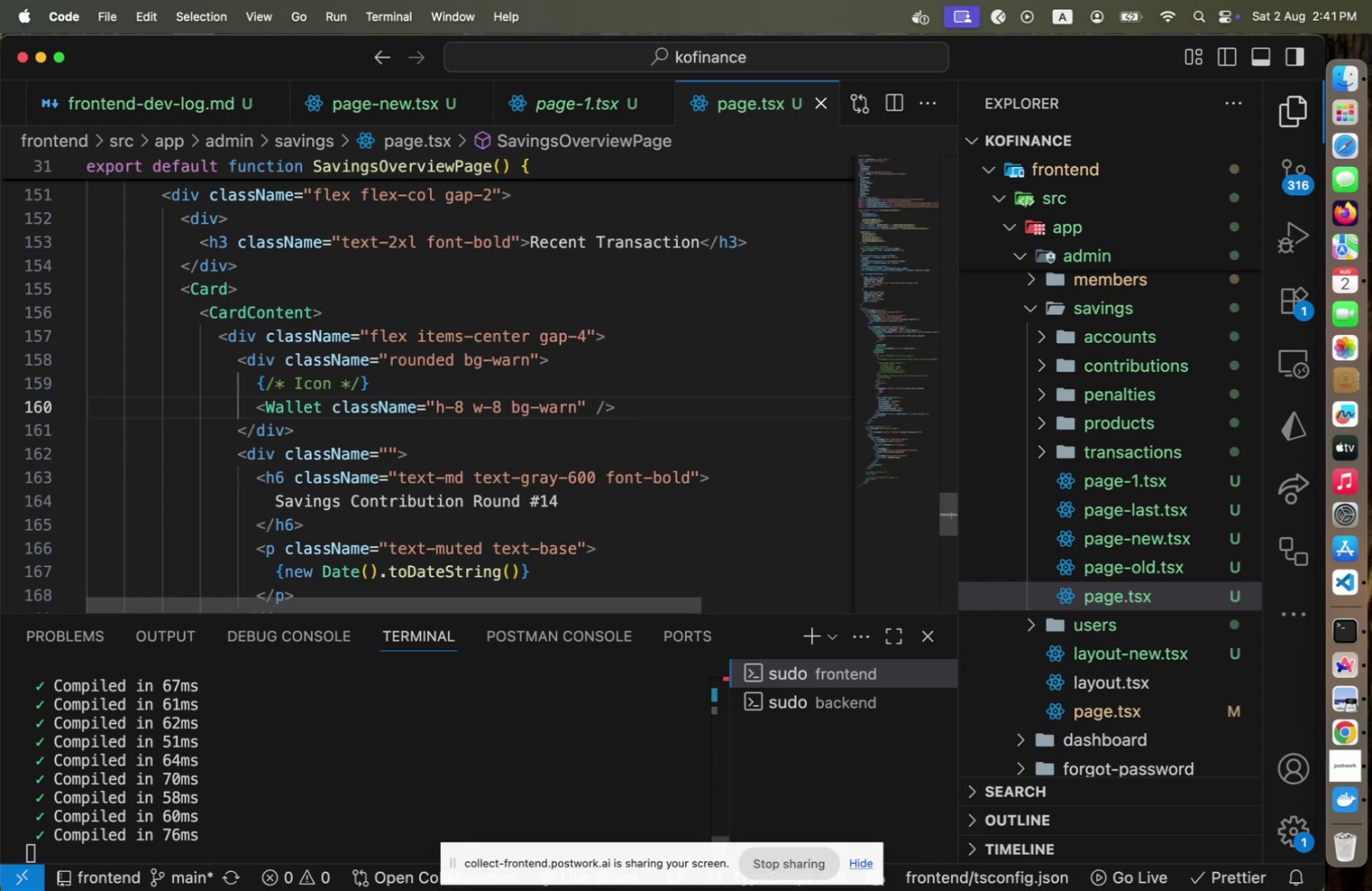 
key(Meta+Tab)
 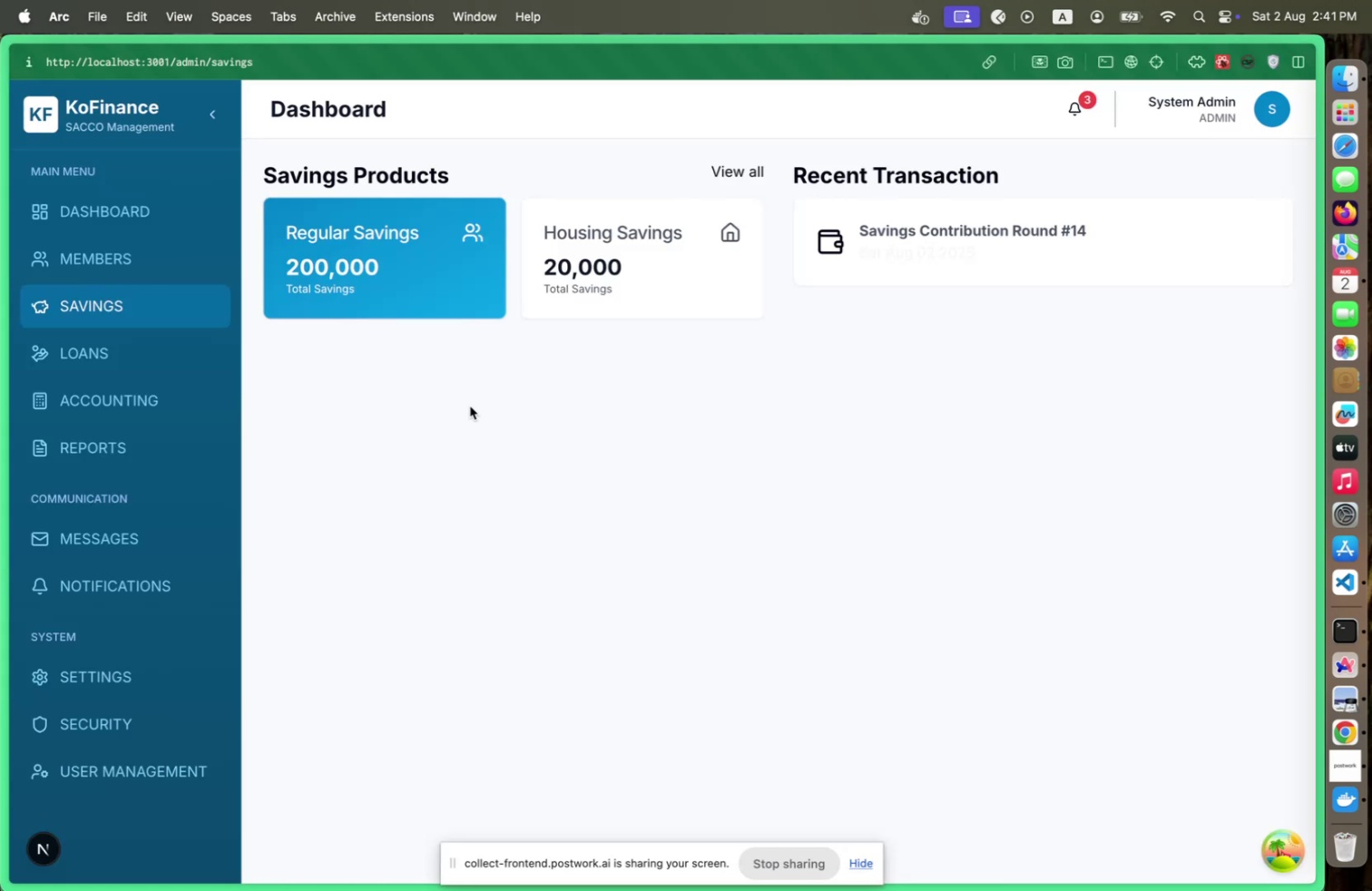 
key(Meta+CommandLeft)
 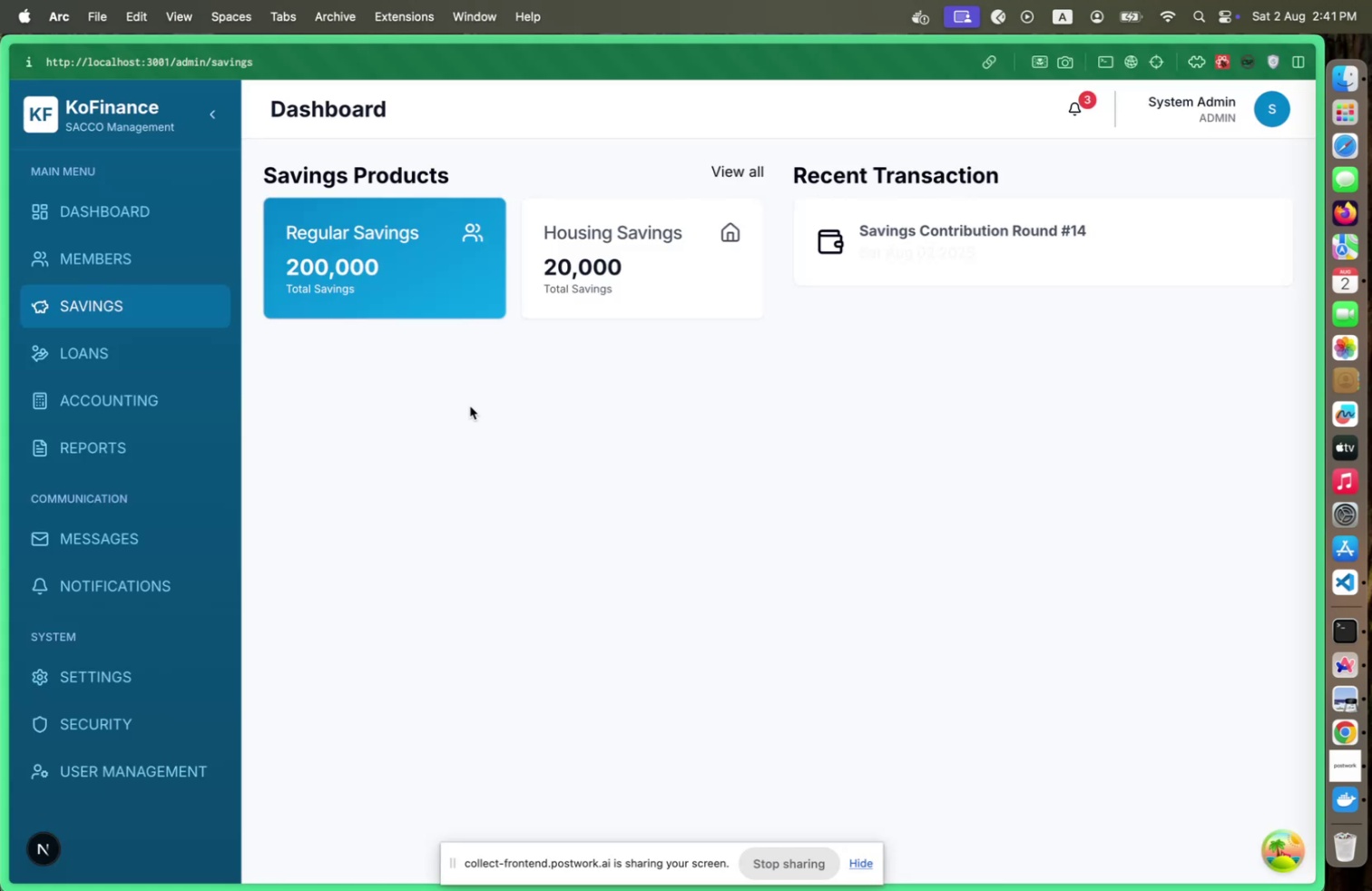 
key(Meta+Tab)
 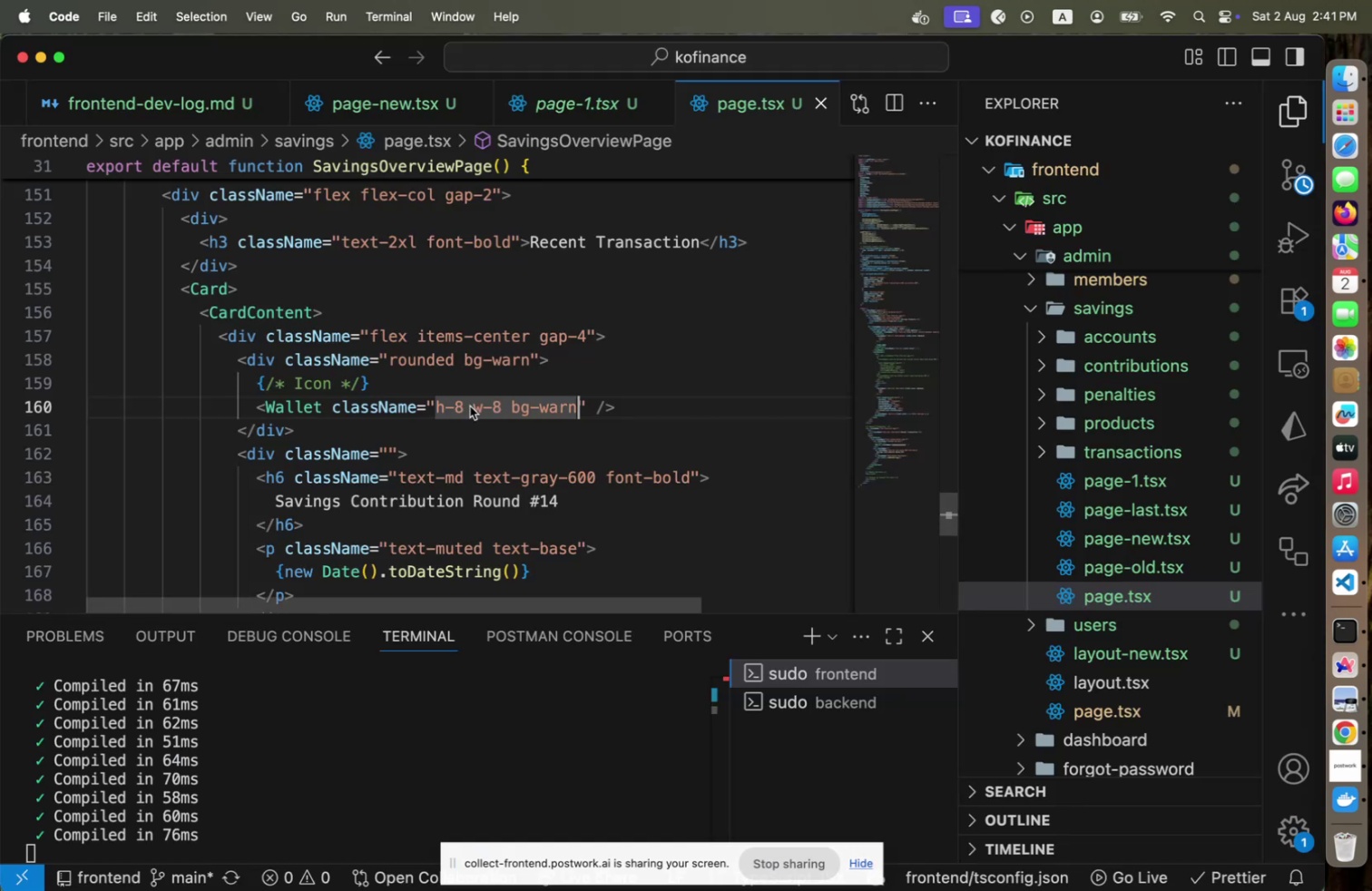 
hold_key(key=Backspace, duration=0.69)
 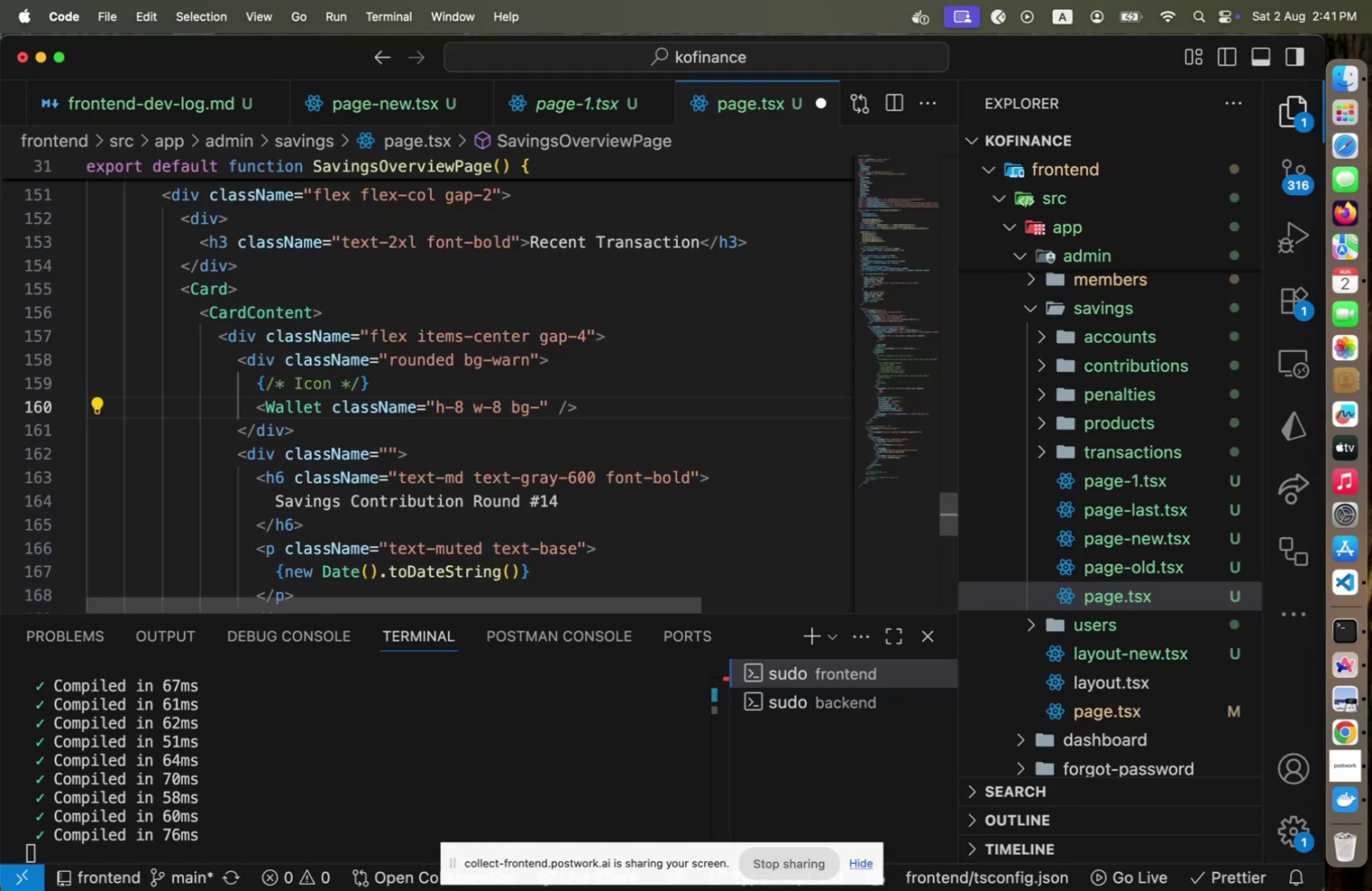 
type(primary-600)
 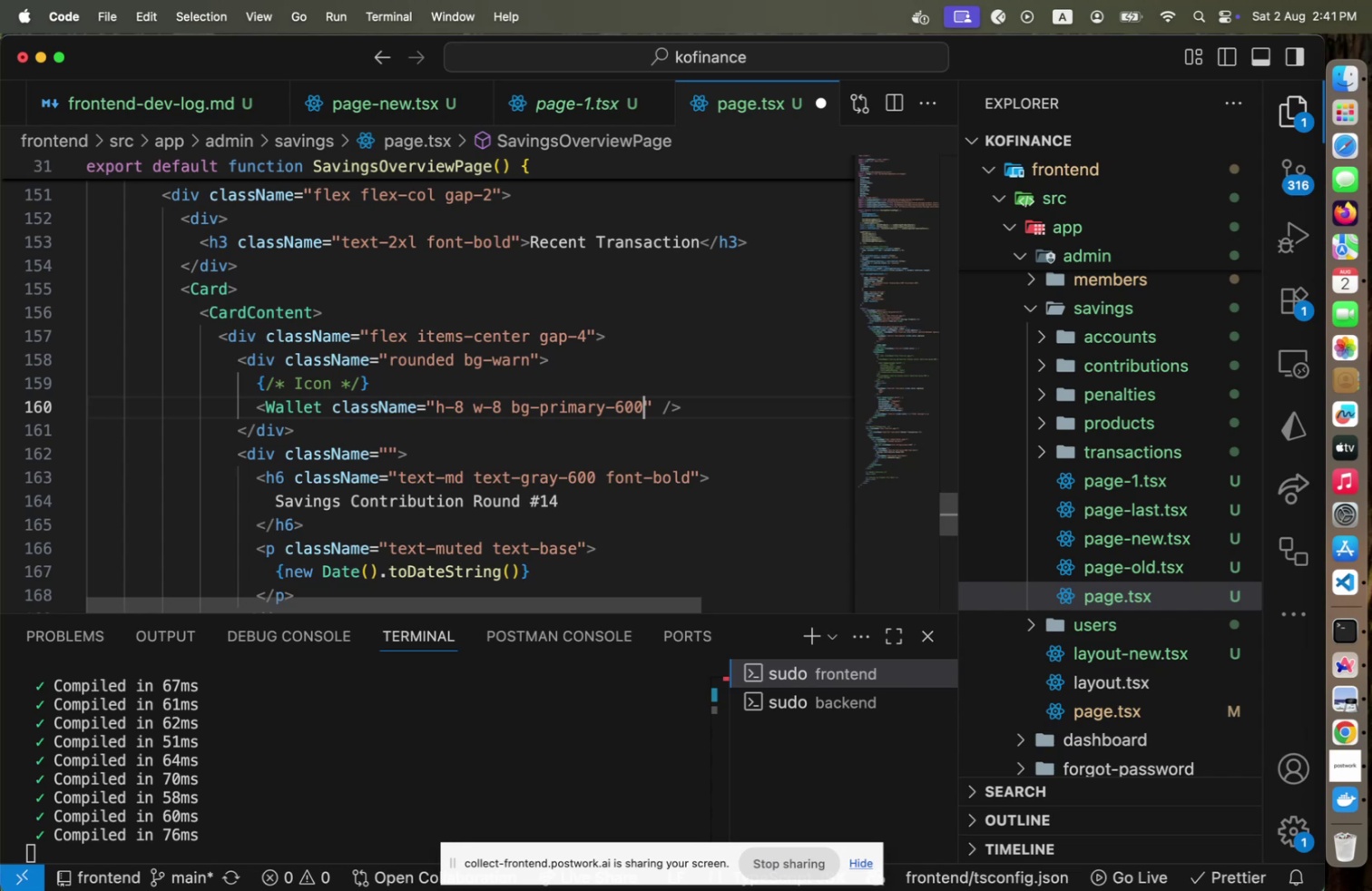 
key(Meta+CommandLeft)
 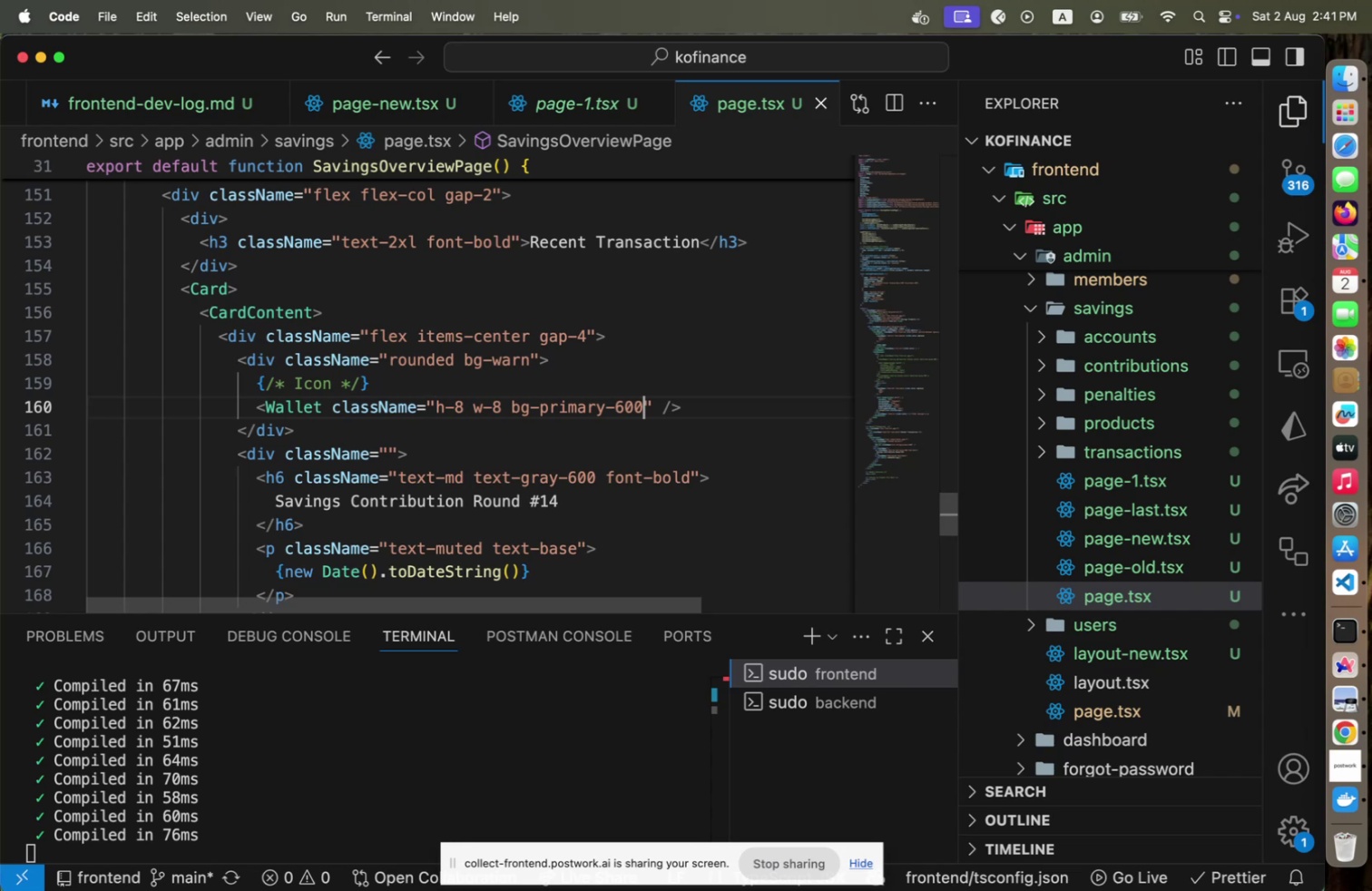 
key(Meta+S)
 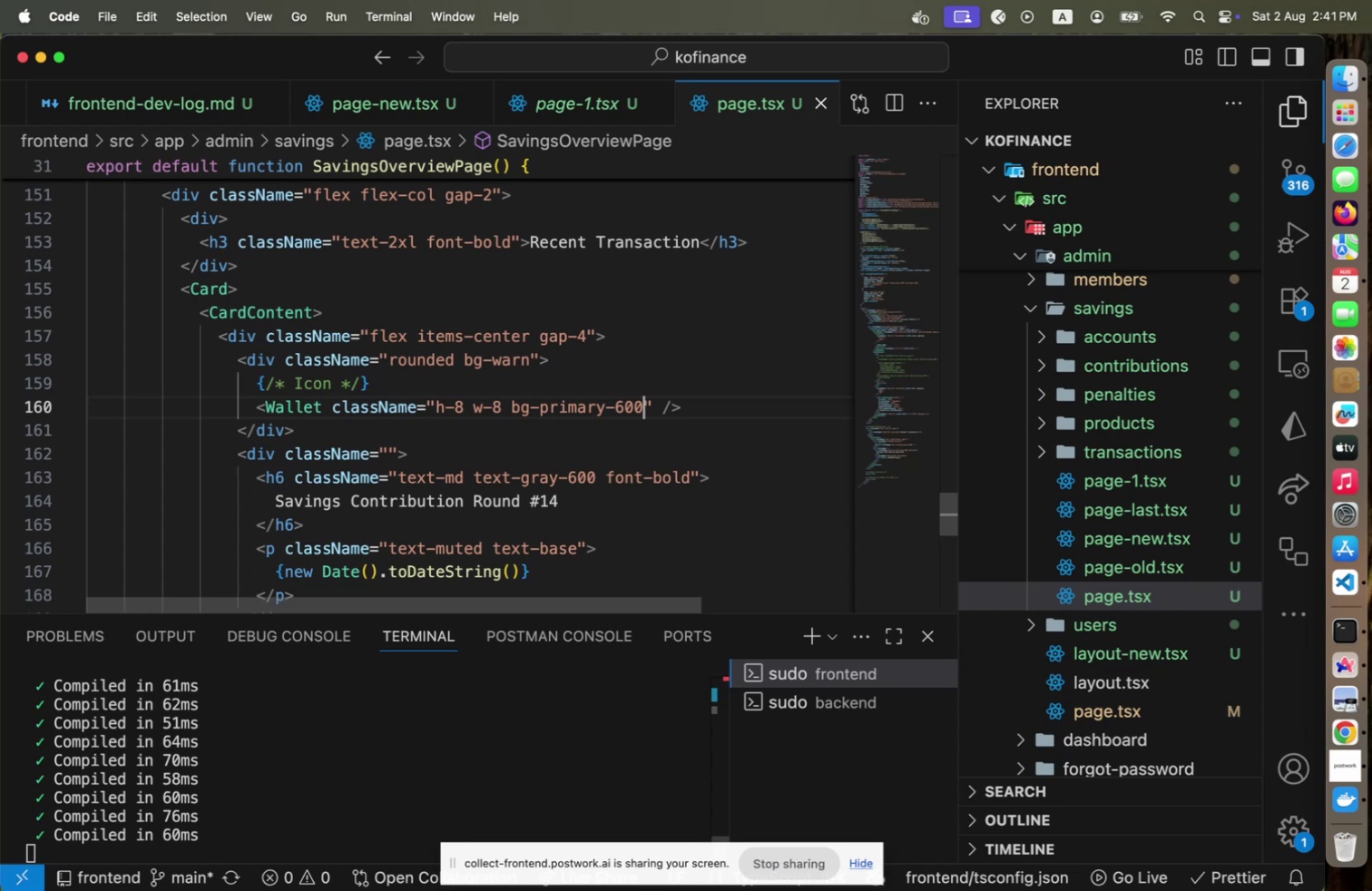 
key(Meta+CommandLeft)
 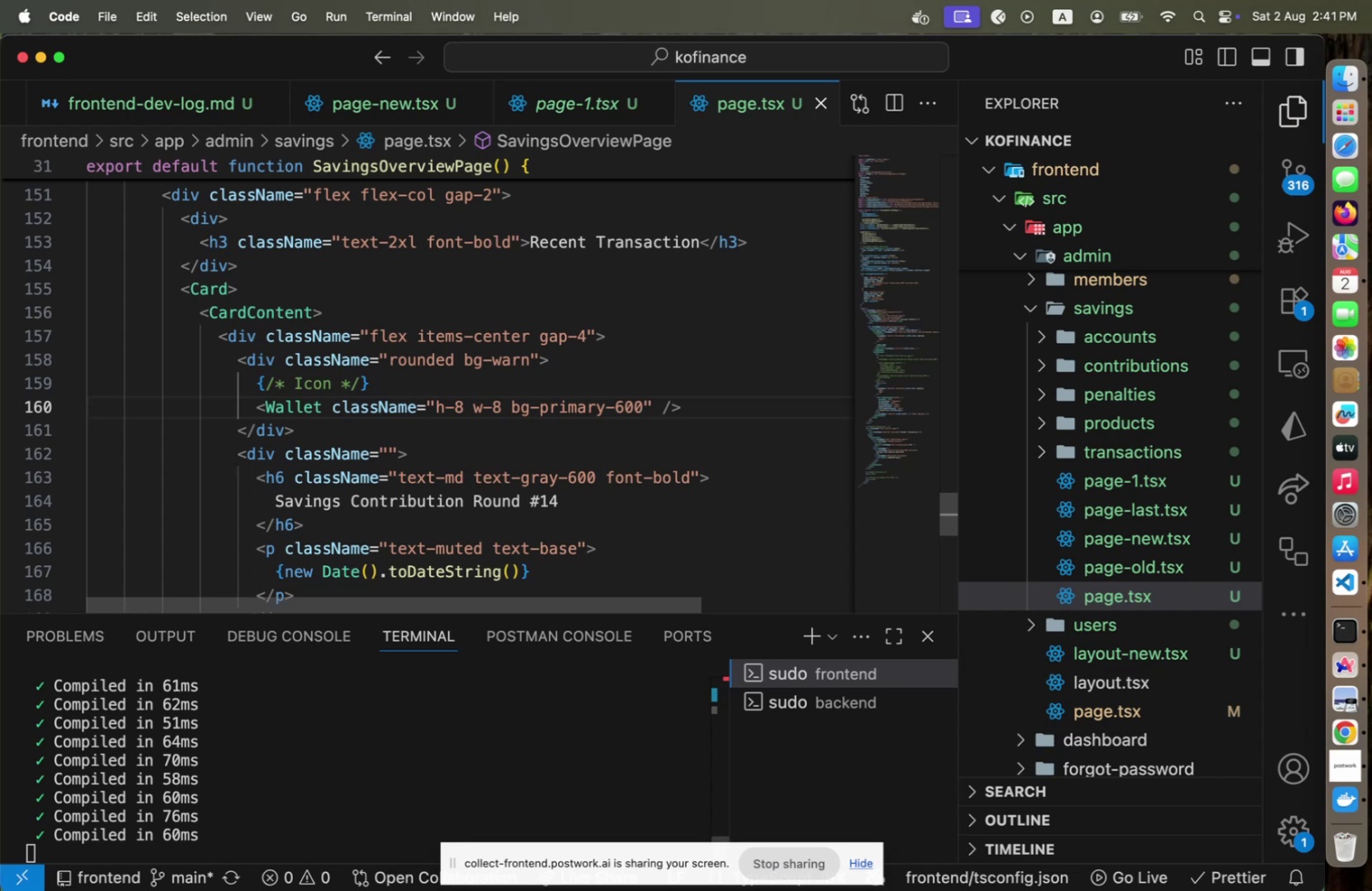 
key(Meta+Tab)
 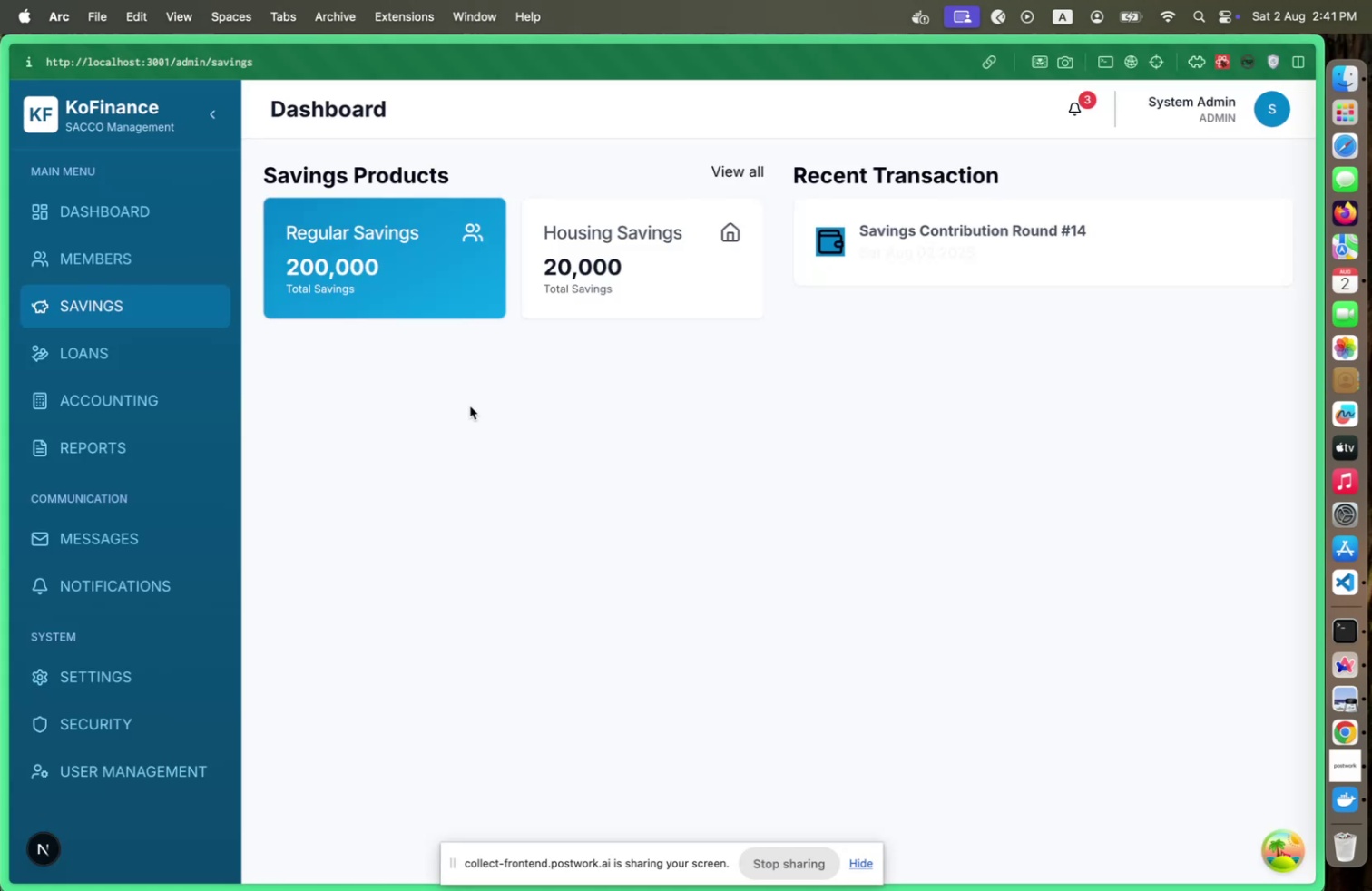 
key(Meta+CommandLeft)
 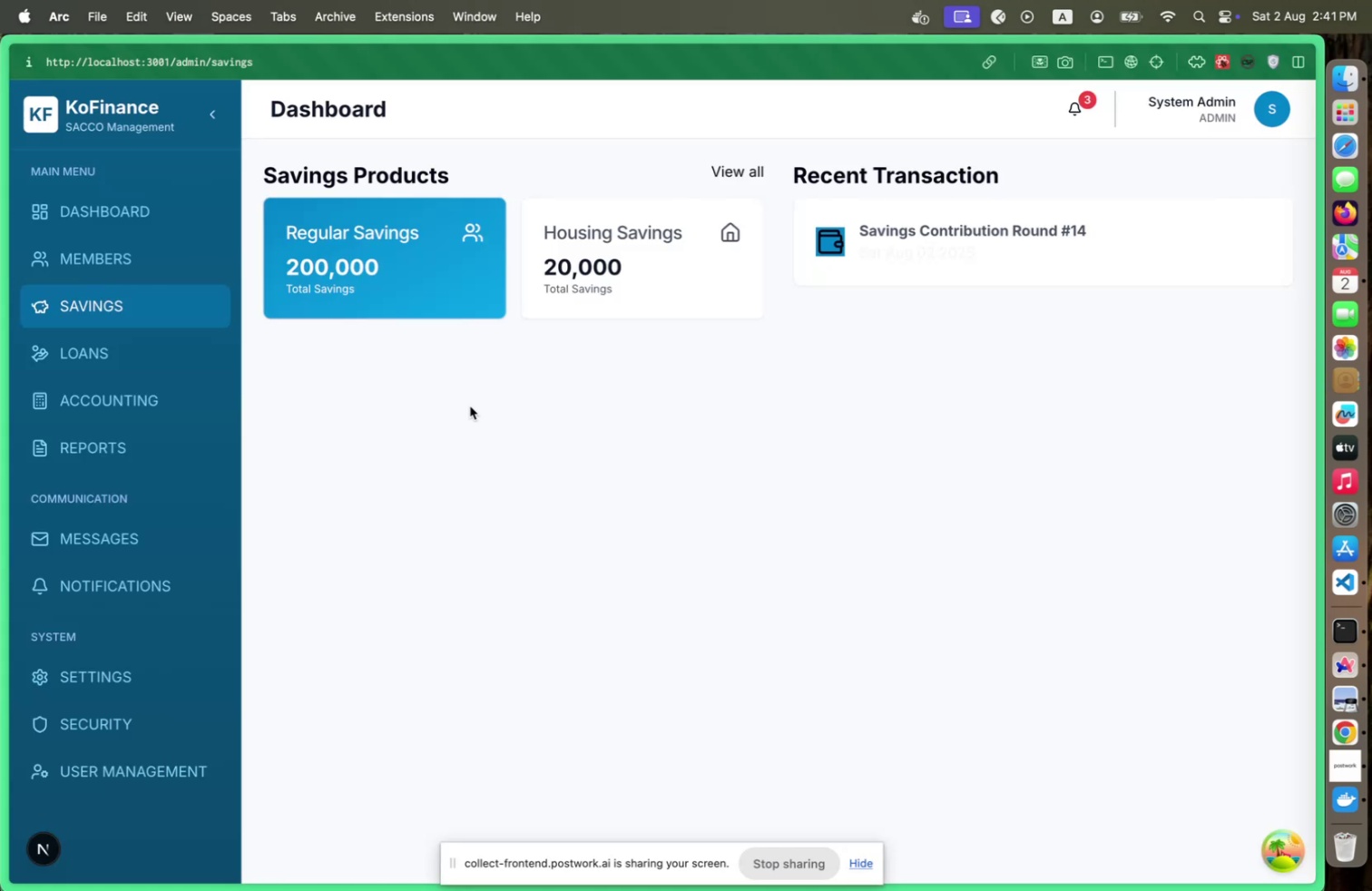 
key(Meta+Tab)
 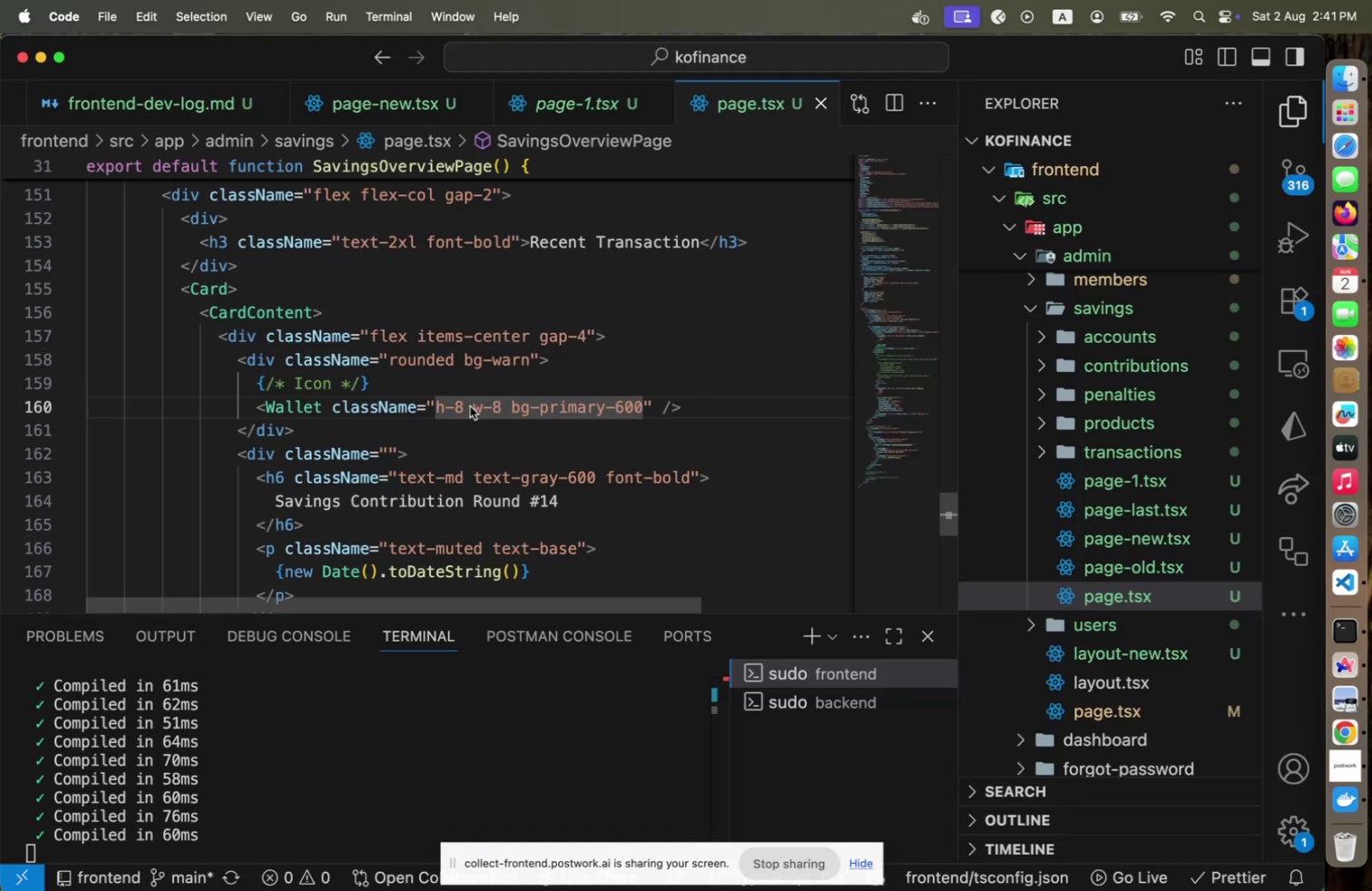 
type( rounded-full)
 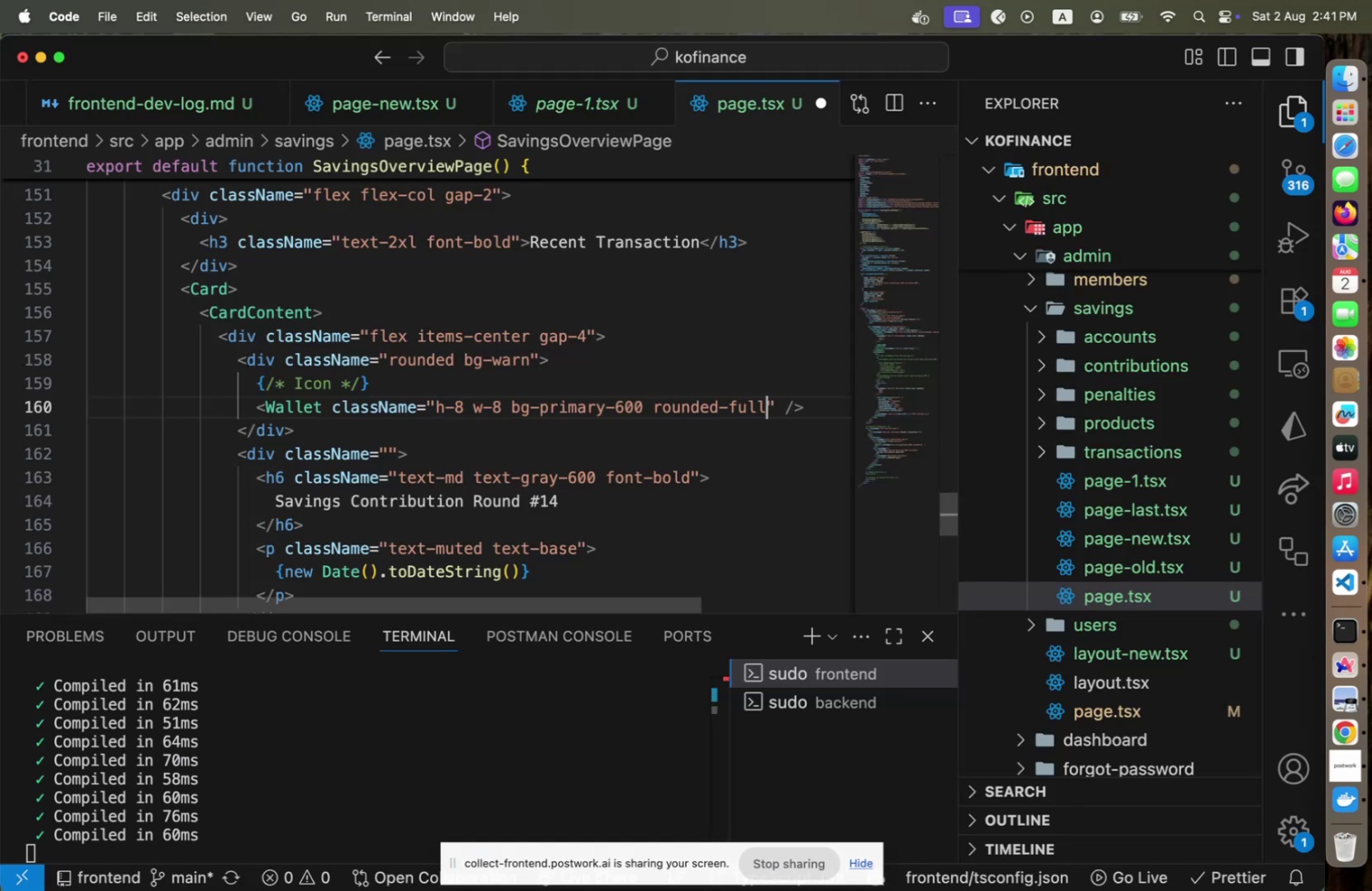 
key(Meta+CommandLeft)
 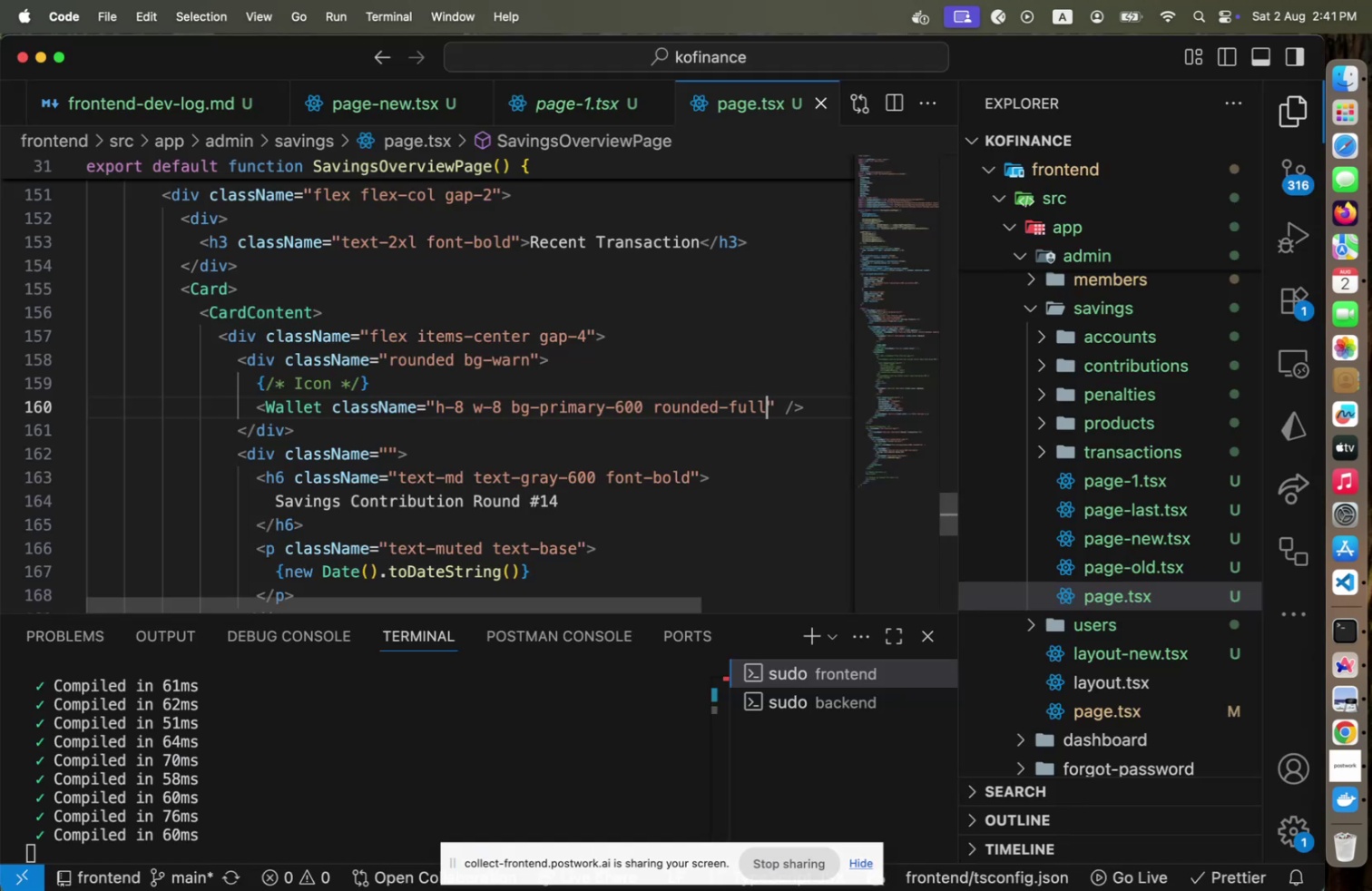 
key(Meta+S)
 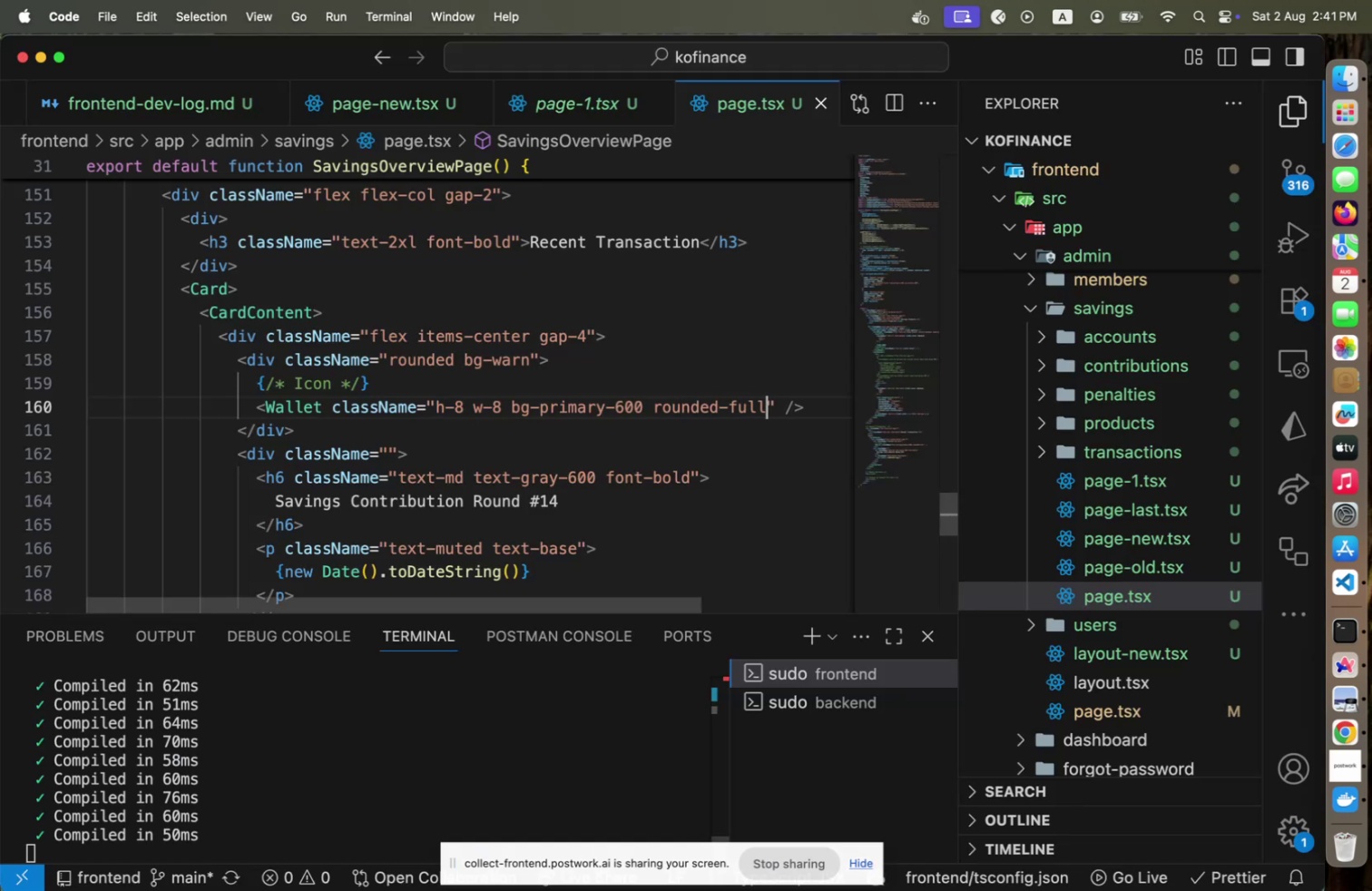 
key(Meta+CommandLeft)
 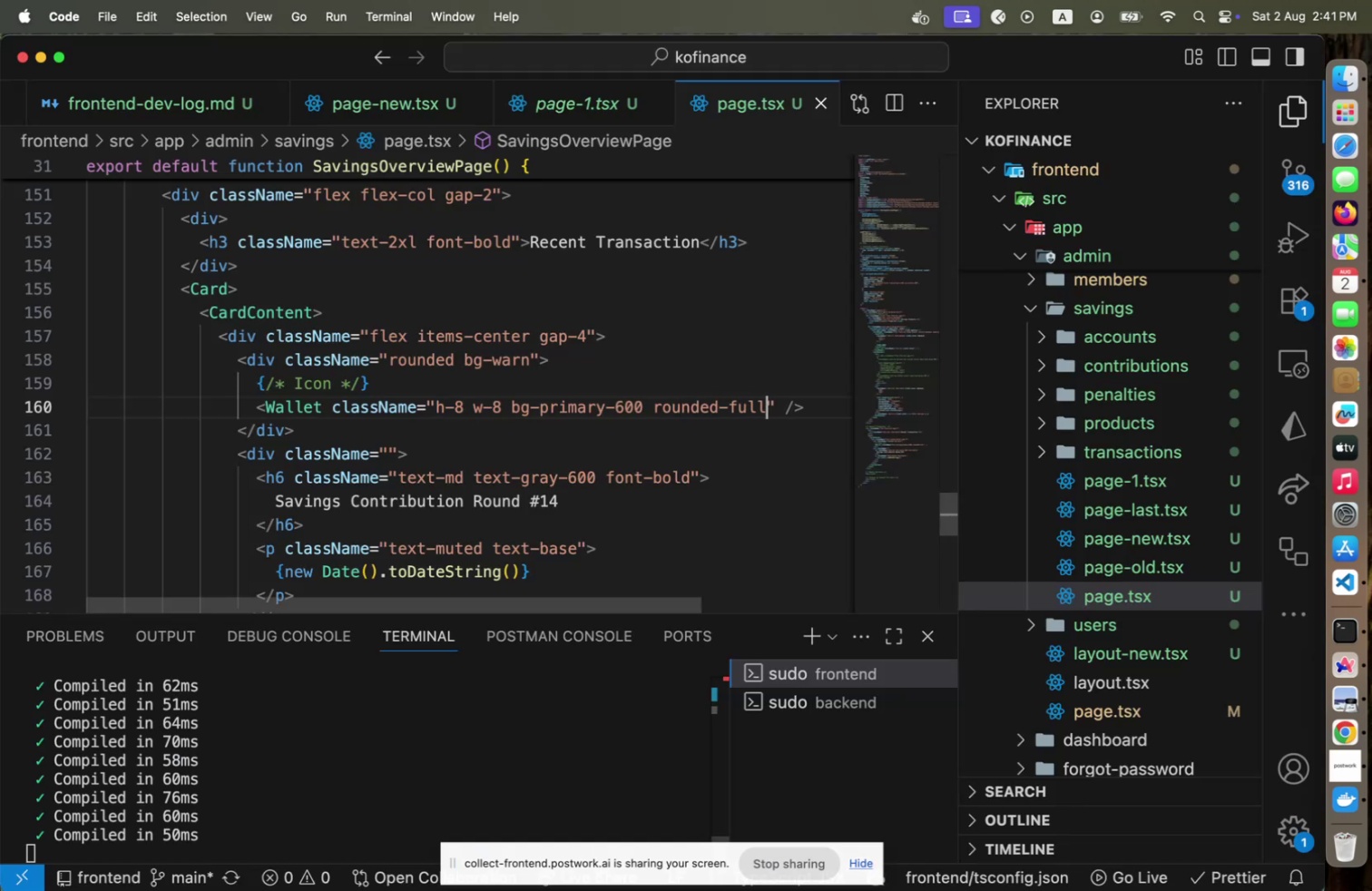 
key(Meta+Tab)
 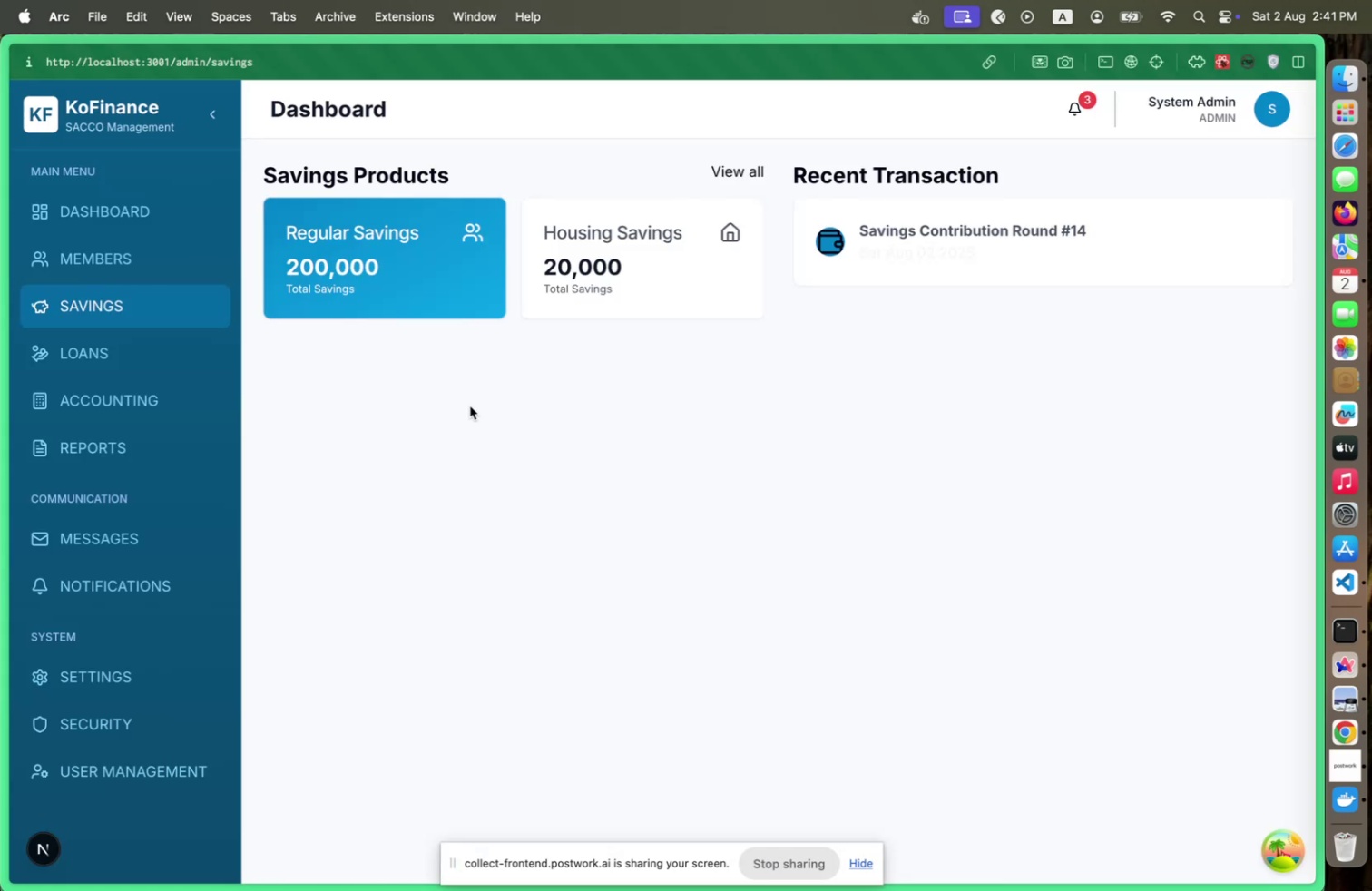 
key(Meta+CommandLeft)
 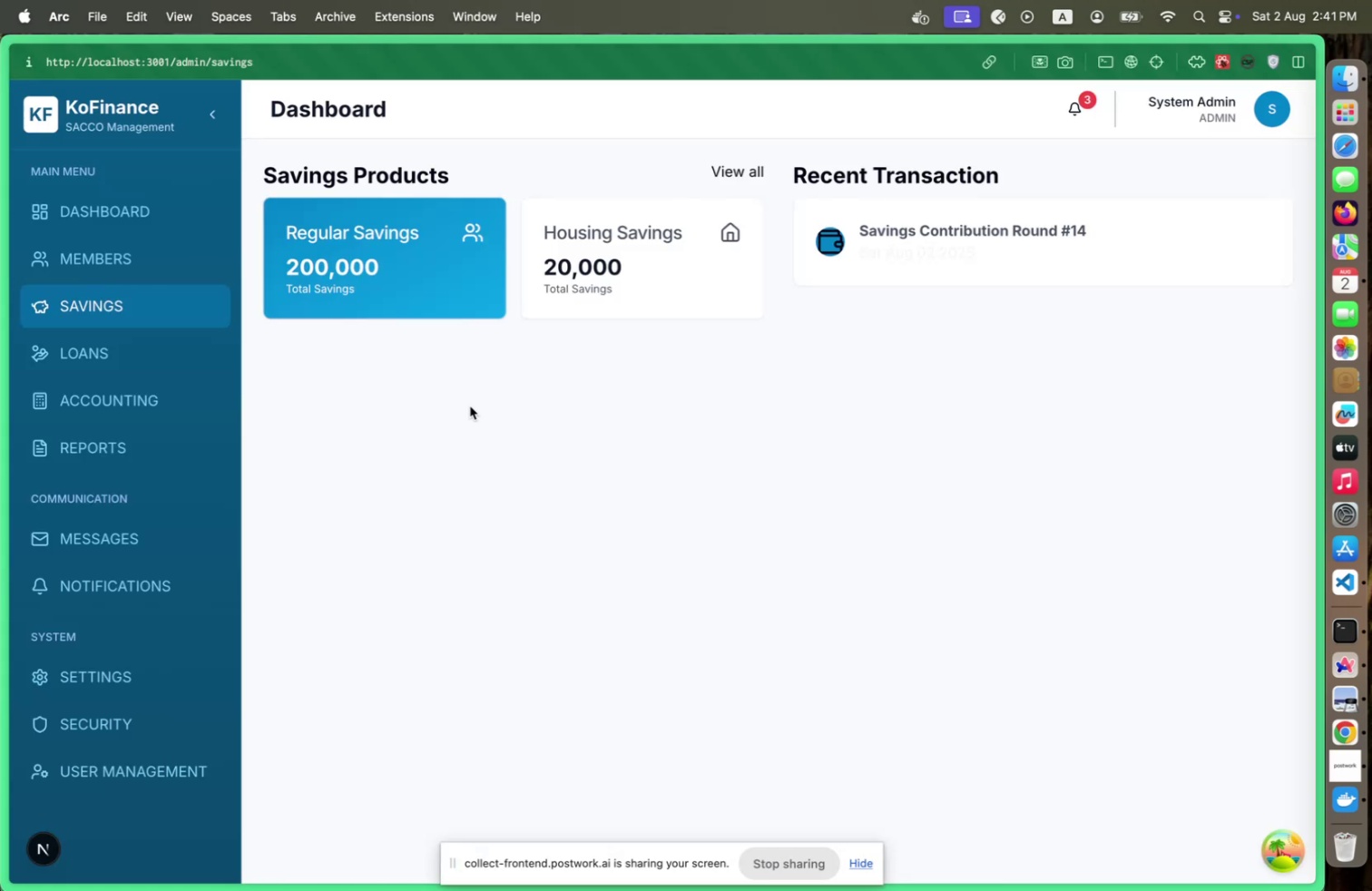 
key(Meta+Tab)
 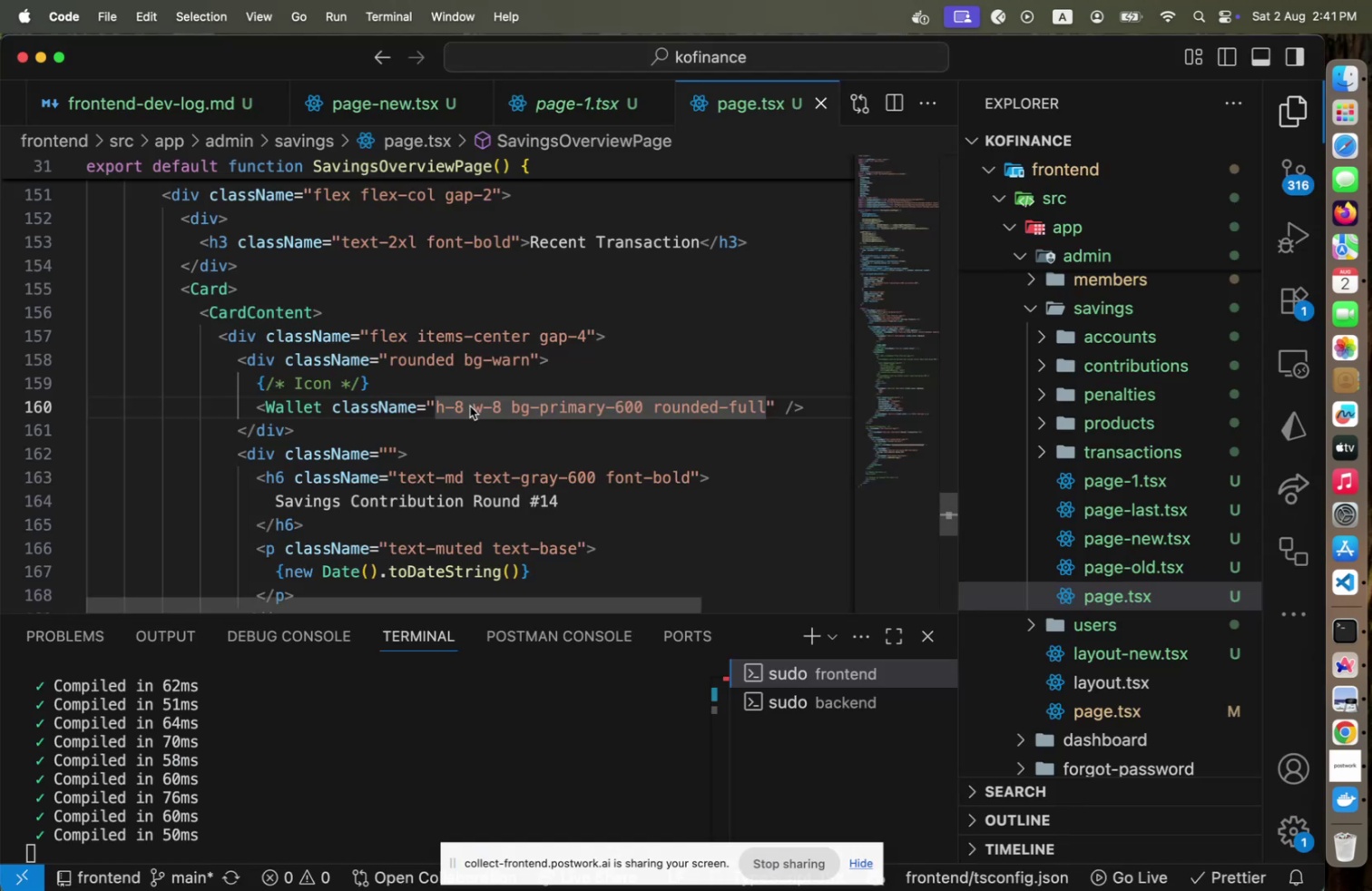 
key(Space)
 